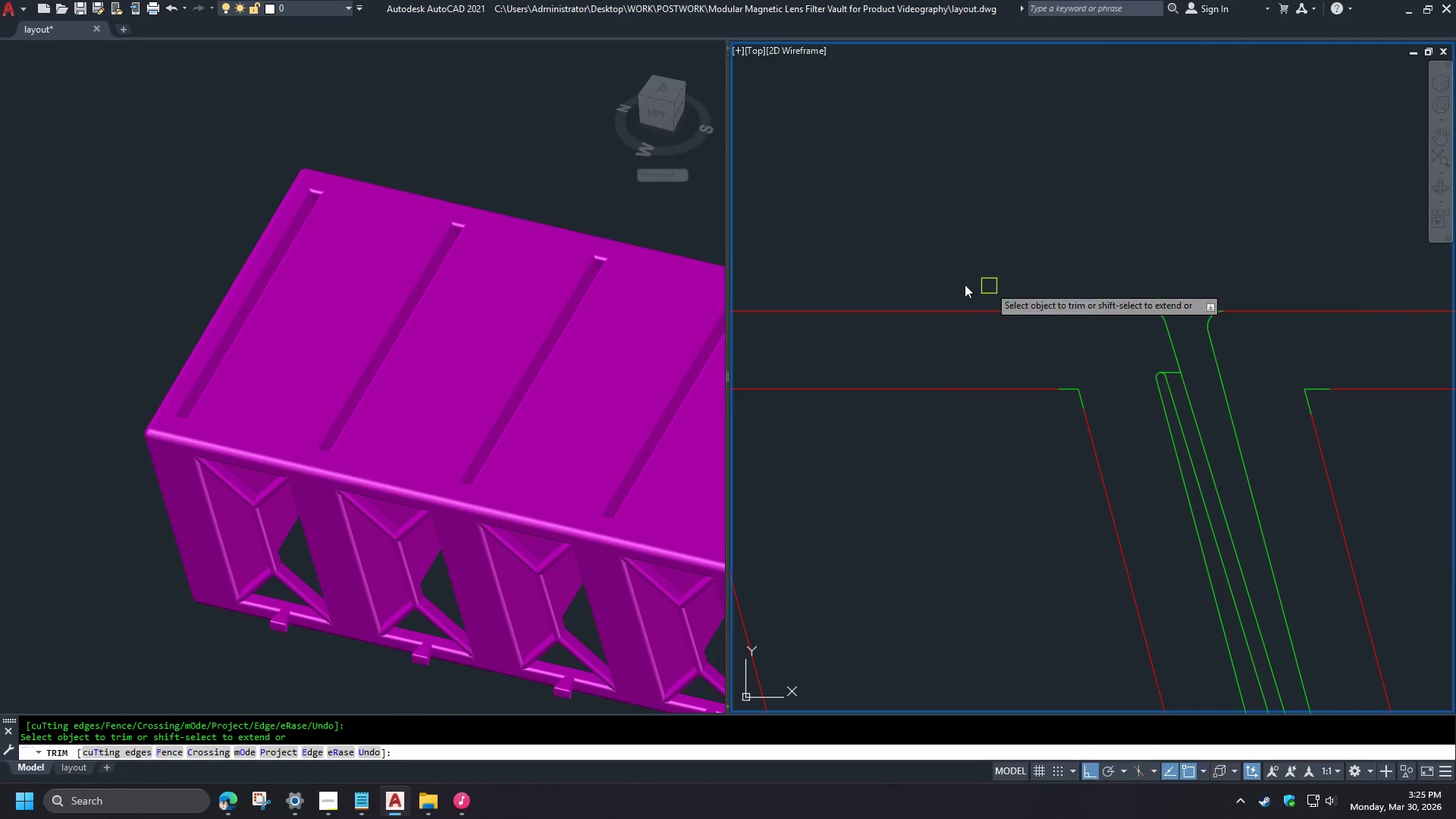 
scroll: coordinate [836, 282], scroll_direction: down, amount: 2.0
 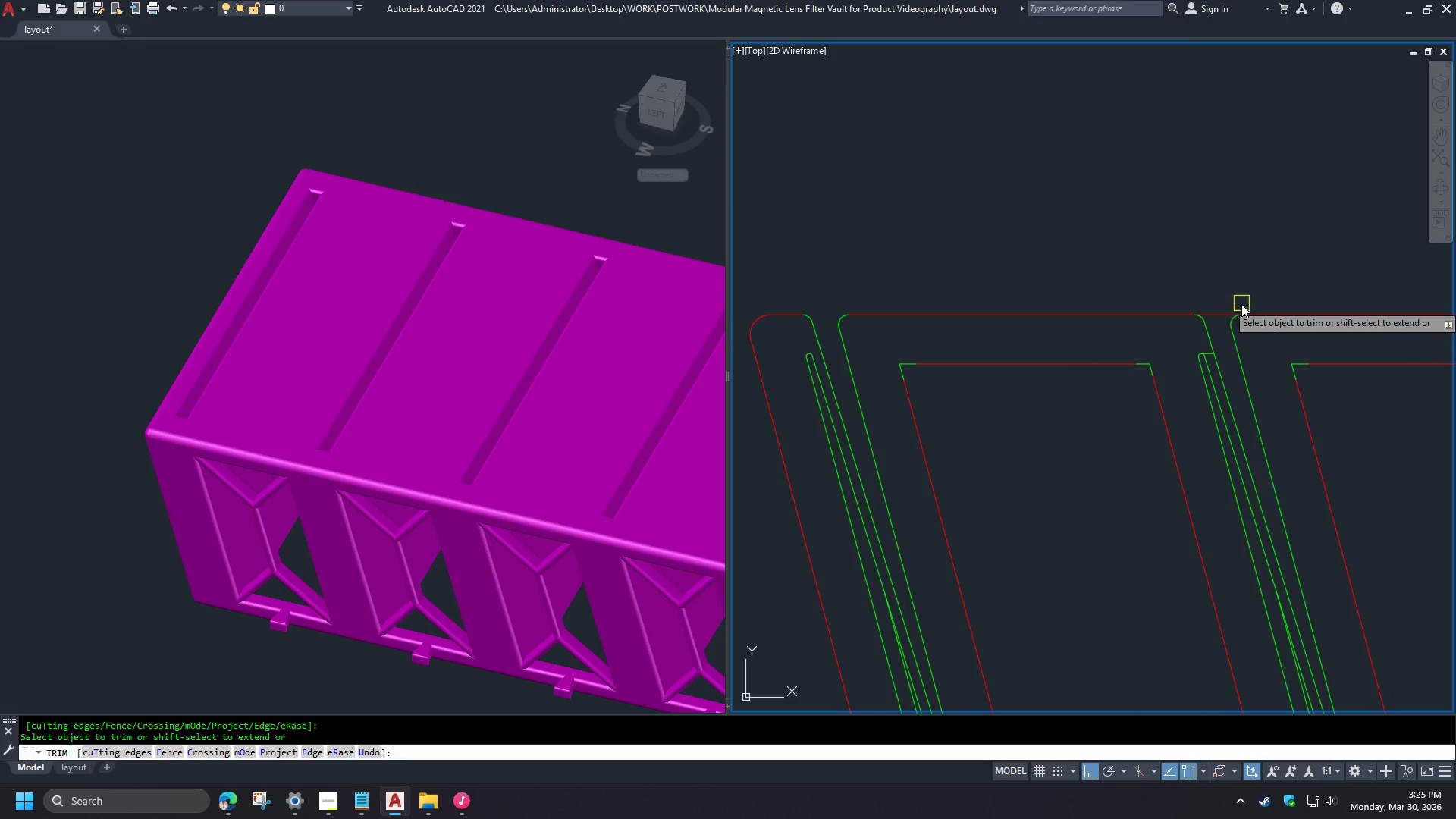 
scroll: coordinate [1221, 310], scroll_direction: up, amount: 2.0
 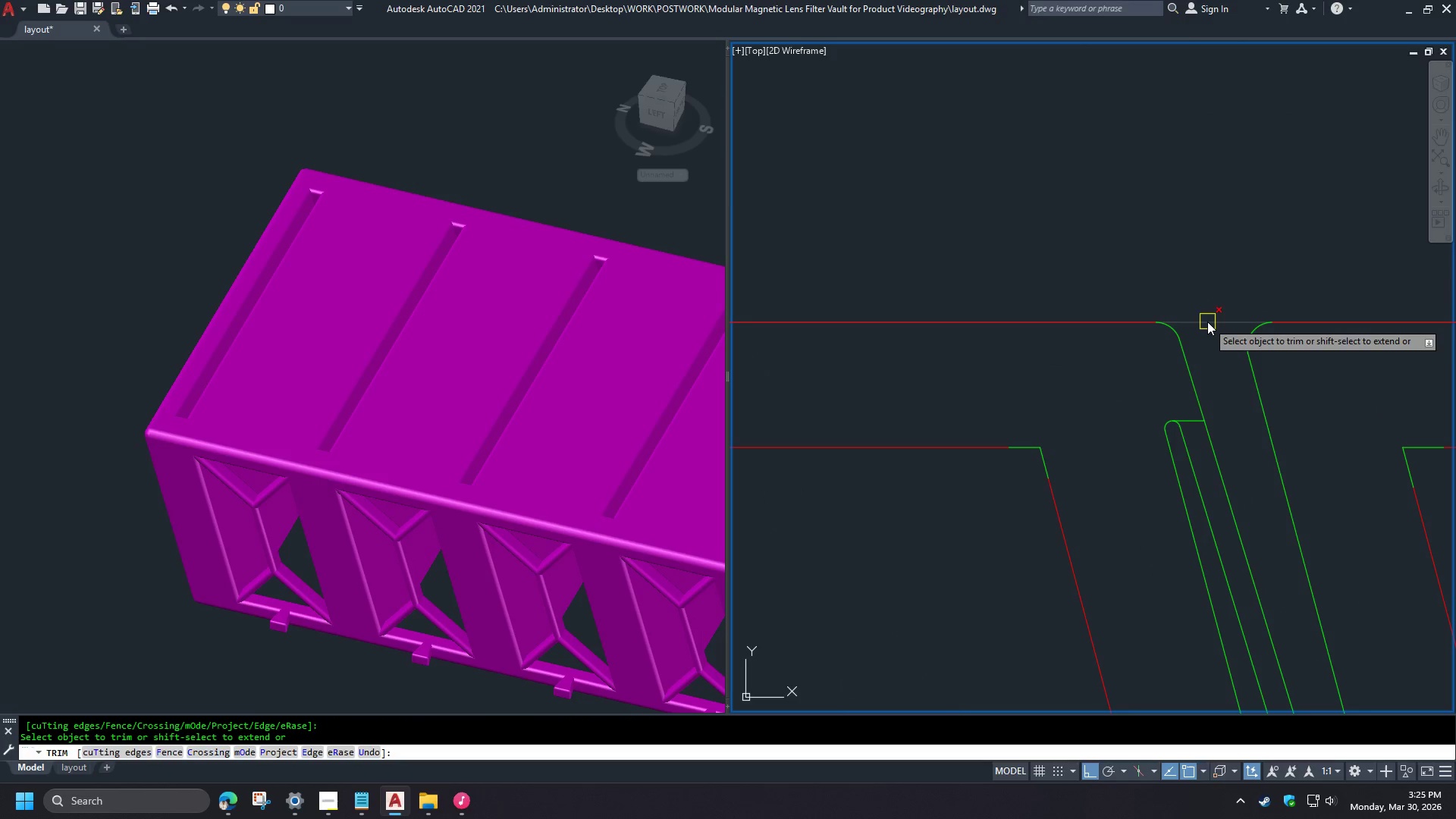 
left_click([1076, 312])
 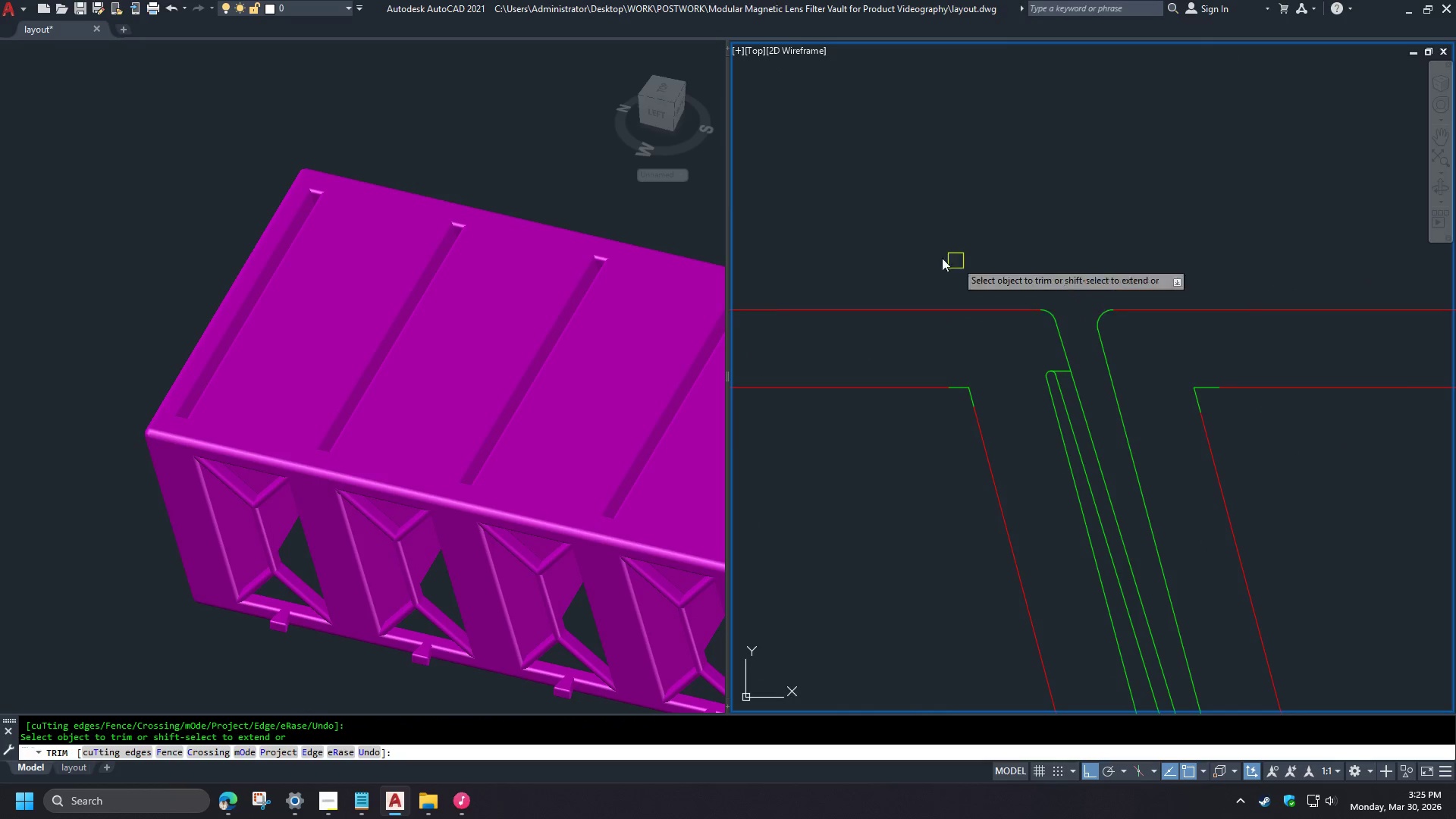 
scroll: coordinate [858, 288], scroll_direction: down, amount: 3.0
 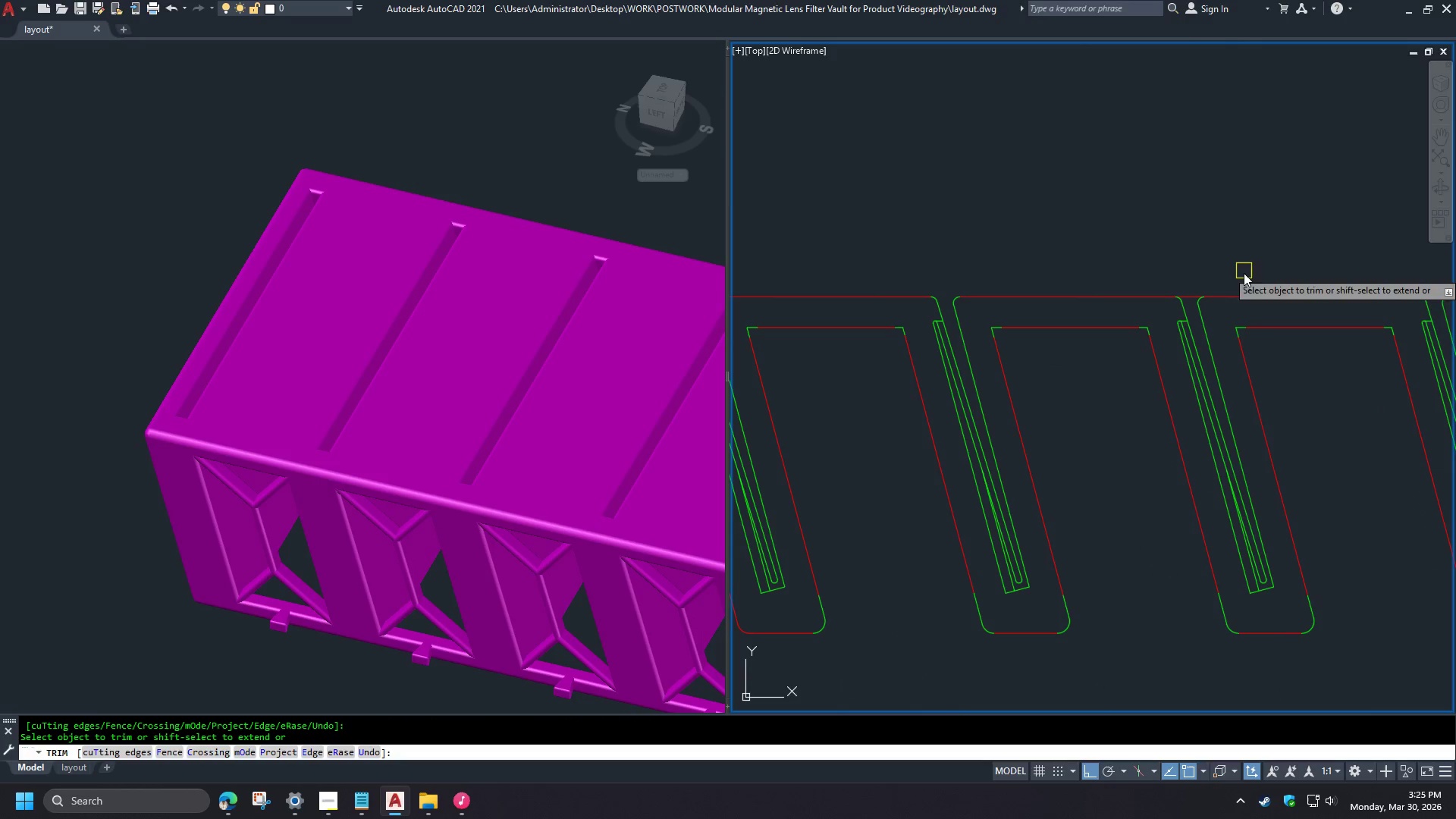 
scroll: coordinate [1193, 287], scroll_direction: up, amount: 2.0
 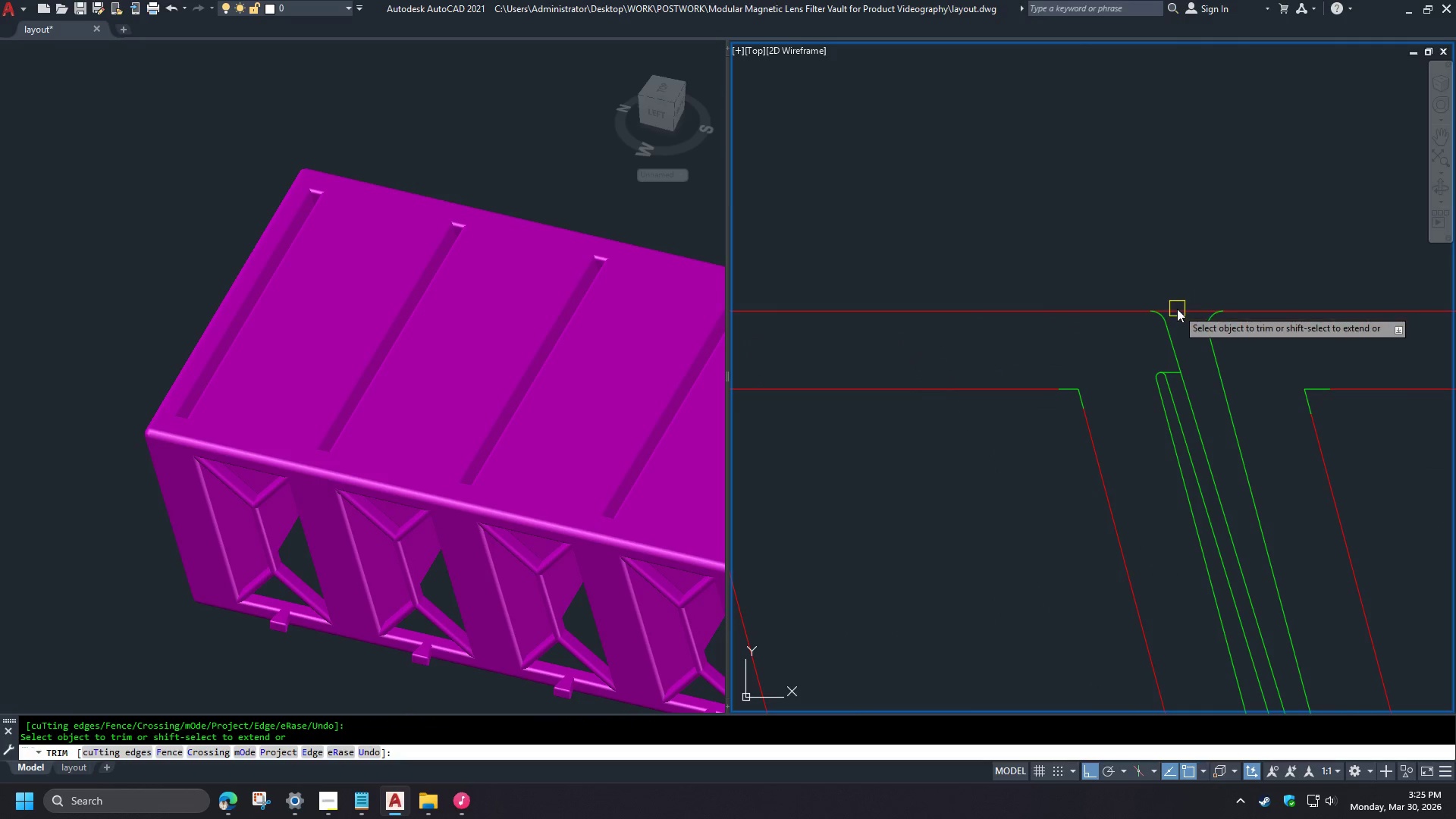 
left_click([1217, 284])
 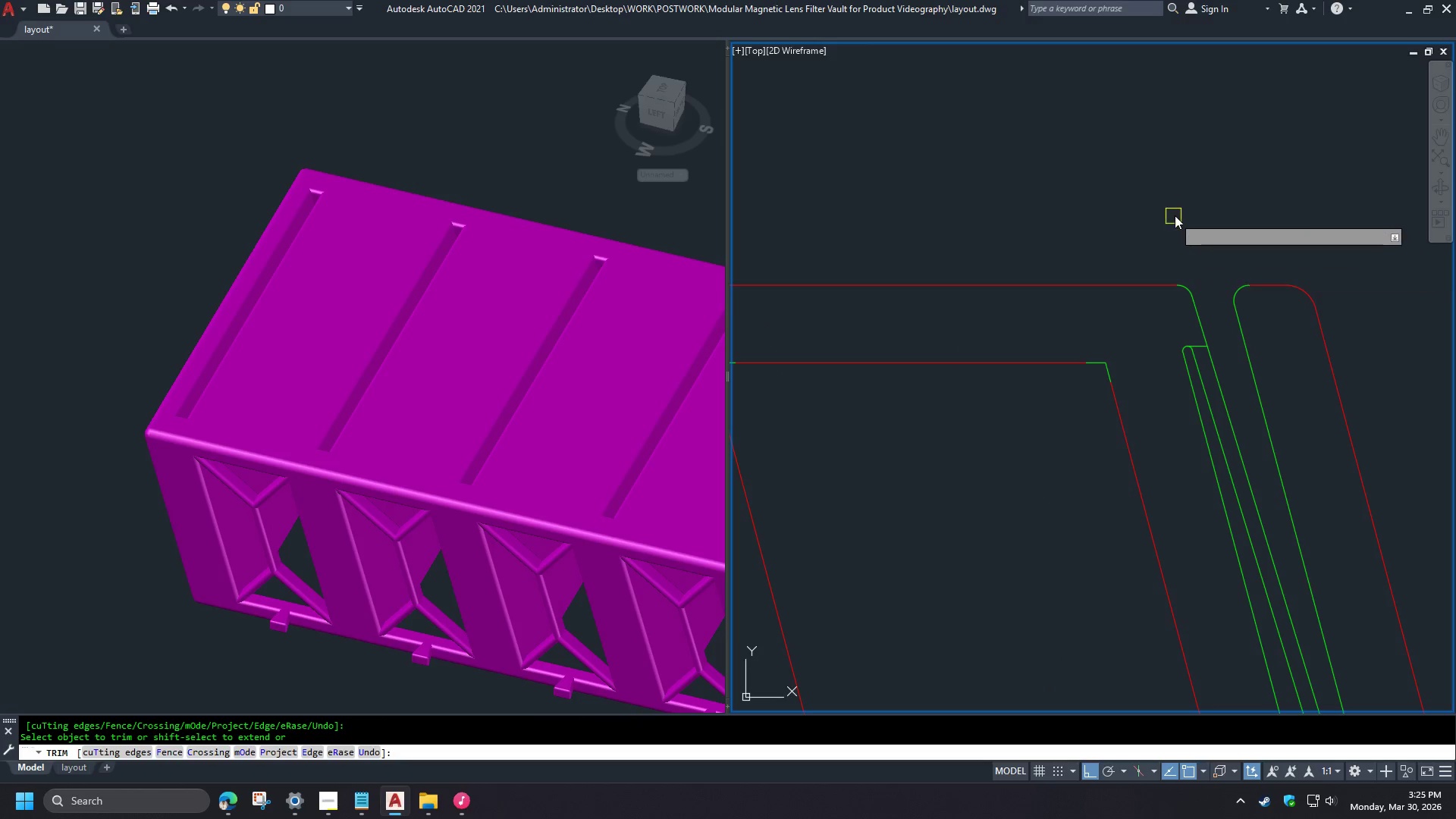 
scroll: coordinate [900, 277], scroll_direction: down, amount: 3.0
 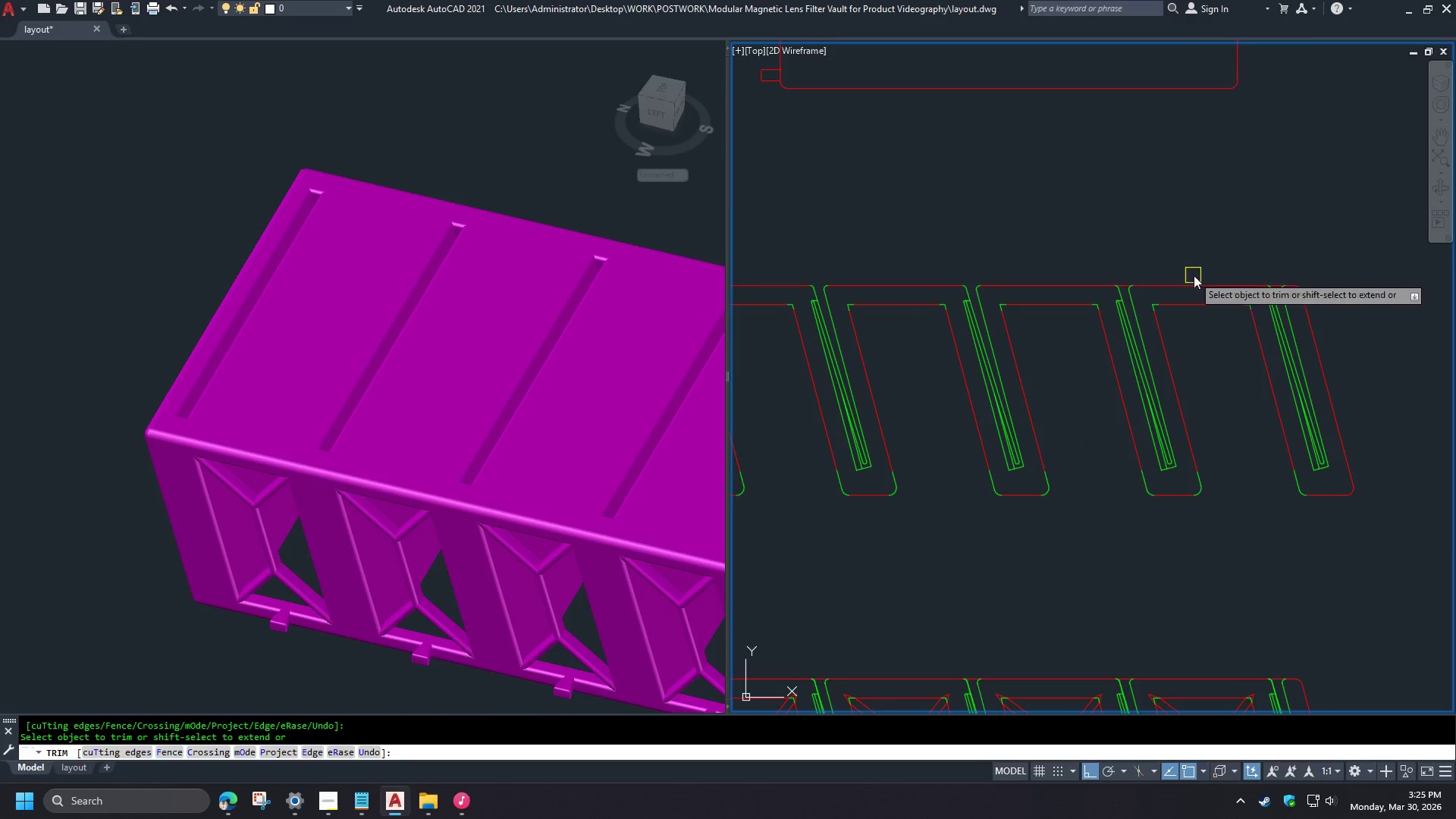 
key(Space)
 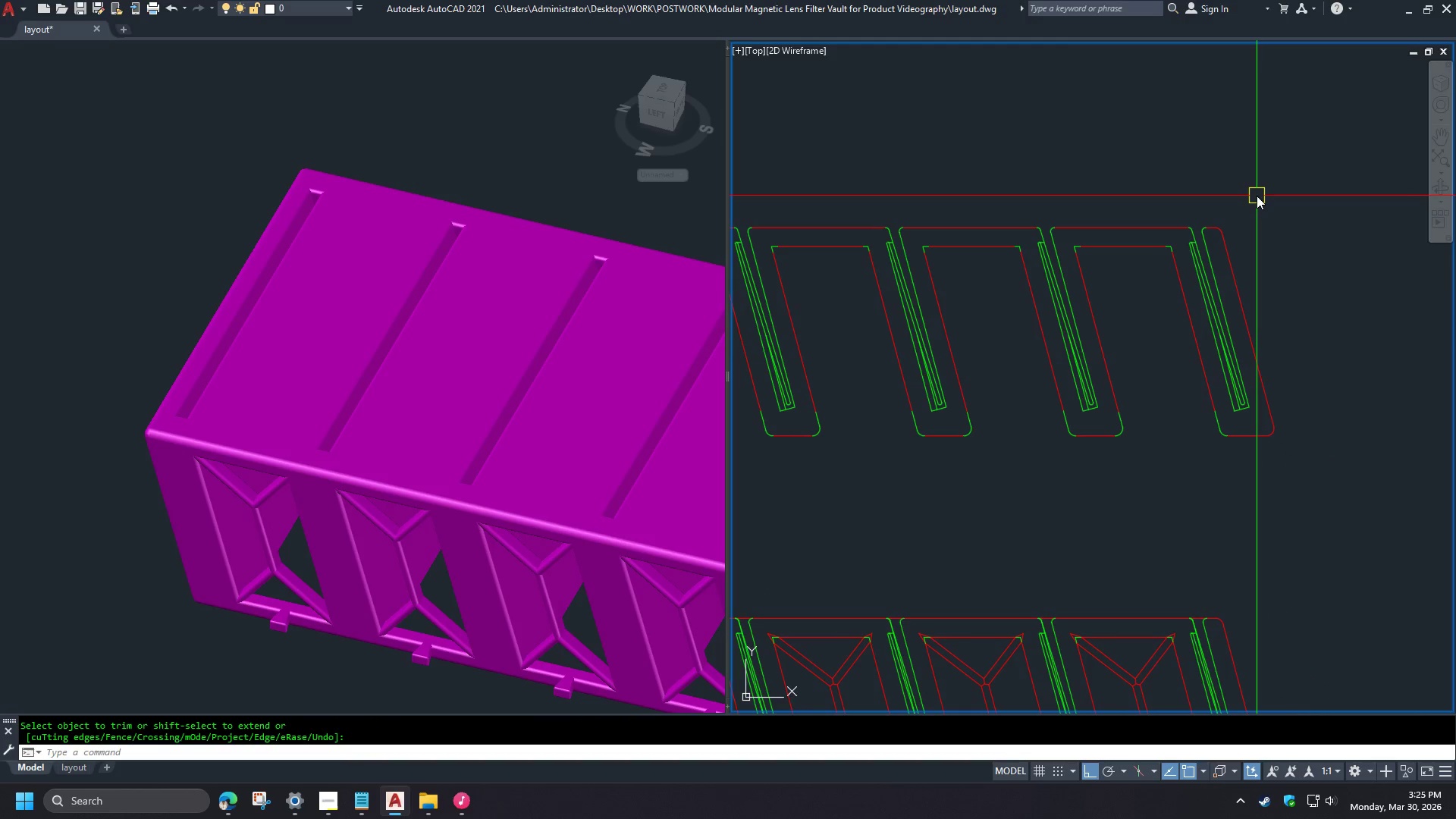 
scroll: coordinate [1141, 277], scroll_direction: up, amount: 3.0
 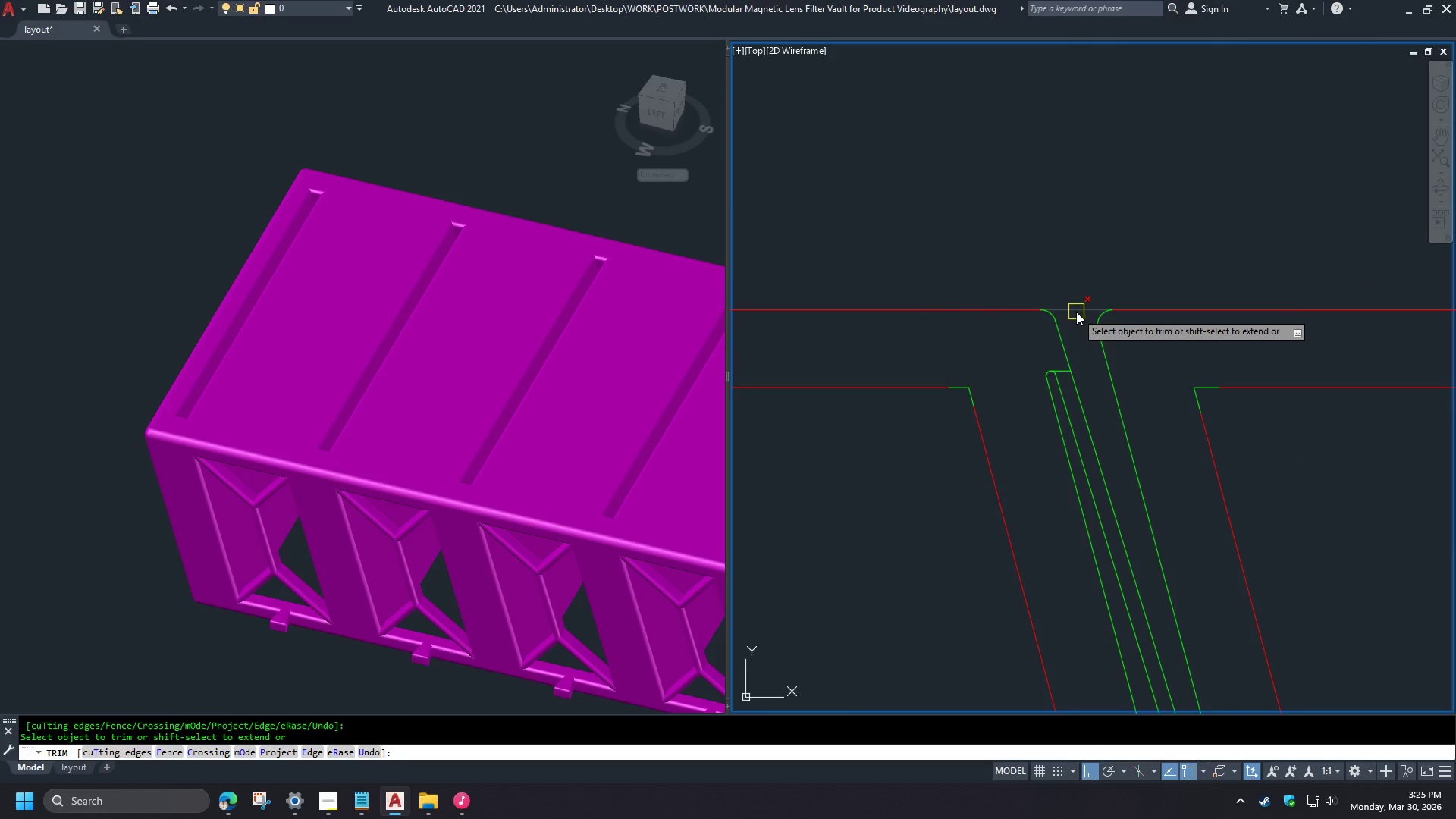 
key(R)
 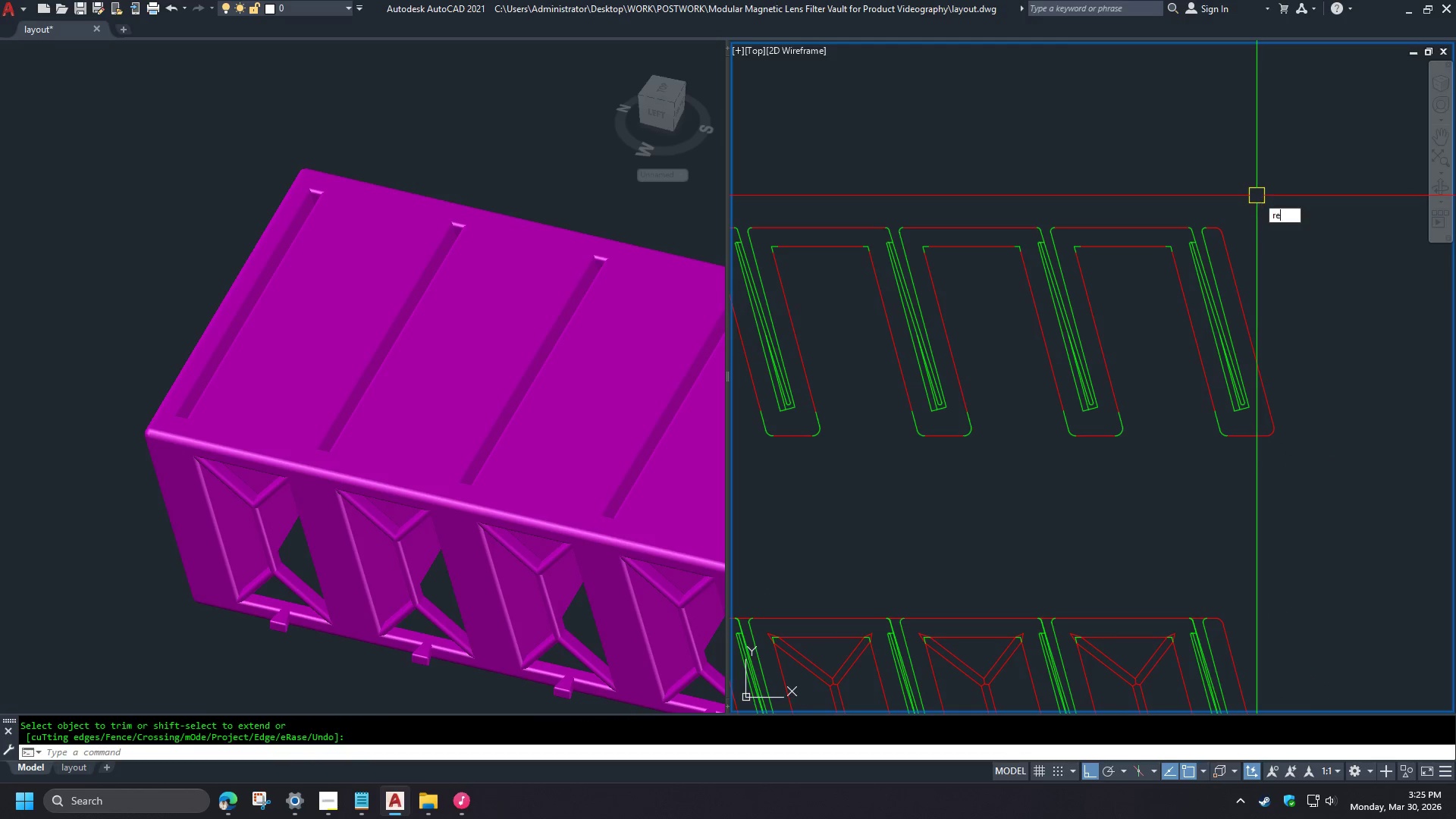 
scroll: coordinate [928, 253], scroll_direction: down, amount: 2.0
 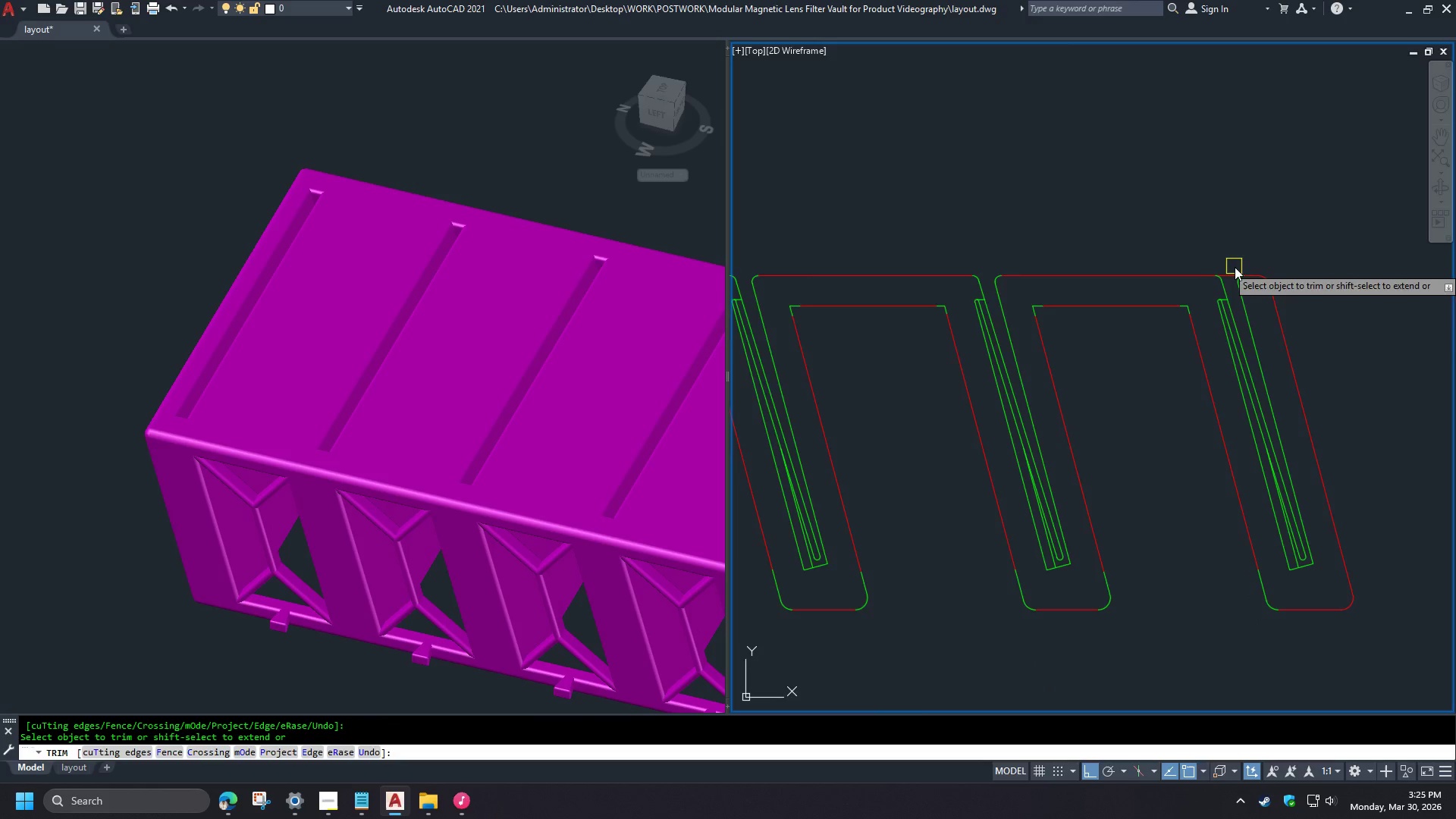 
key(E)
 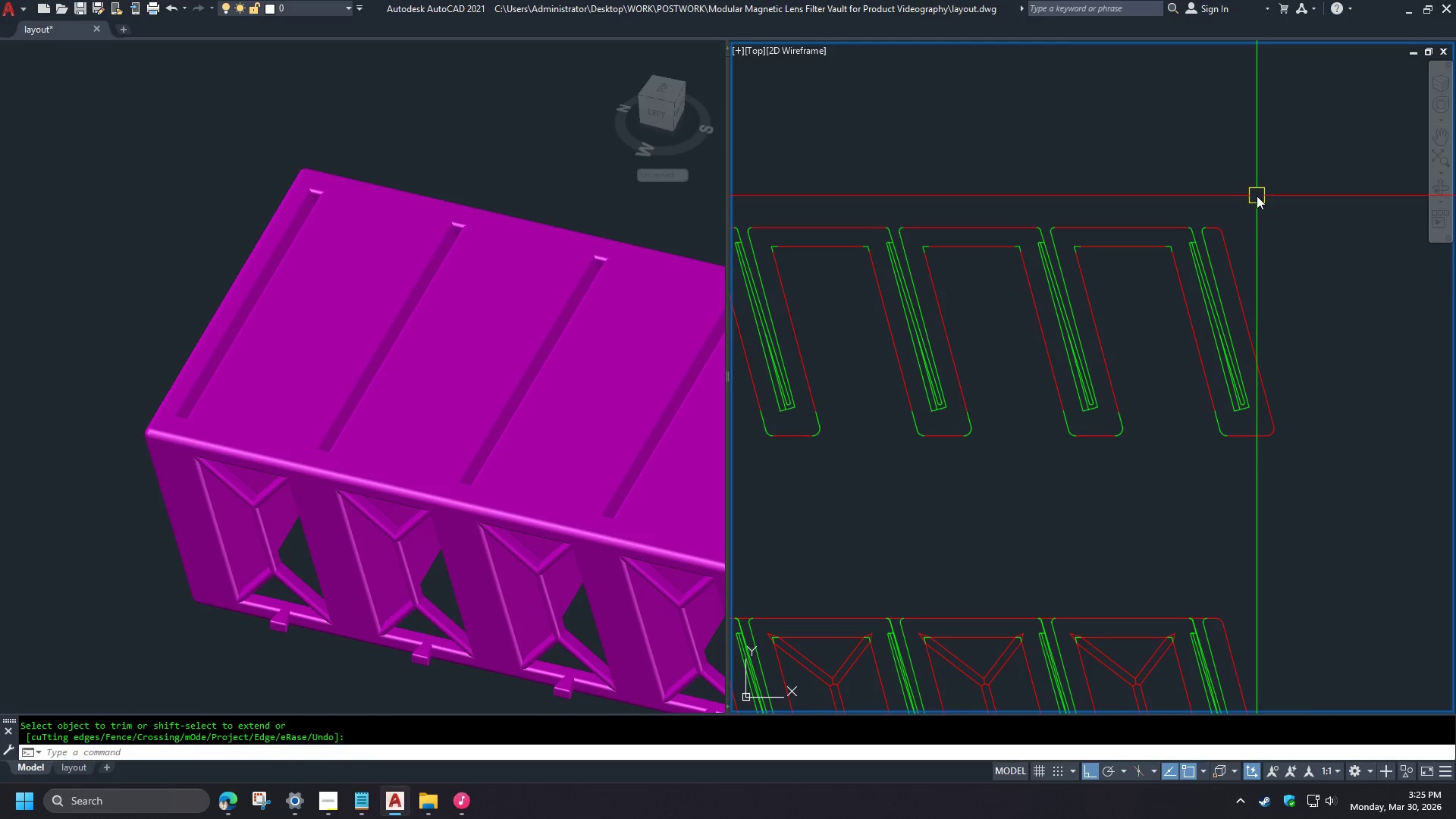 
key(Space)
 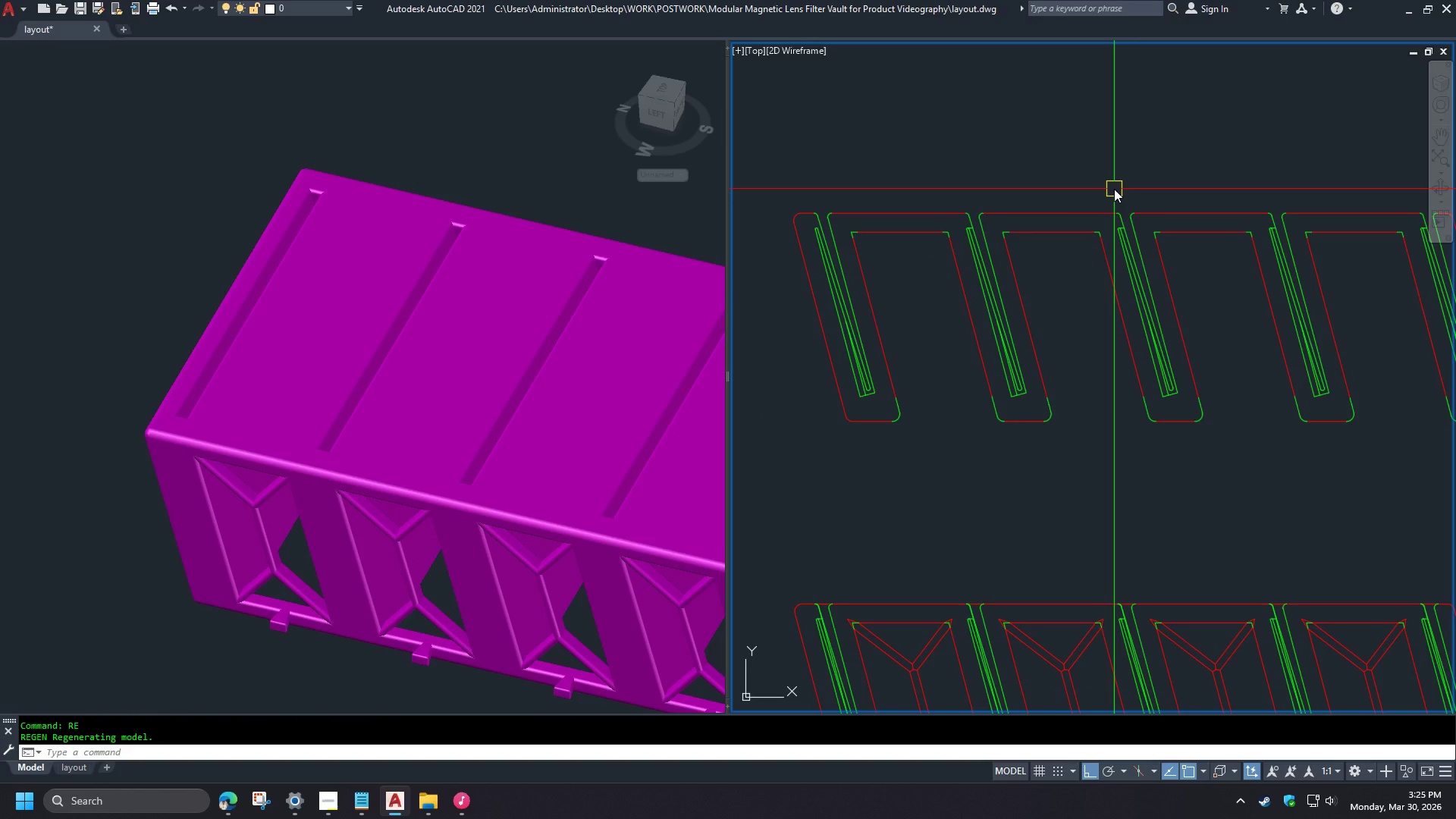 
scroll: coordinate [1241, 270], scroll_direction: up, amount: 2.0
 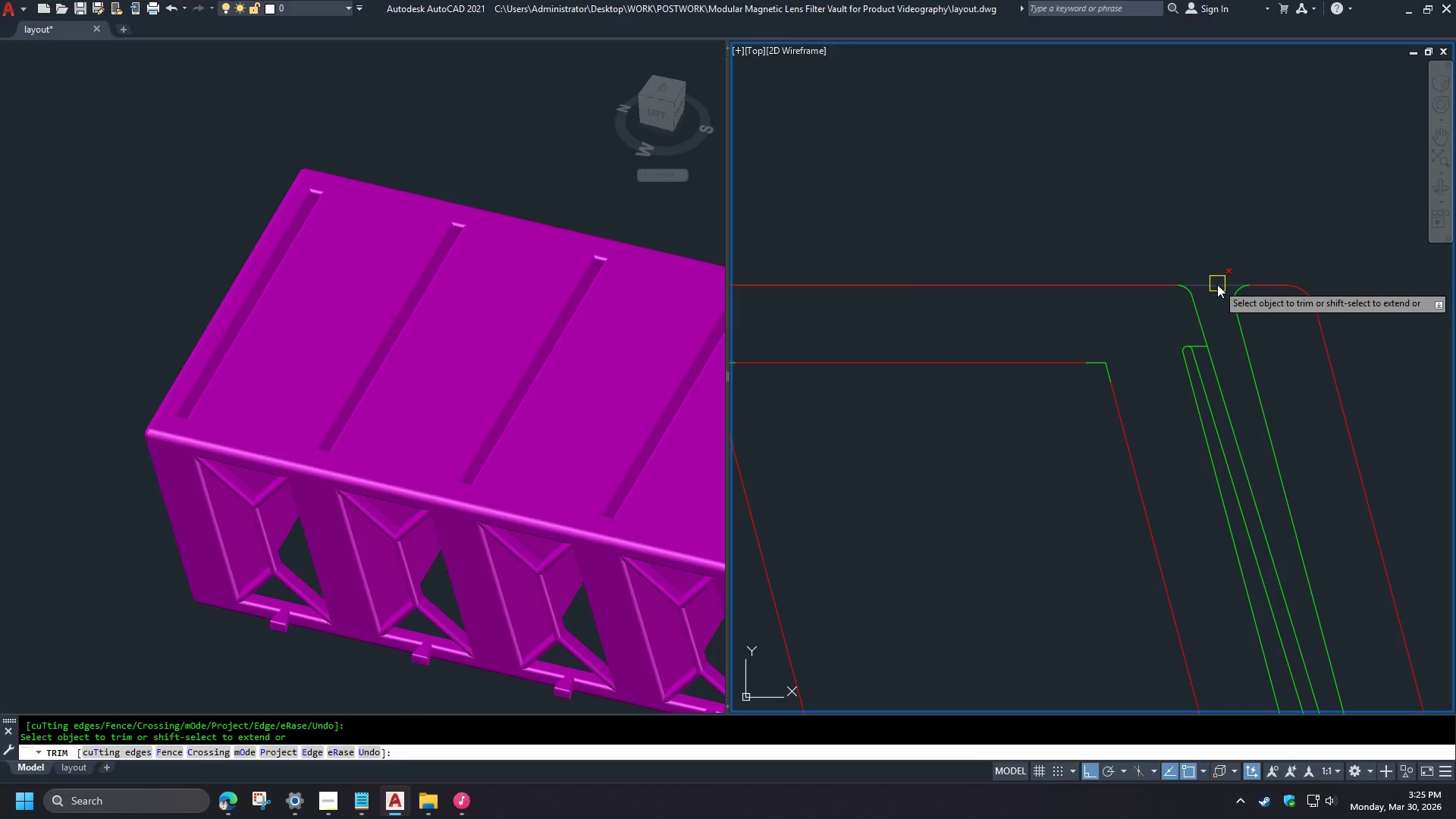 
scroll: coordinate [1202, 206], scroll_direction: down, amount: 3.0
 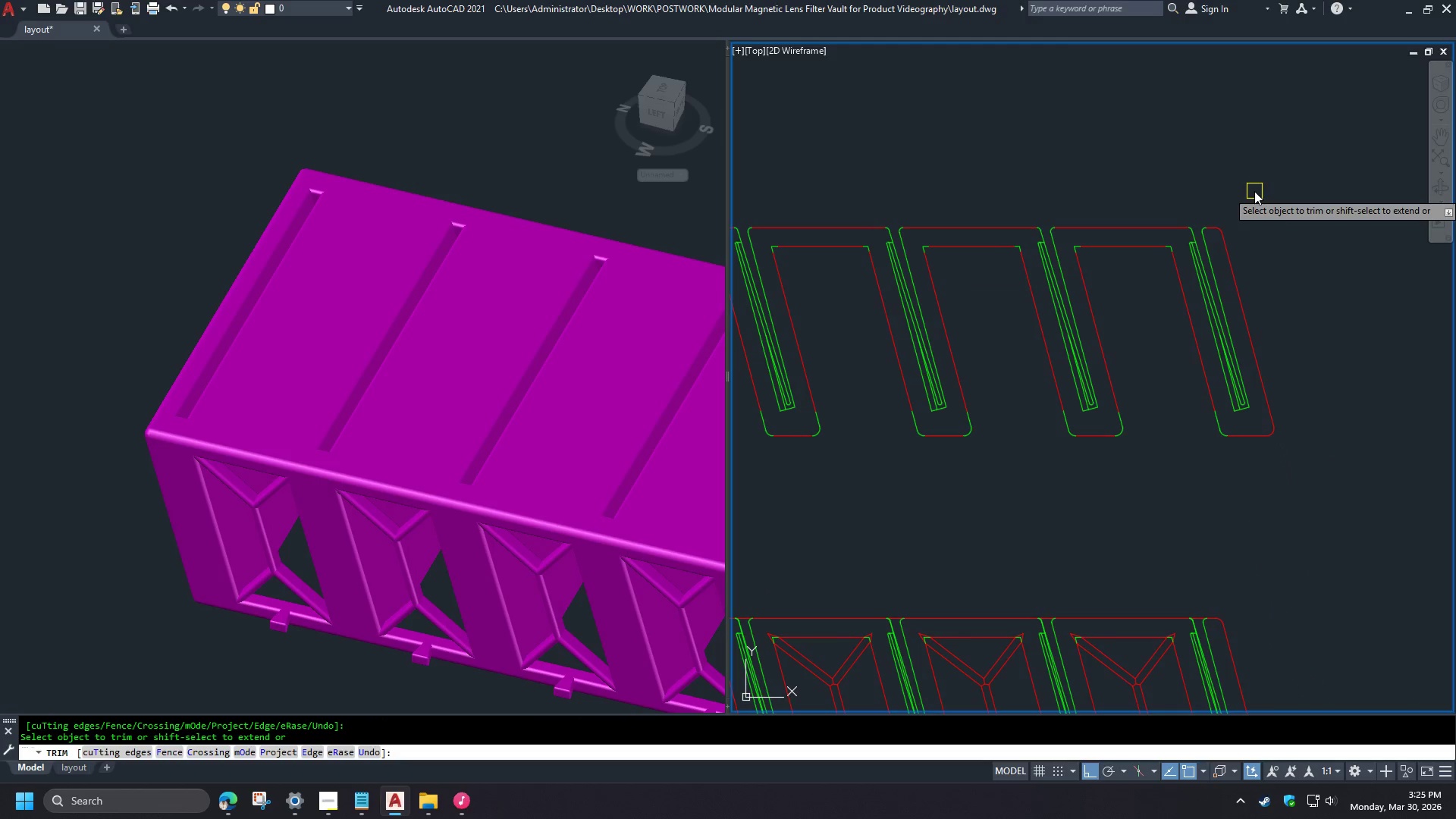 
wait(8.06)
 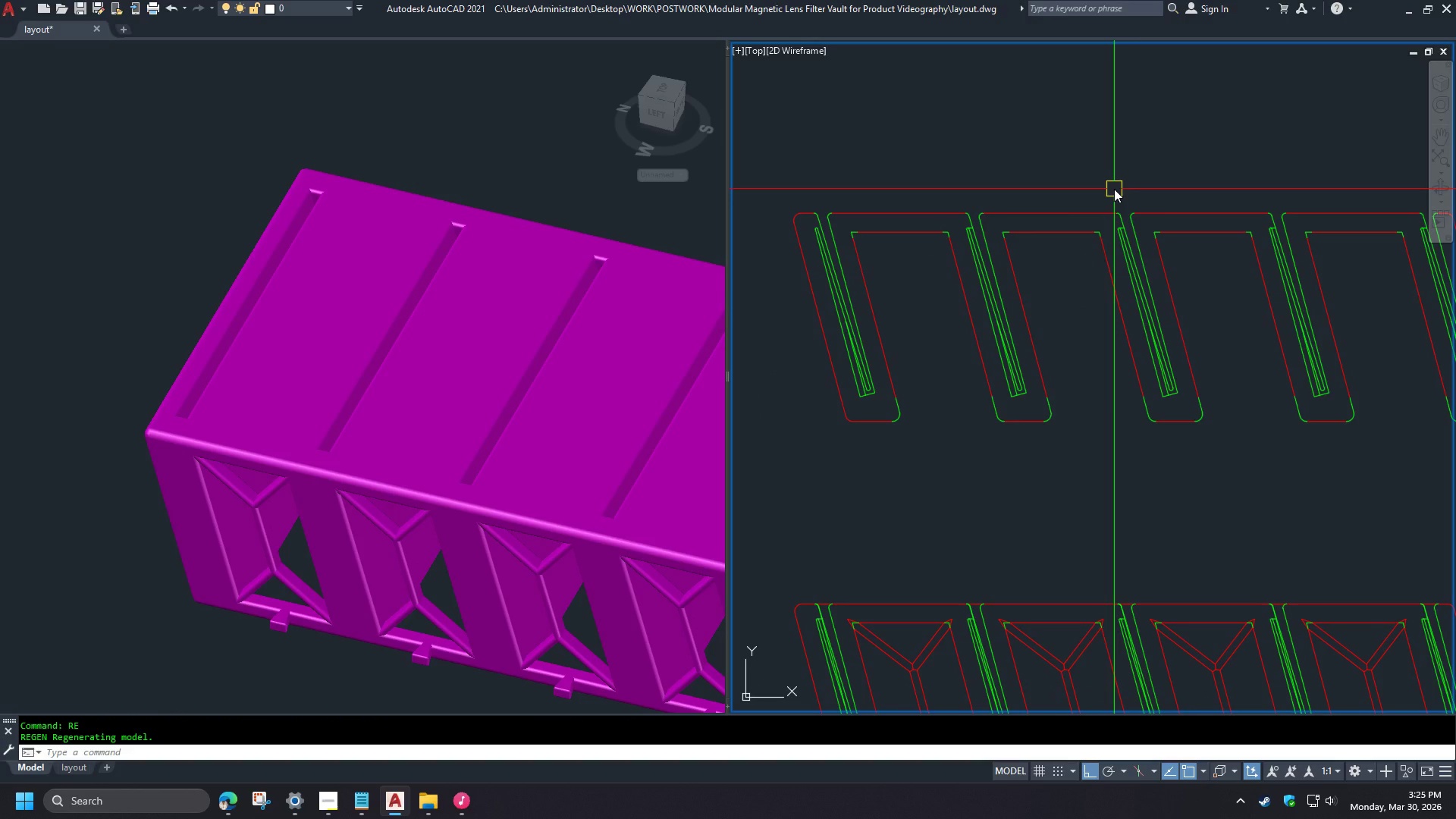 
scroll: coordinate [921, 362], scroll_direction: up, amount: 3.0
 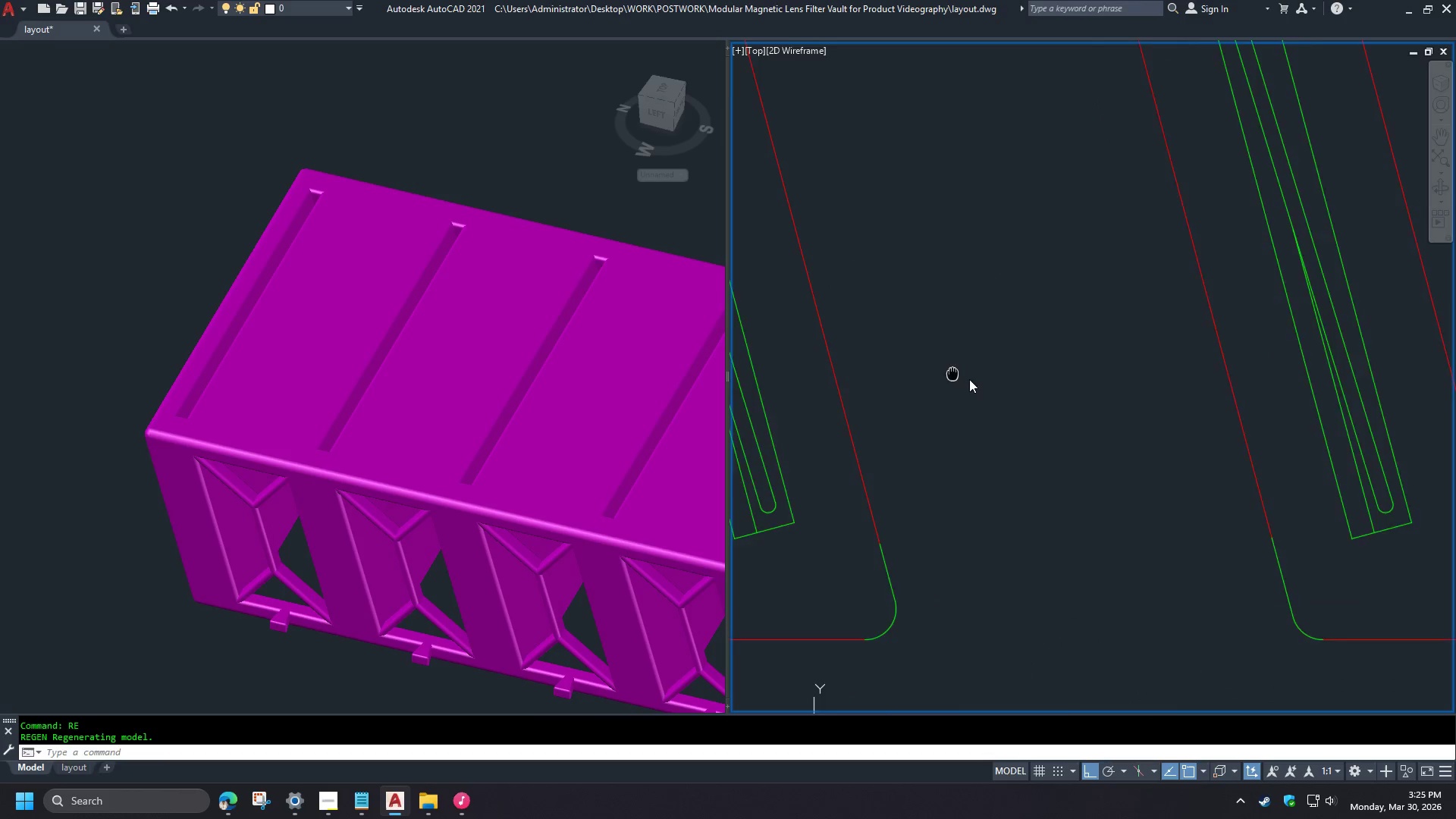 
scroll: coordinate [1031, 326], scroll_direction: down, amount: 2.0
 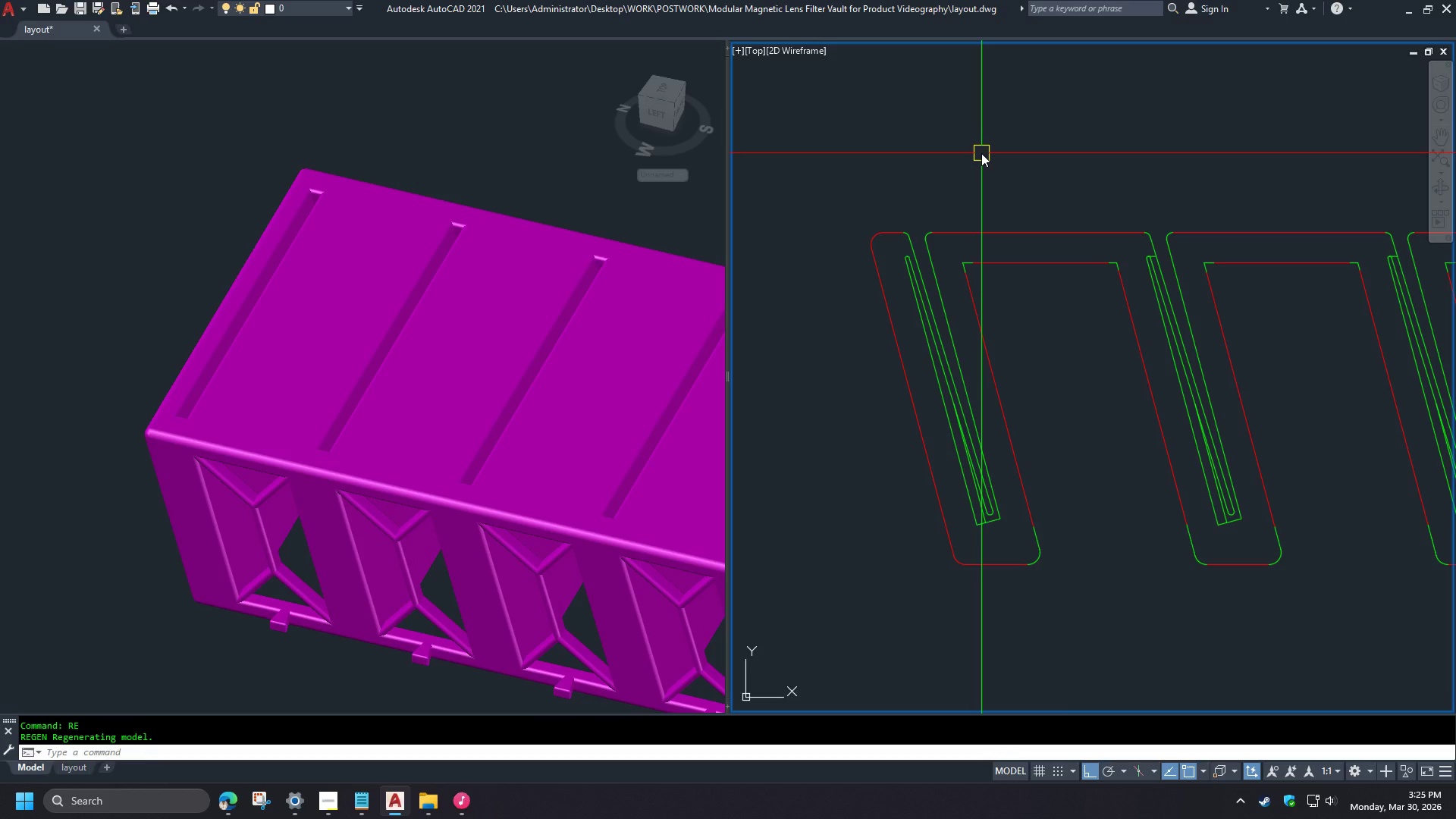 
wait(37.46)
 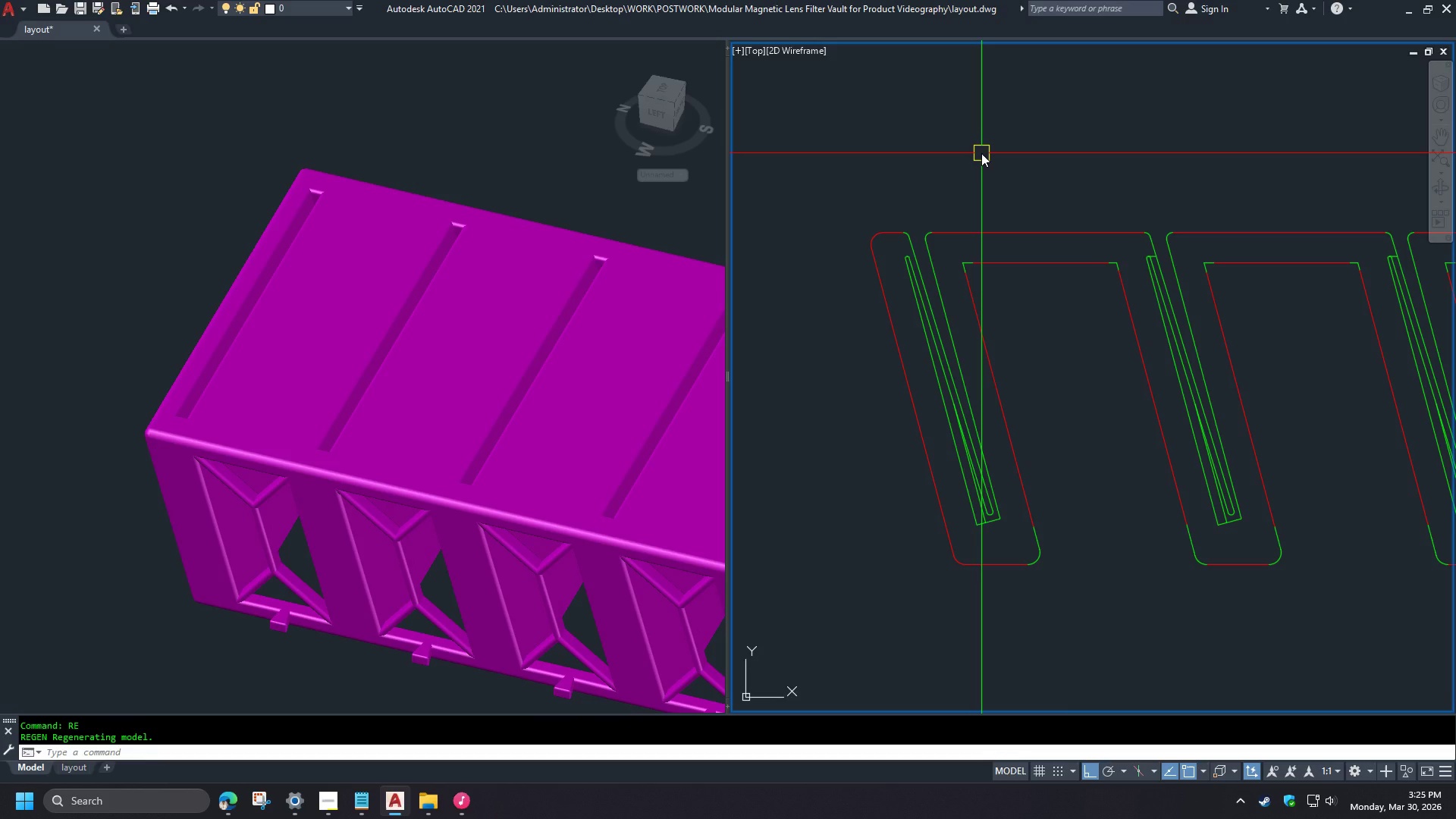 
scroll: coordinate [911, 265], scroll_direction: down, amount: 1.0
 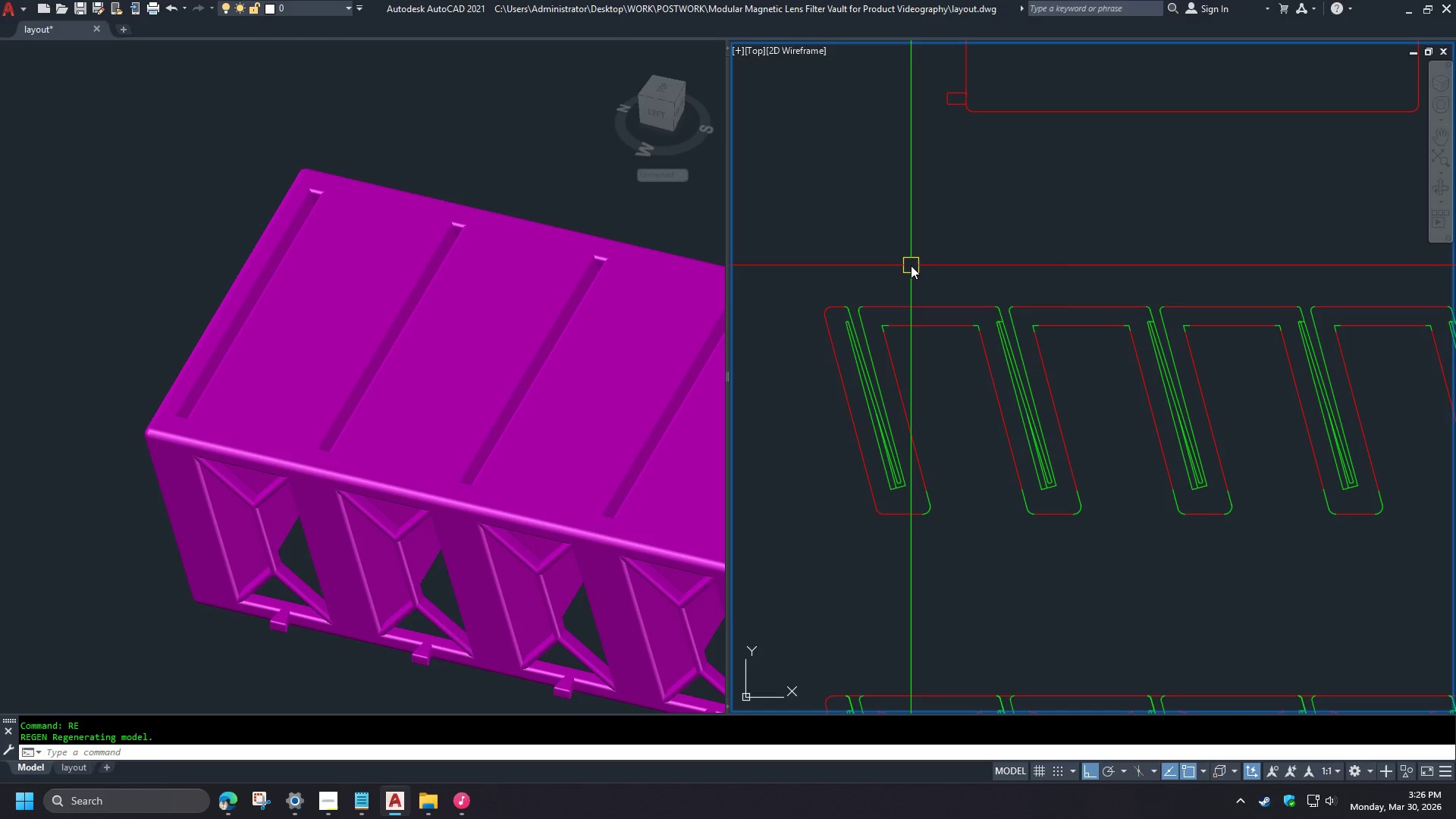 
scroll: coordinate [871, 289], scroll_direction: up, amount: 2.0
 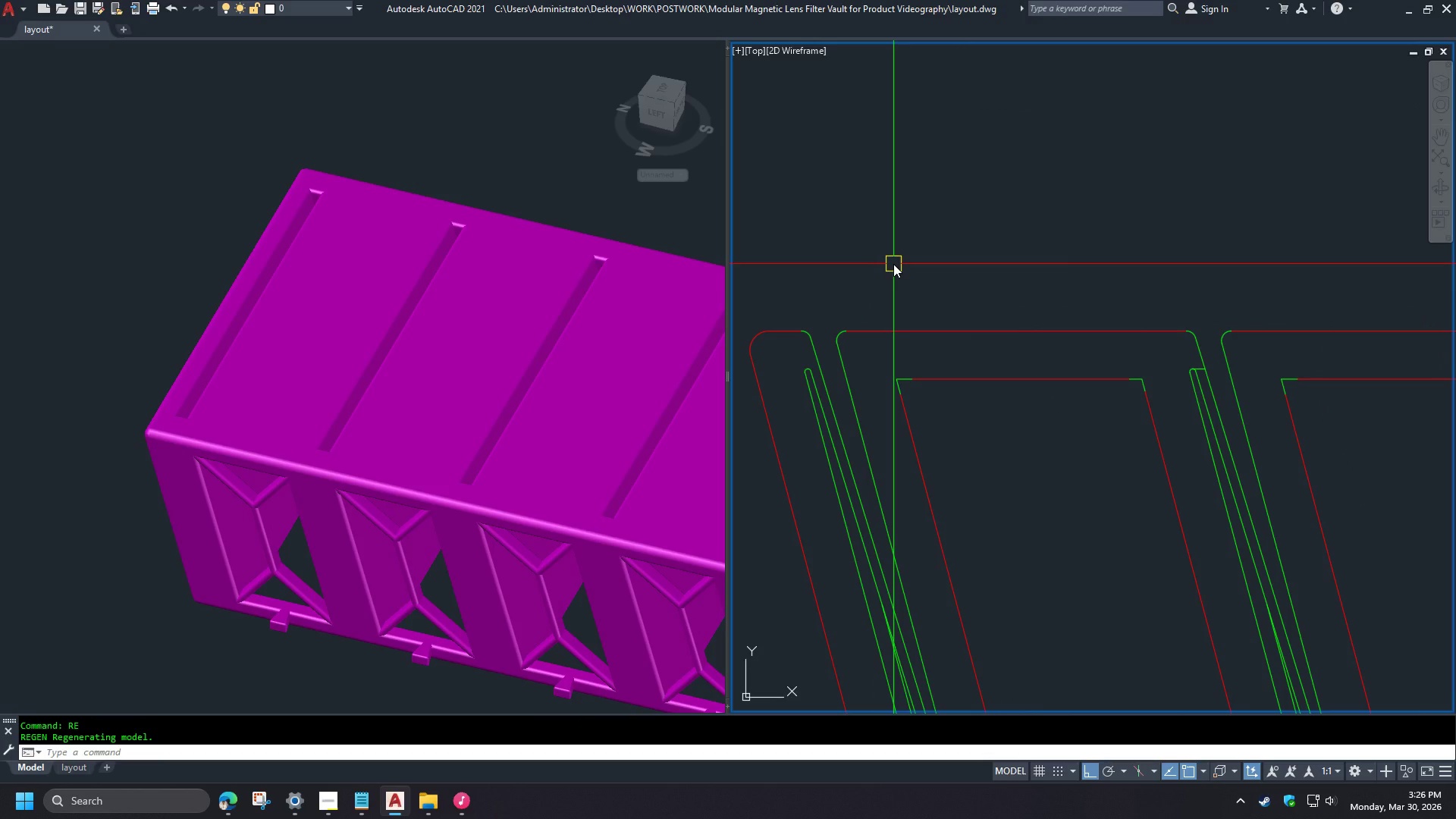 
scroll: coordinate [877, 273], scroll_direction: down, amount: 2.0
 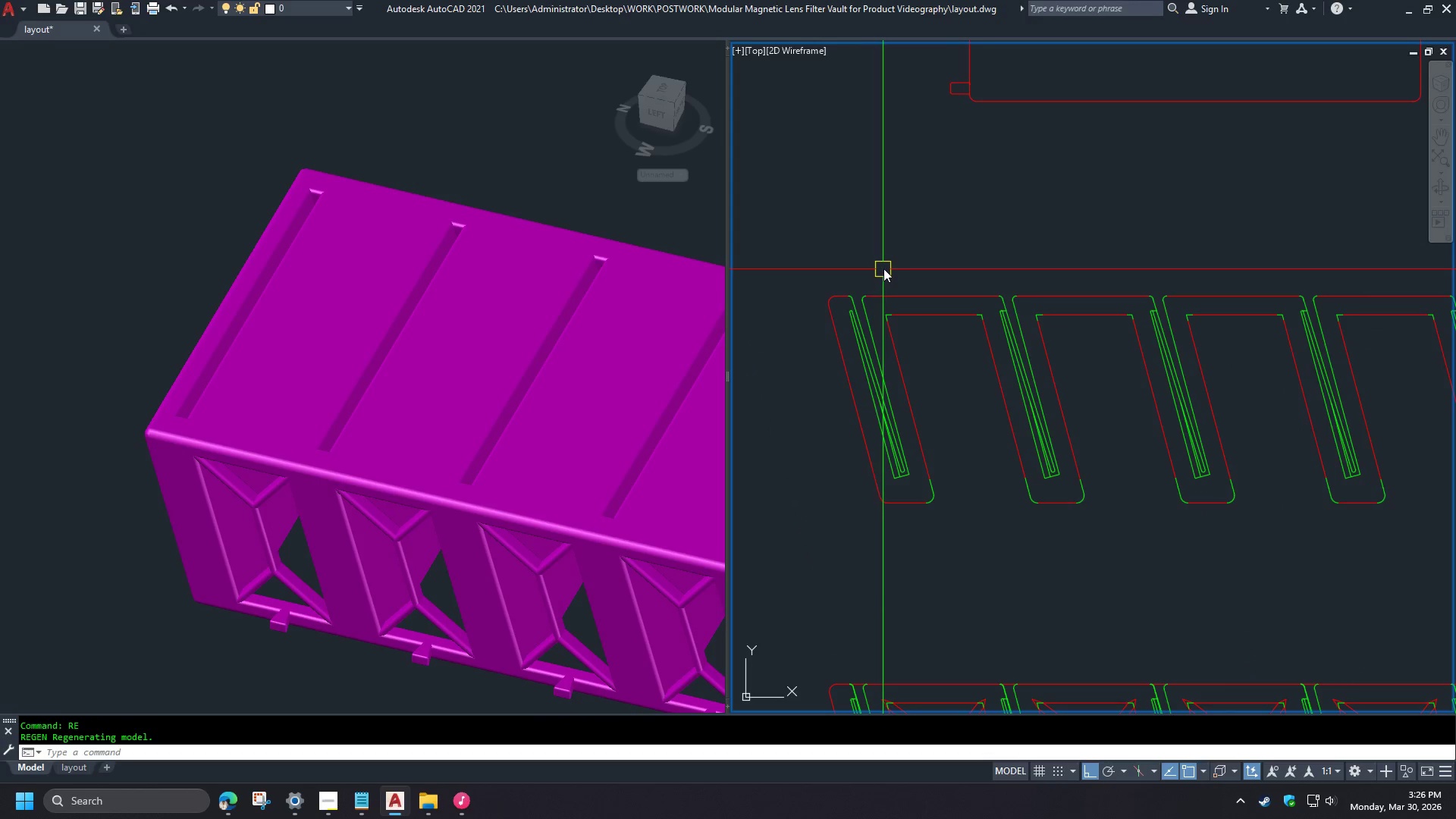 
scroll: coordinate [883, 265], scroll_direction: up, amount: 2.0
 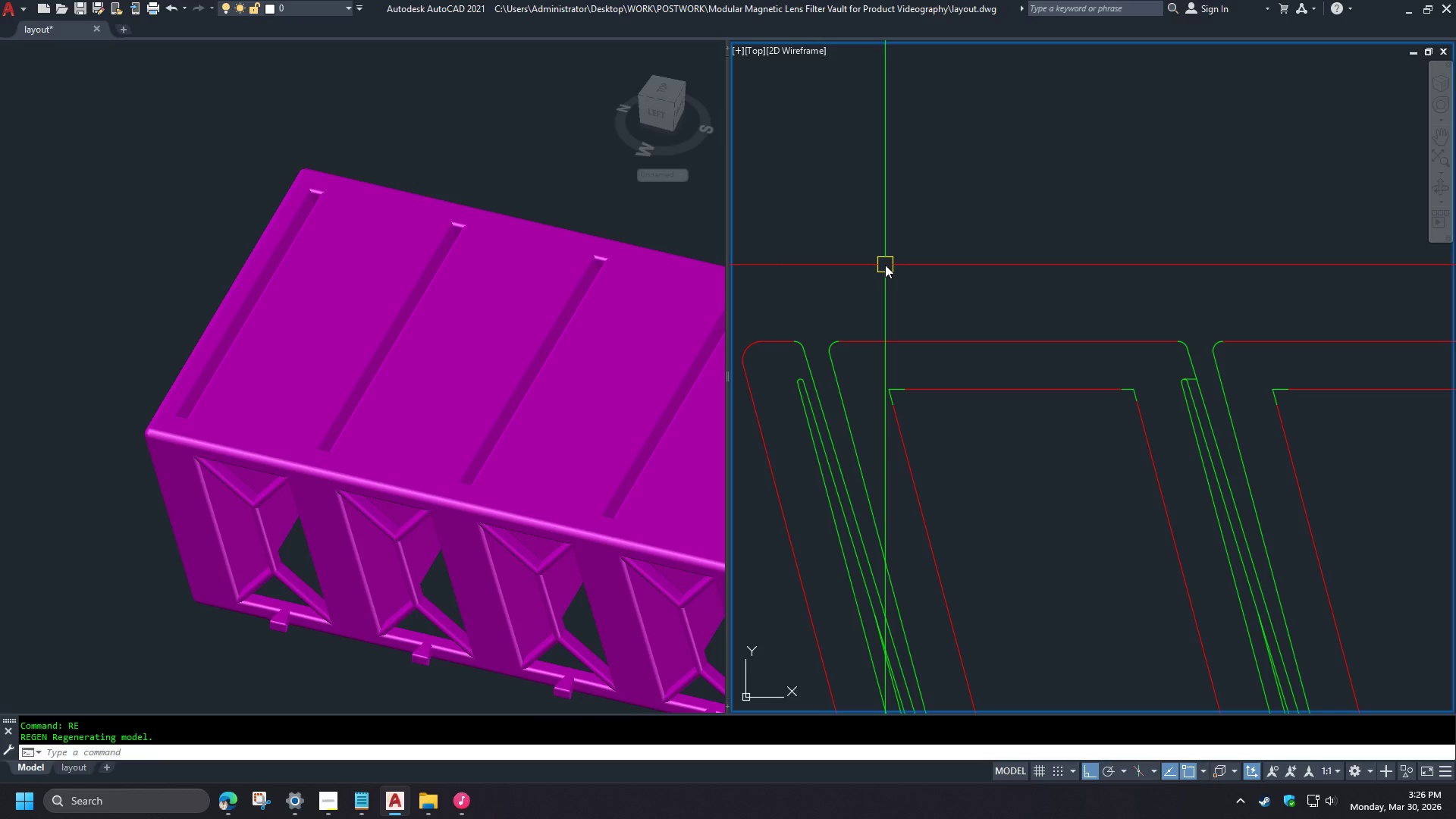 
scroll: coordinate [885, 265], scroll_direction: down, amount: 2.0
 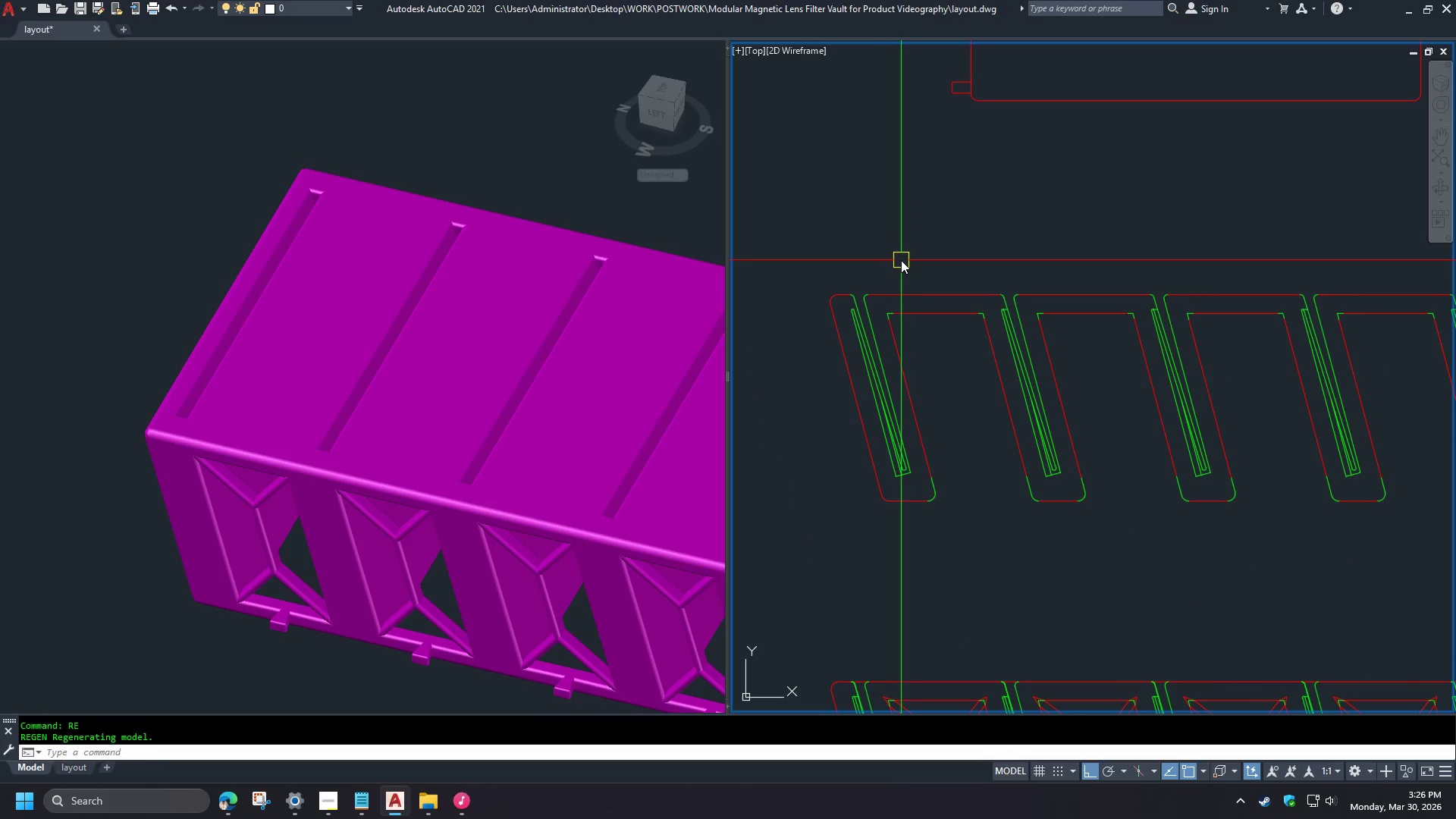 
scroll: coordinate [901, 259], scroll_direction: up, amount: 1.0
 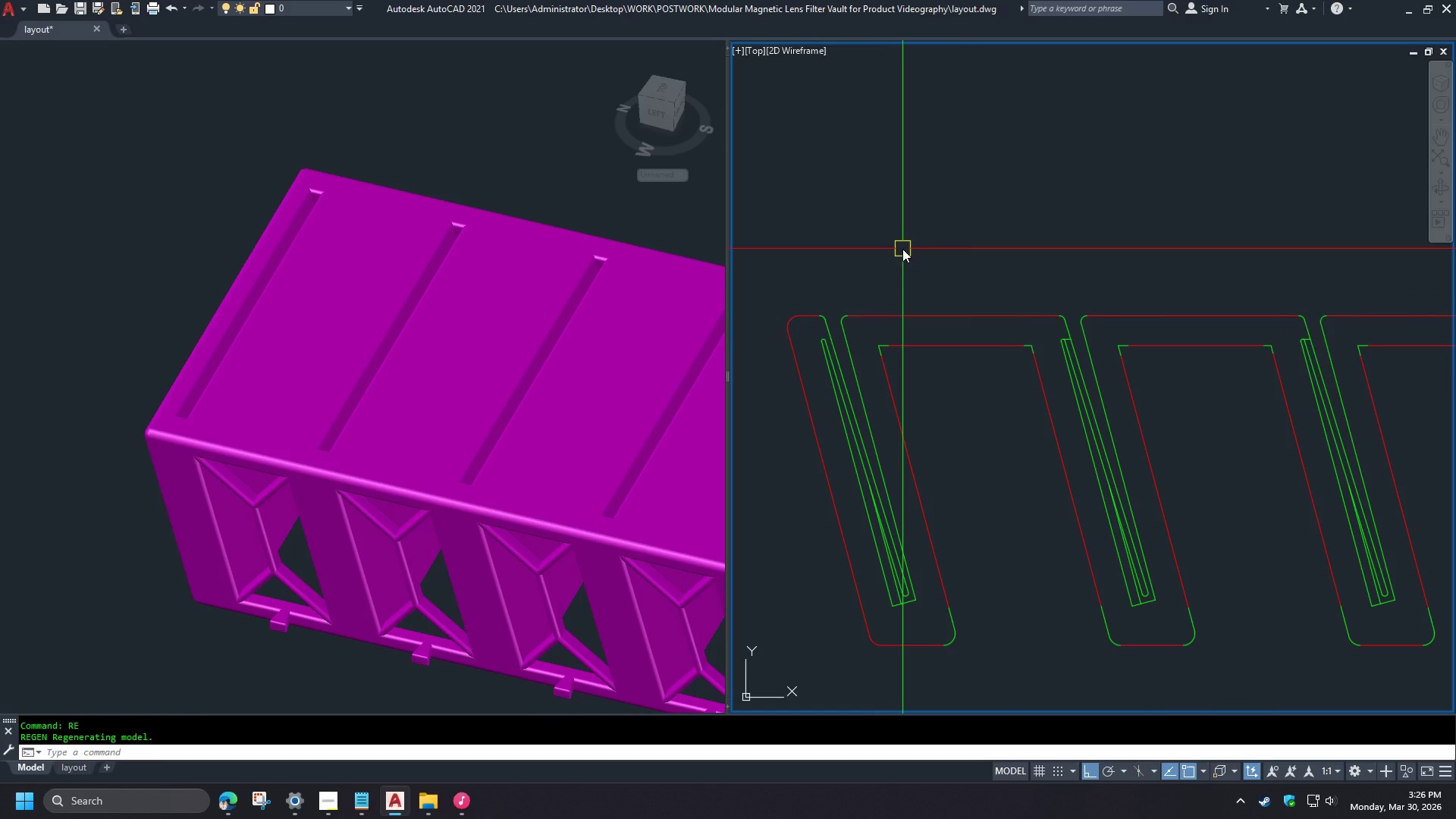 
scroll: coordinate [919, 193], scroll_direction: down, amount: 3.0
 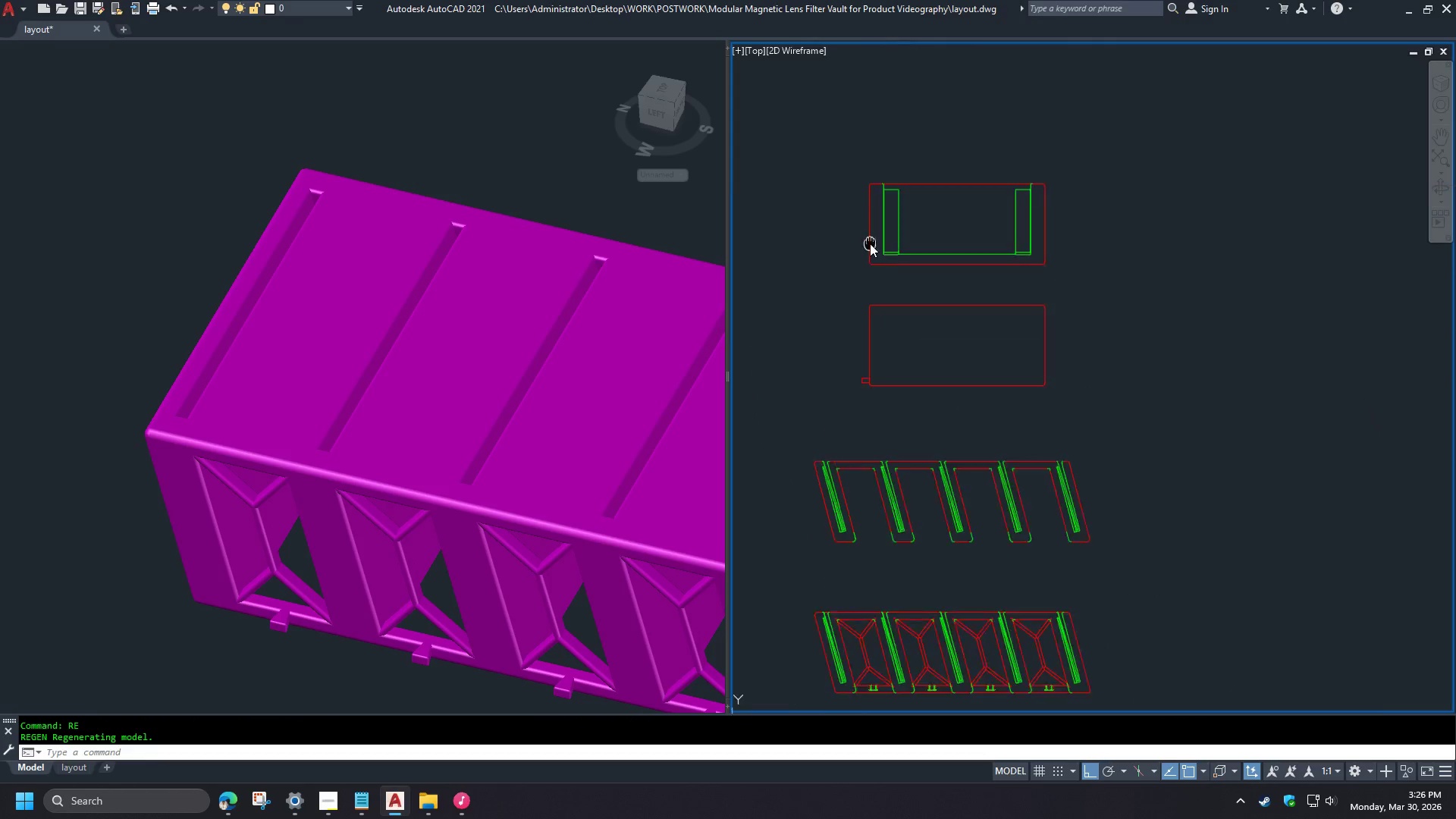 
scroll: coordinate [890, 246], scroll_direction: up, amount: 4.0
 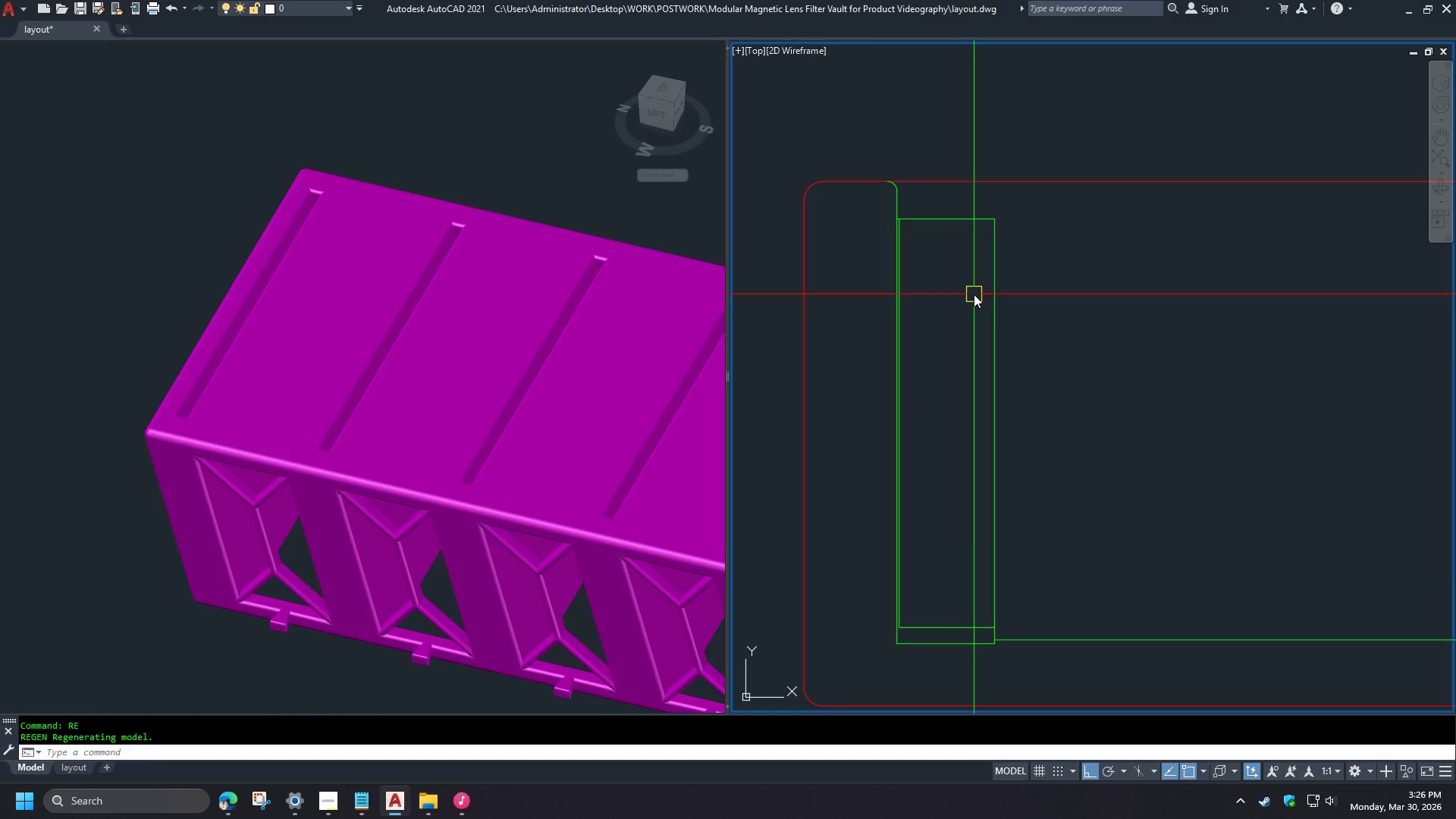 
key(H)
 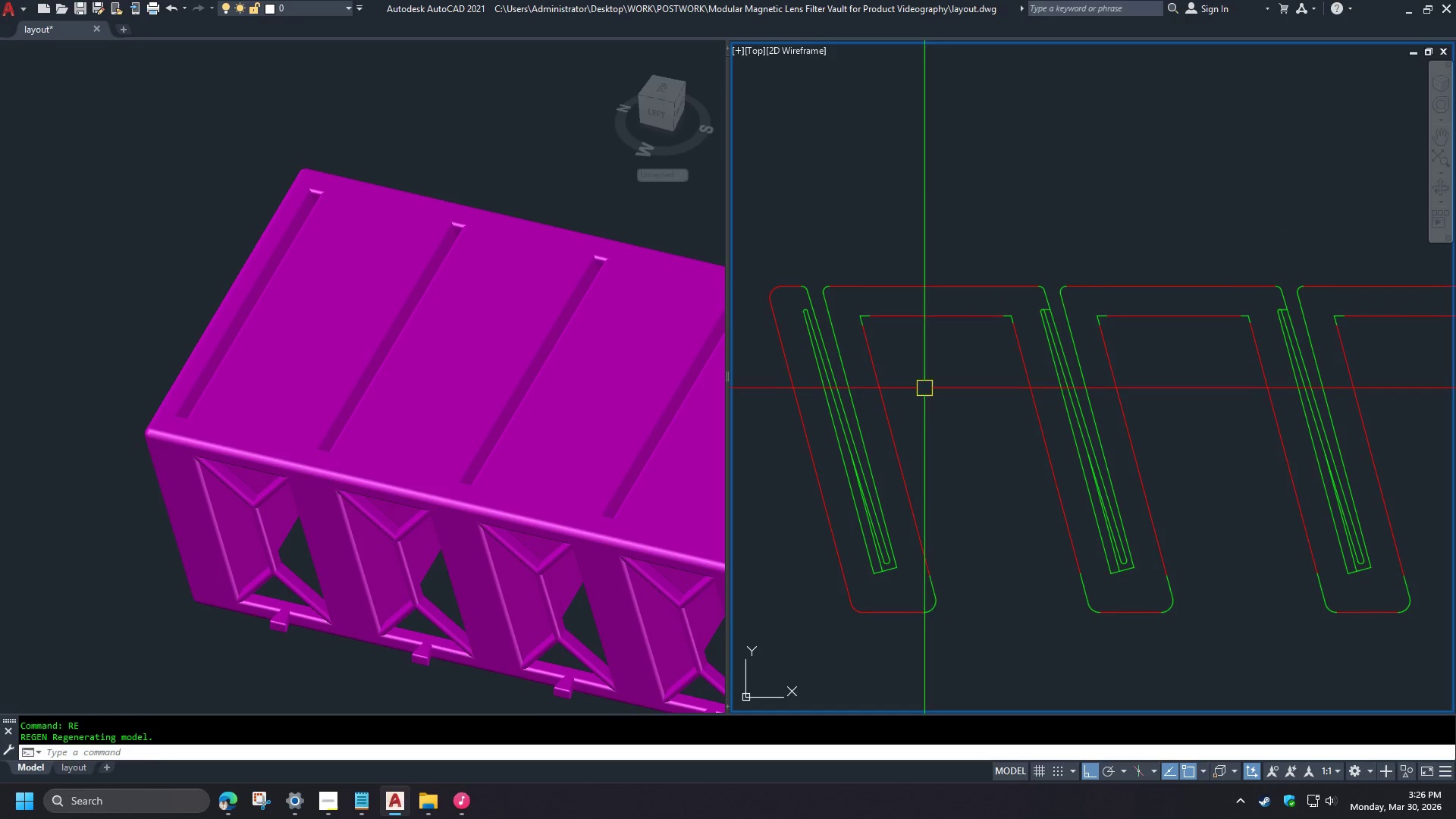 
key(Space)
 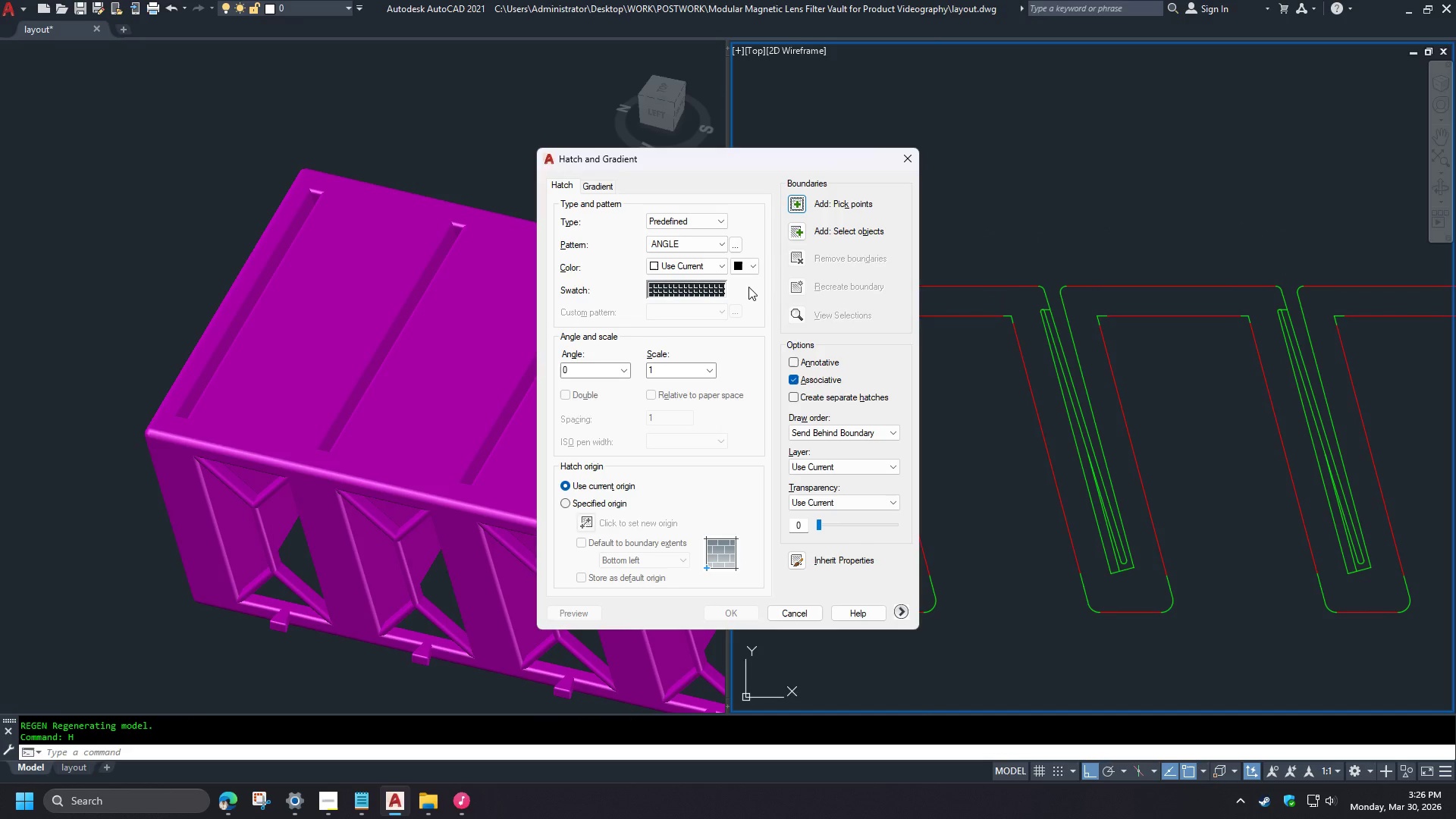 
scroll: coordinate [943, 350], scroll_direction: down, amount: 1.0
 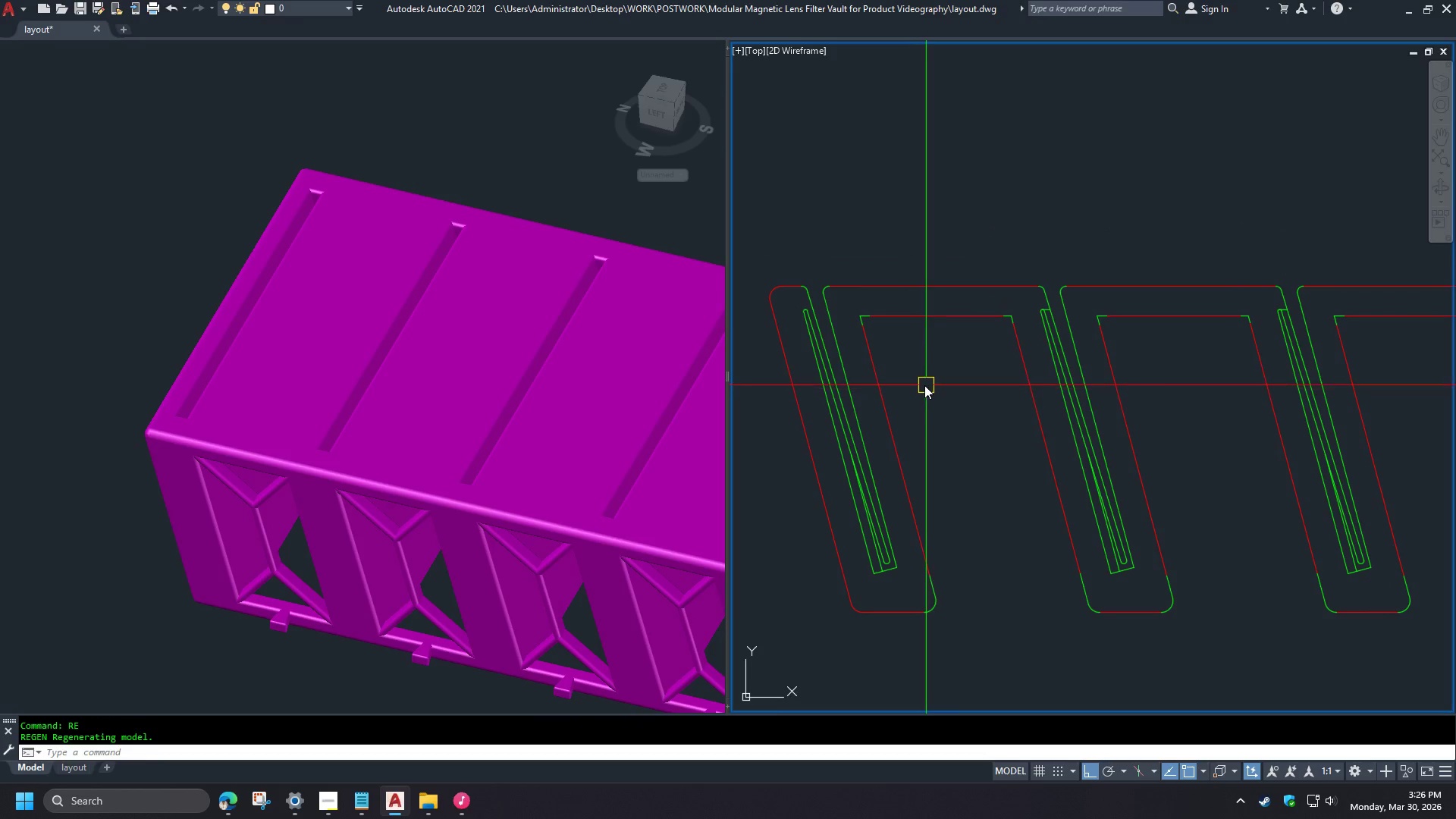 
left_click([733, 242])
 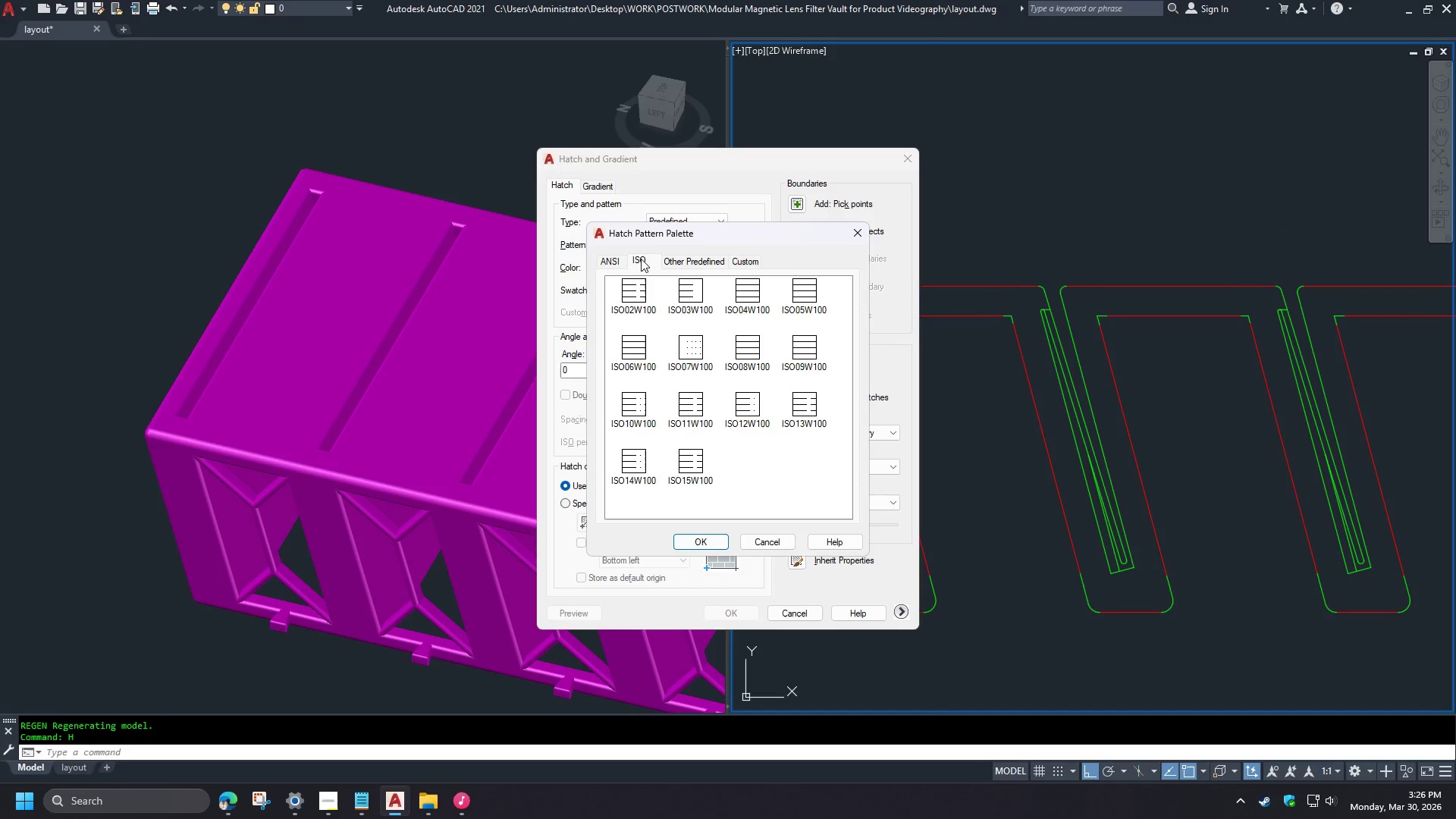 
double_click([603, 264])
 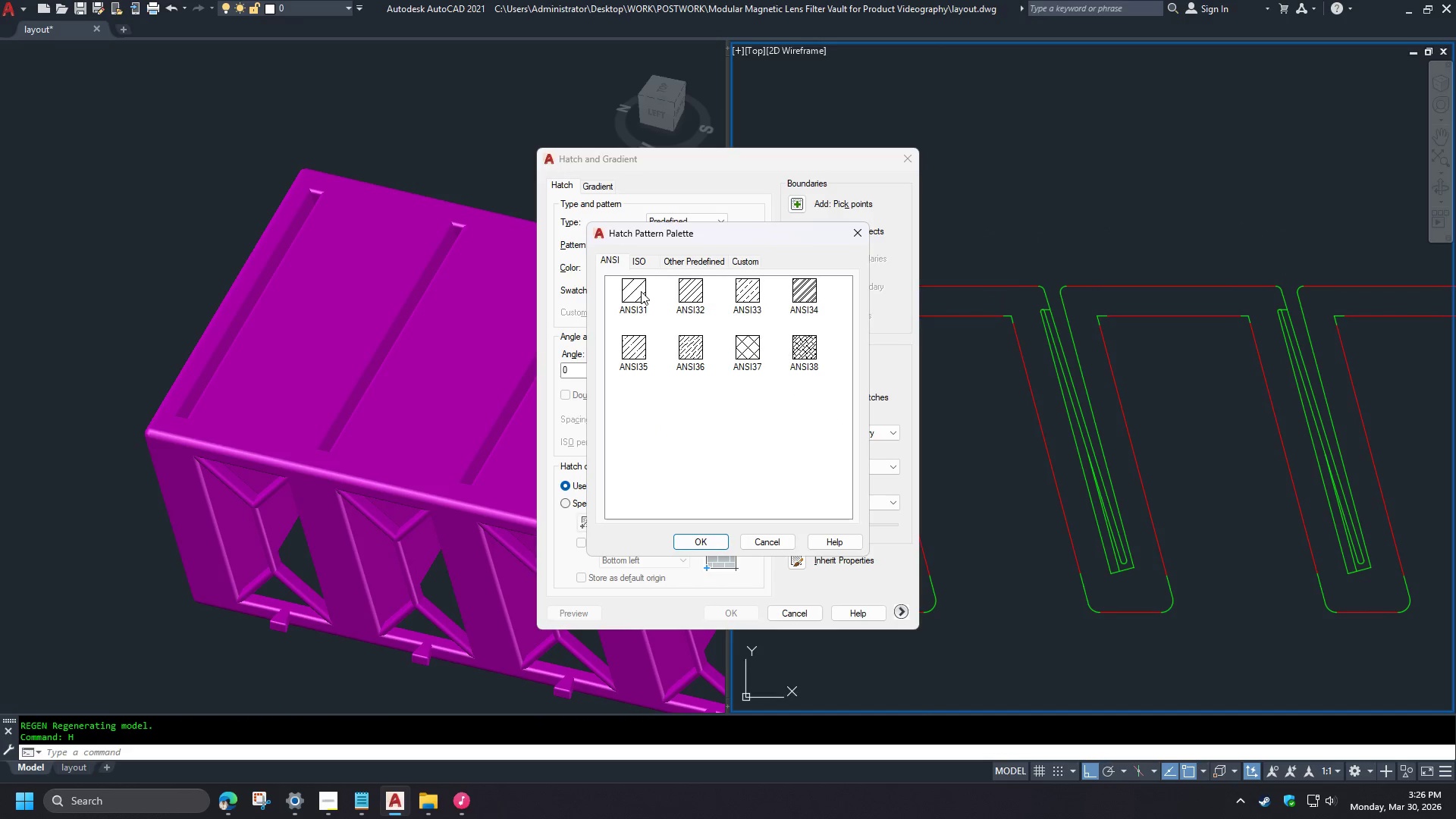 
double_click([641, 291])
 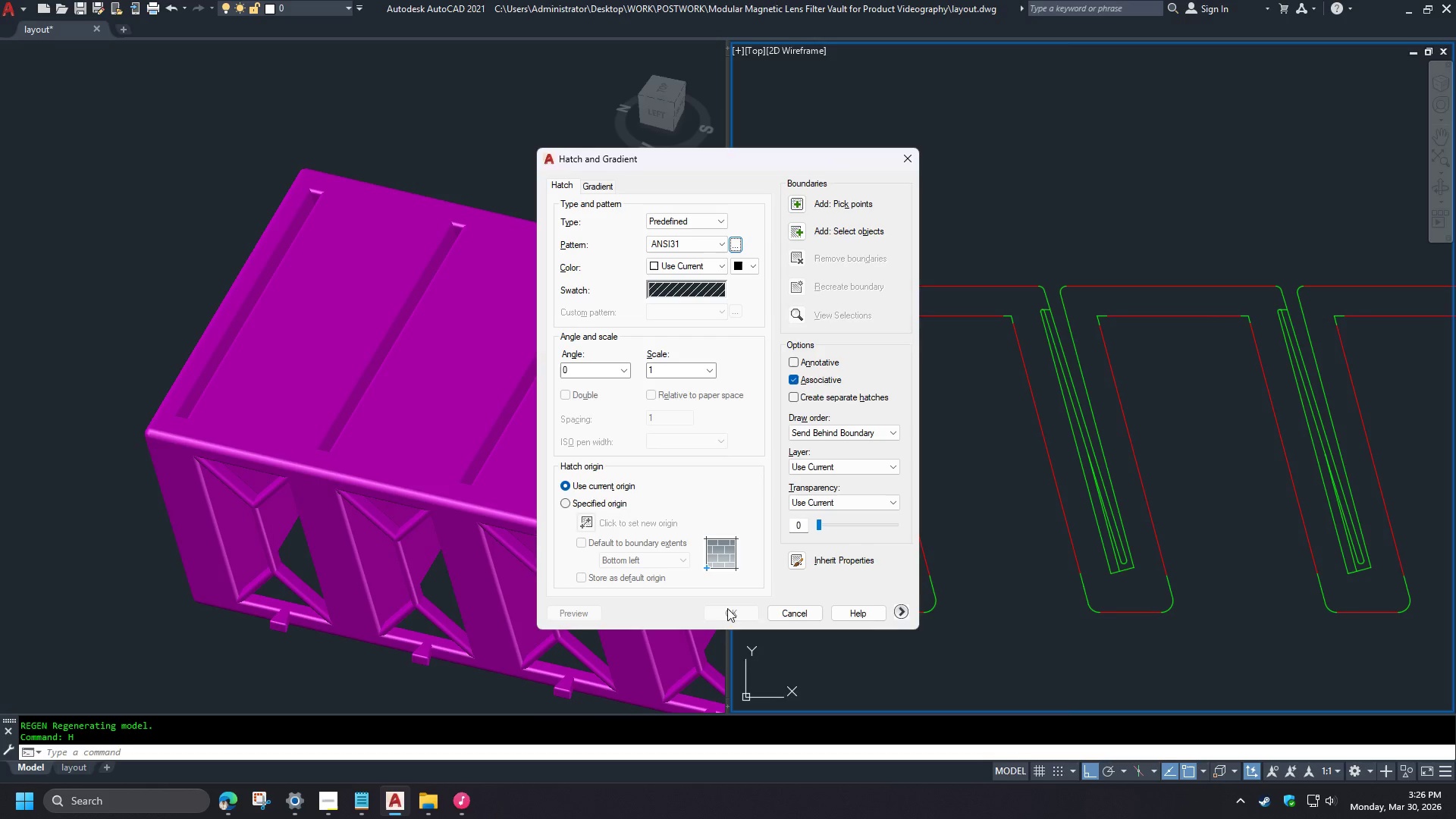 
left_click([791, 205])
 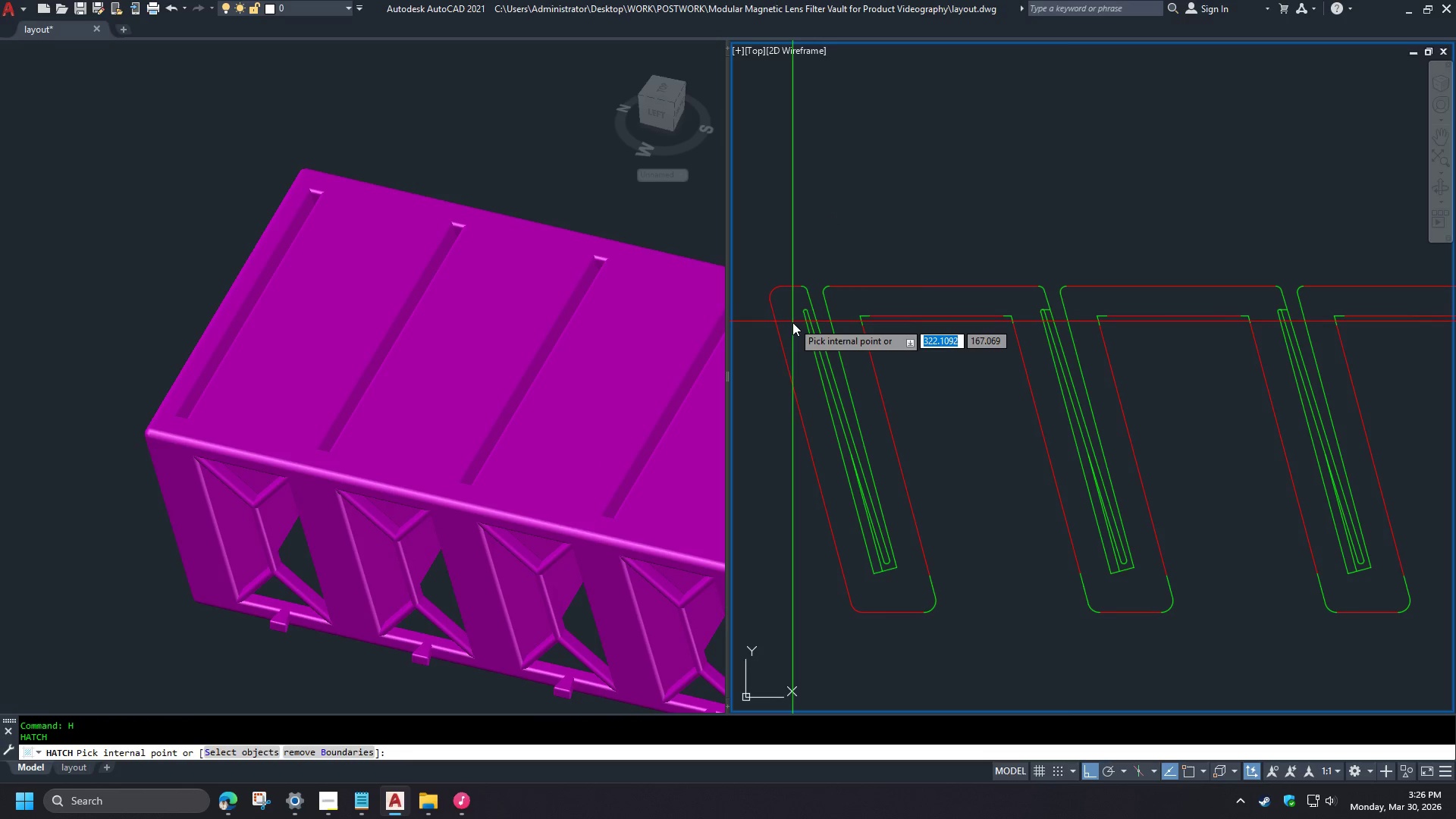 
wait(7.81)
 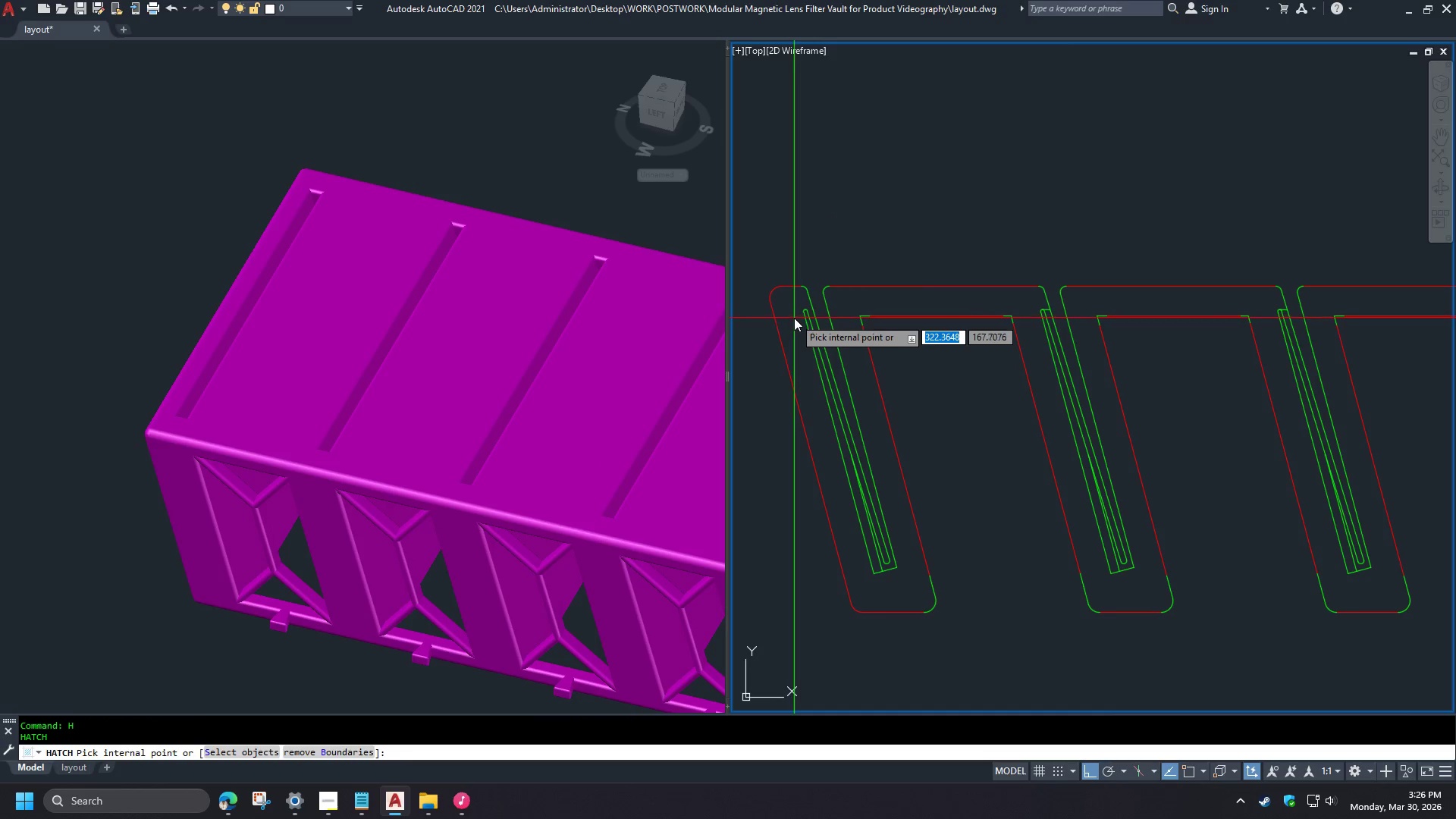 
left_click([792, 322])
 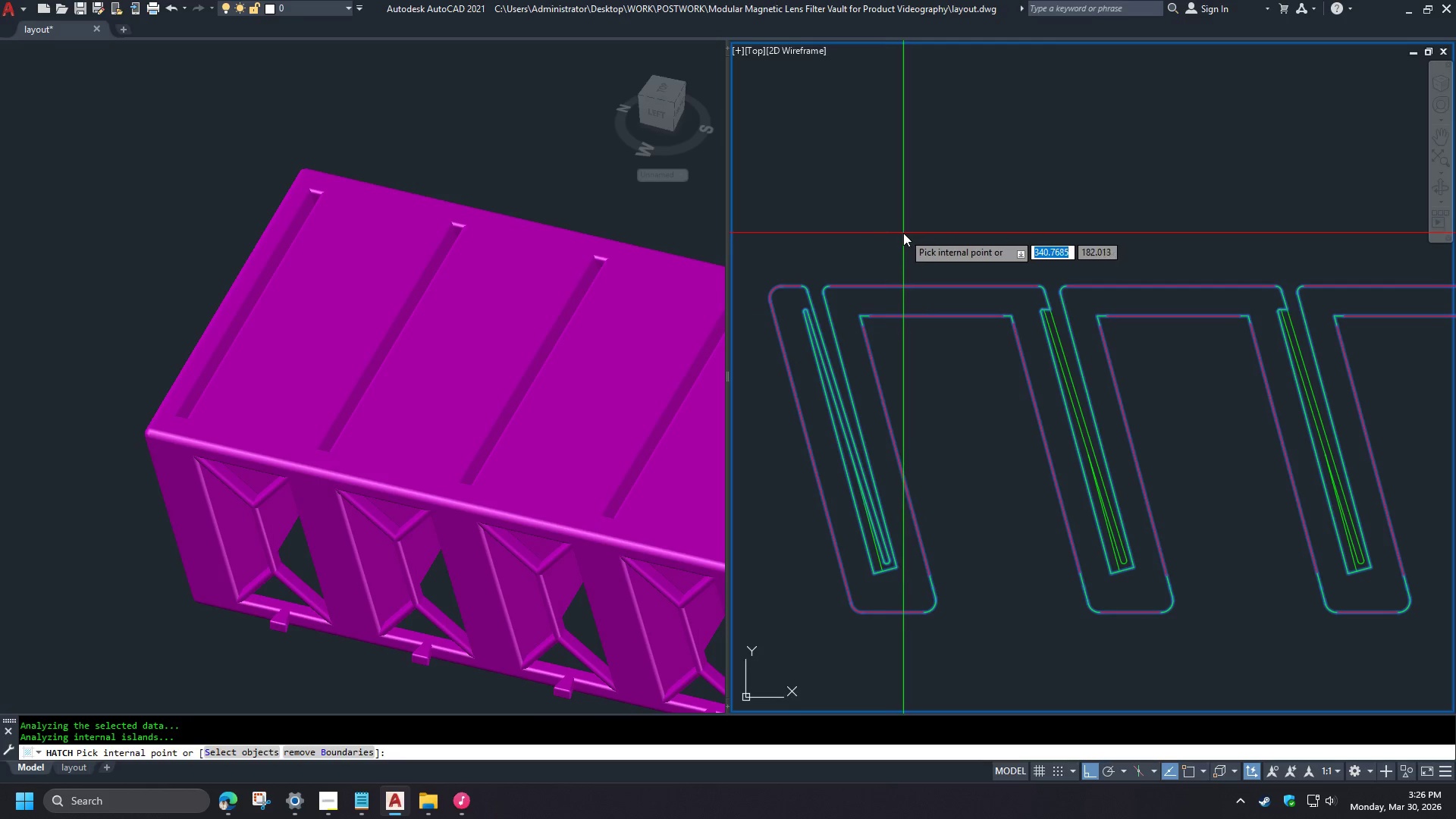 
key(Space)
 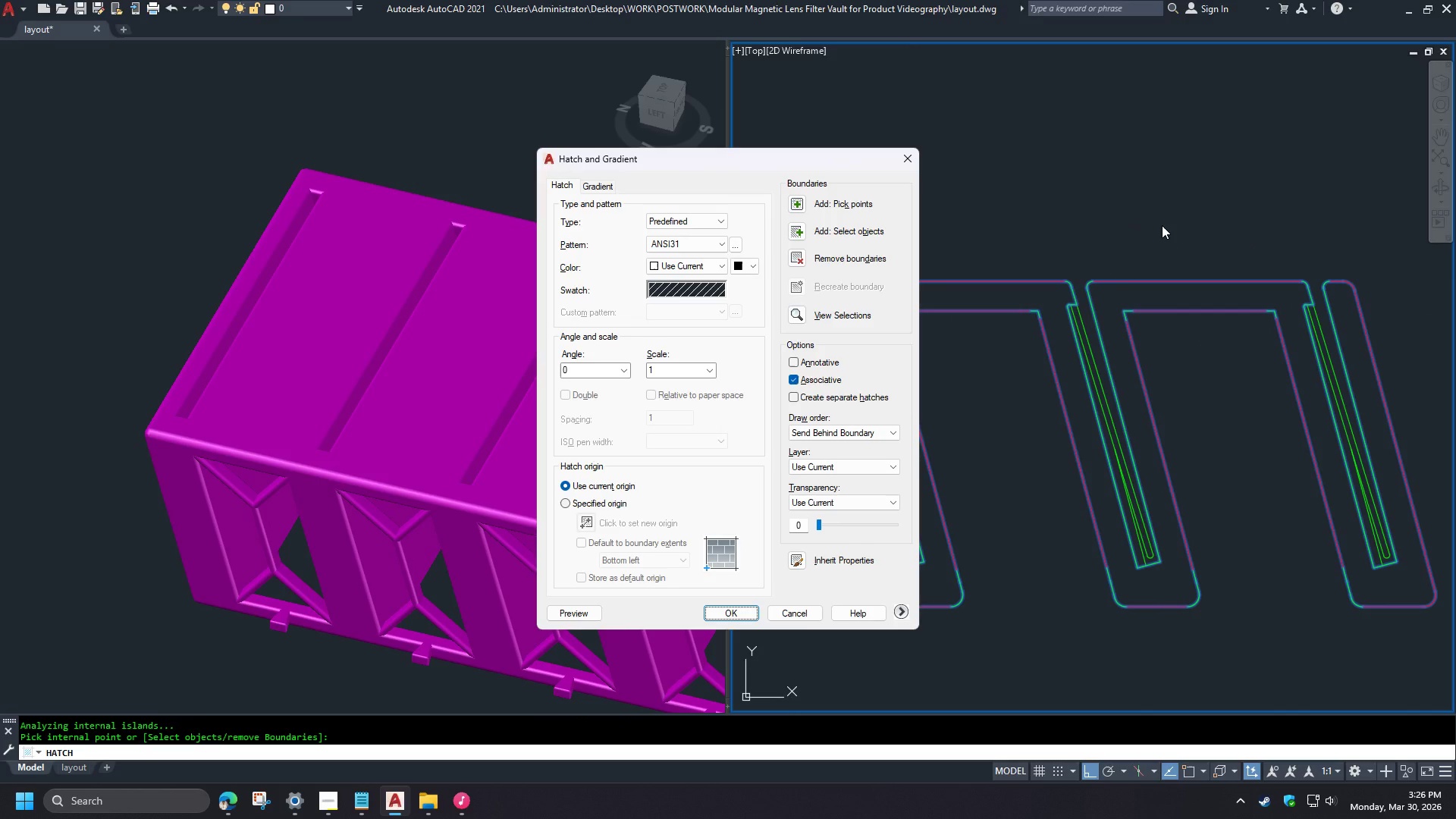 
scroll: coordinate [873, 228], scroll_direction: down, amount: 2.0
 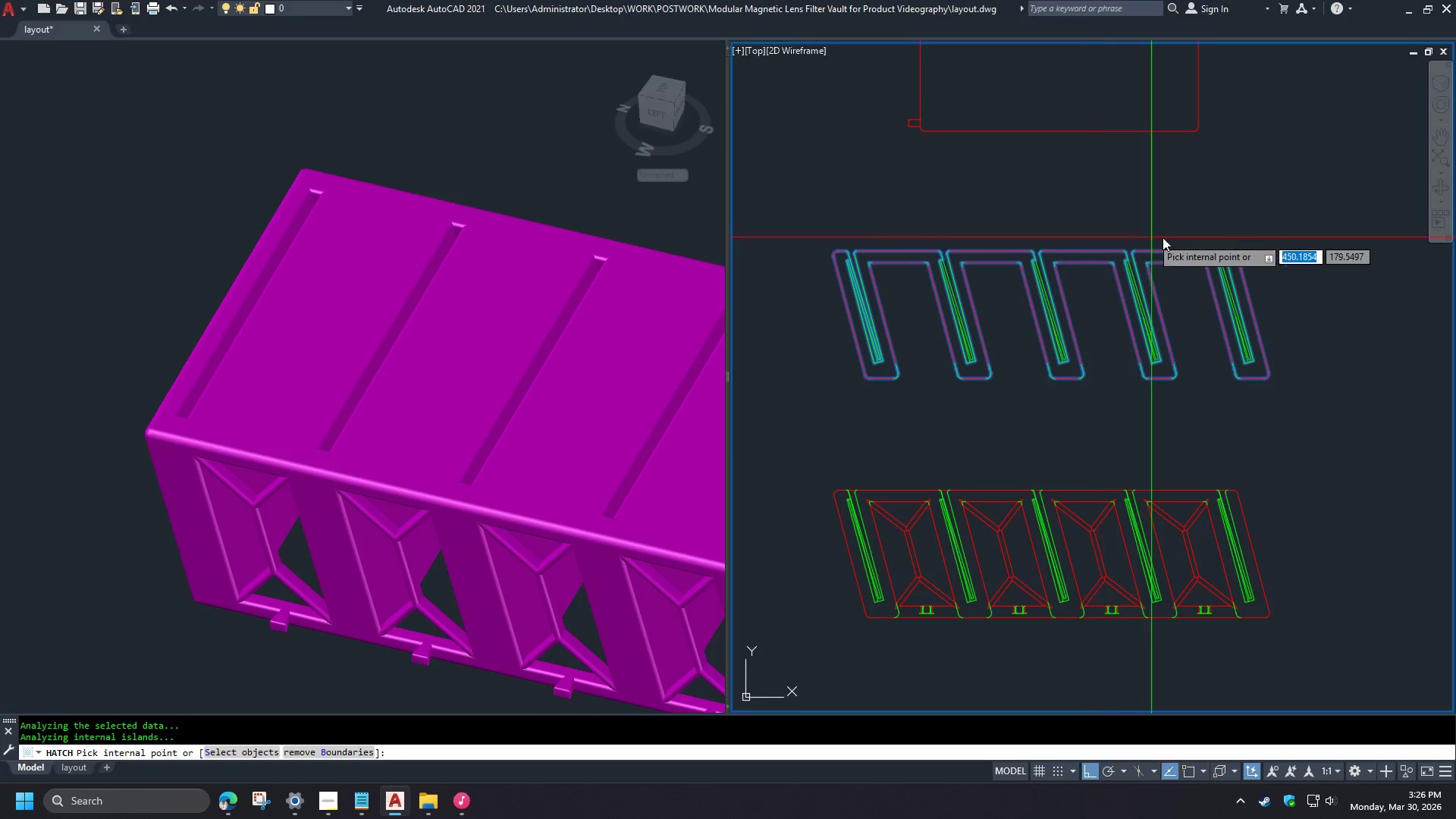 
key(Space)
 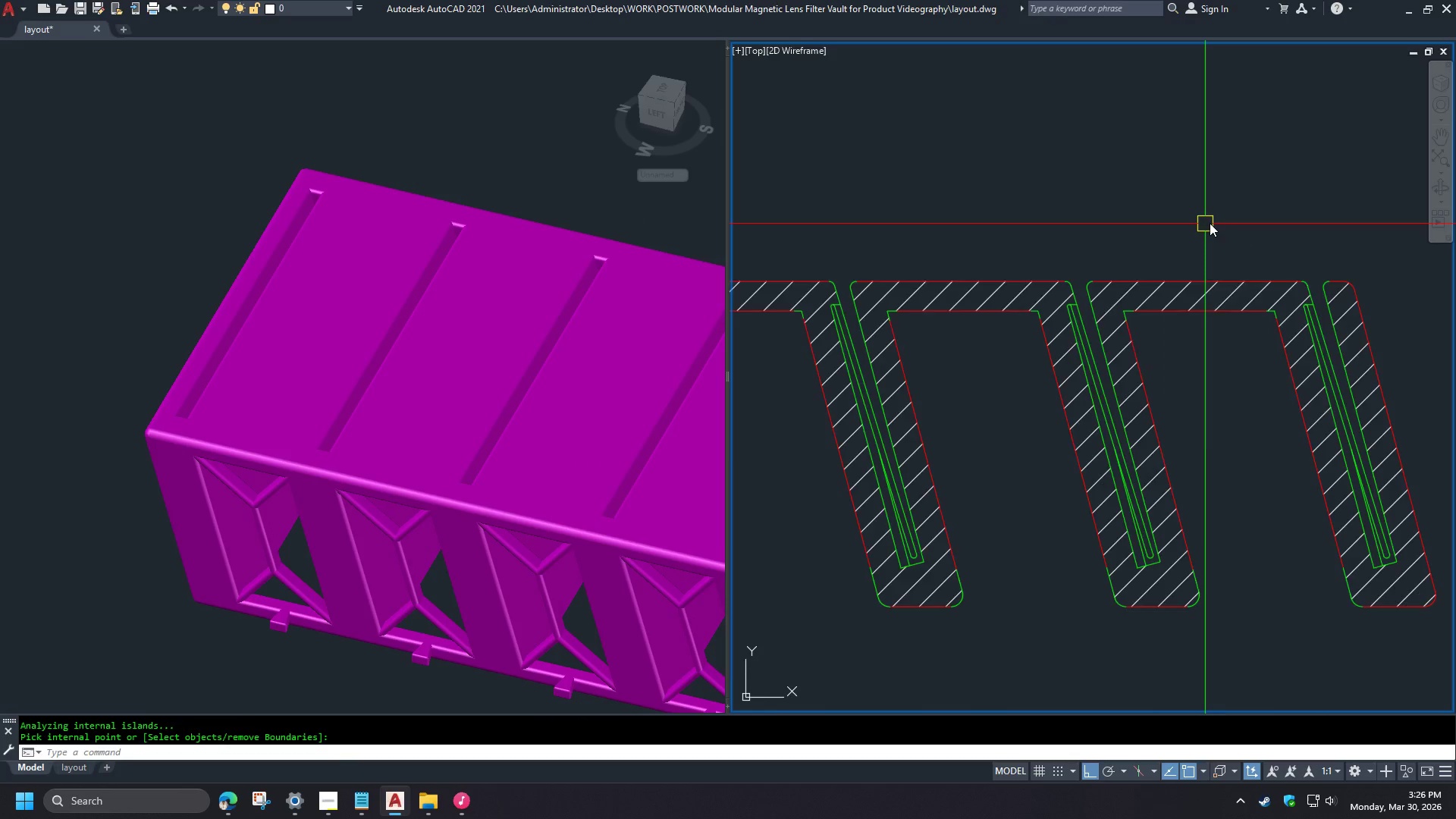 
scroll: coordinate [1163, 229], scroll_direction: up, amount: 2.0
 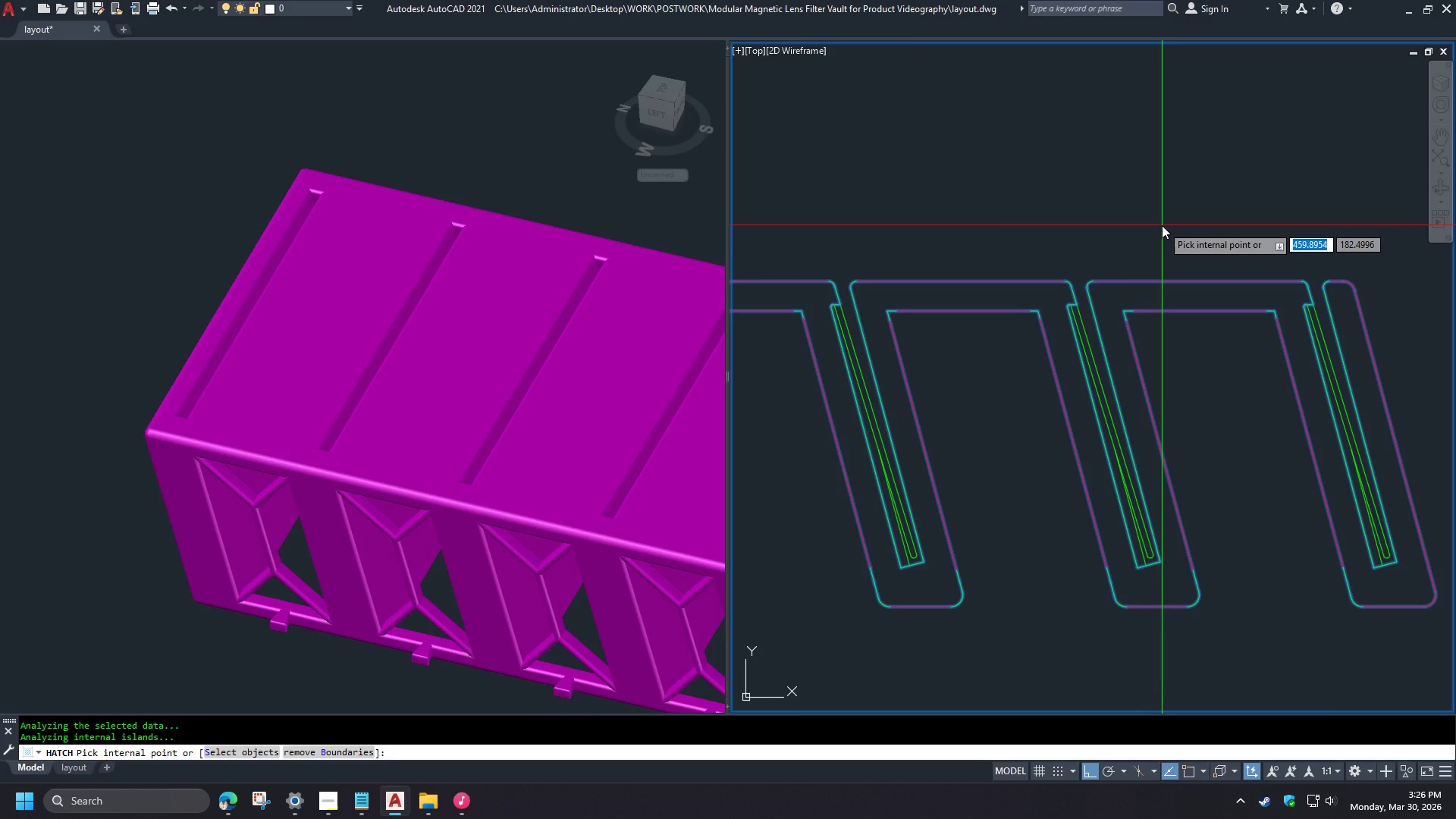 
left_click([888, 275])
 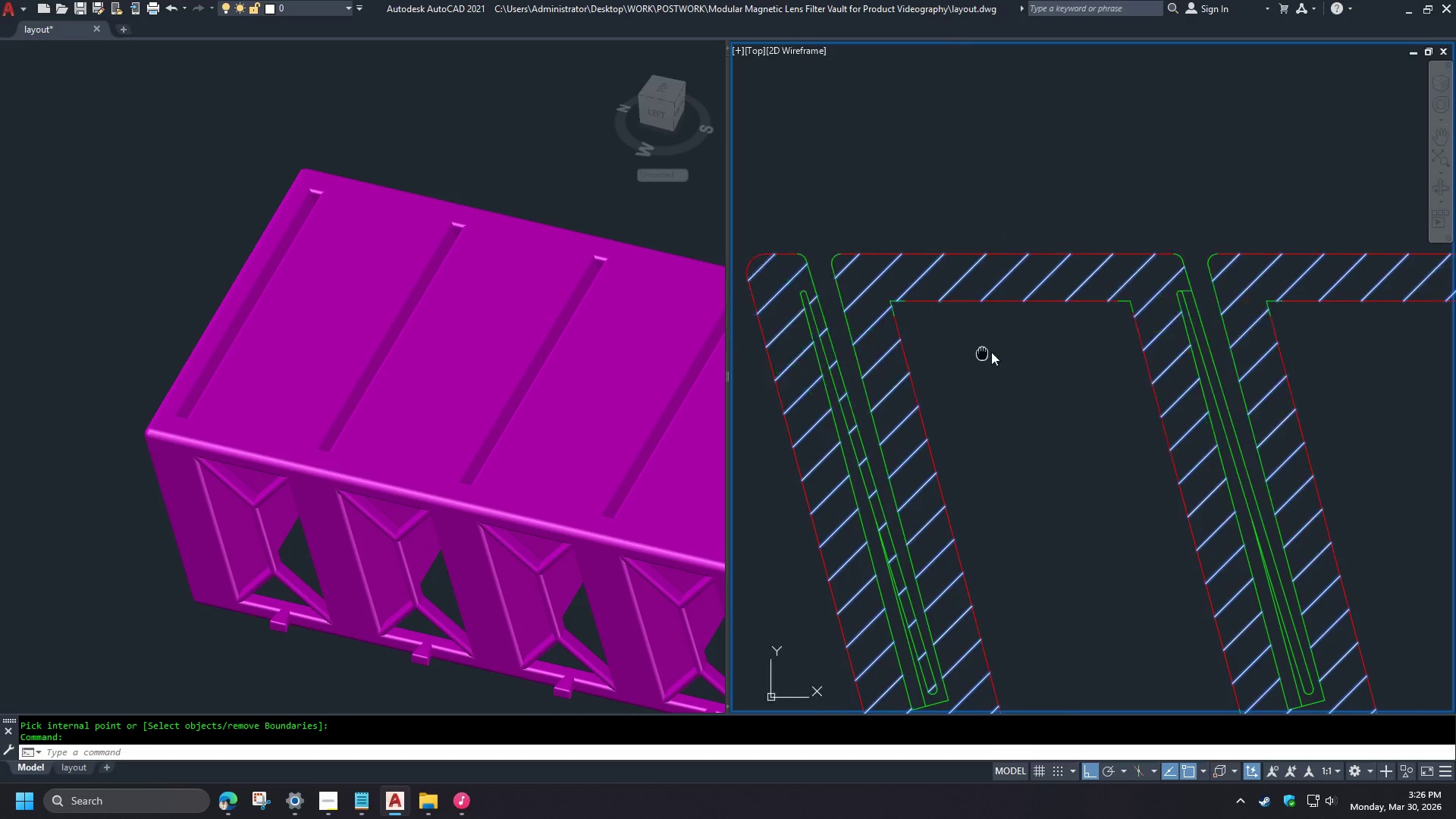 
key(Control+1)
 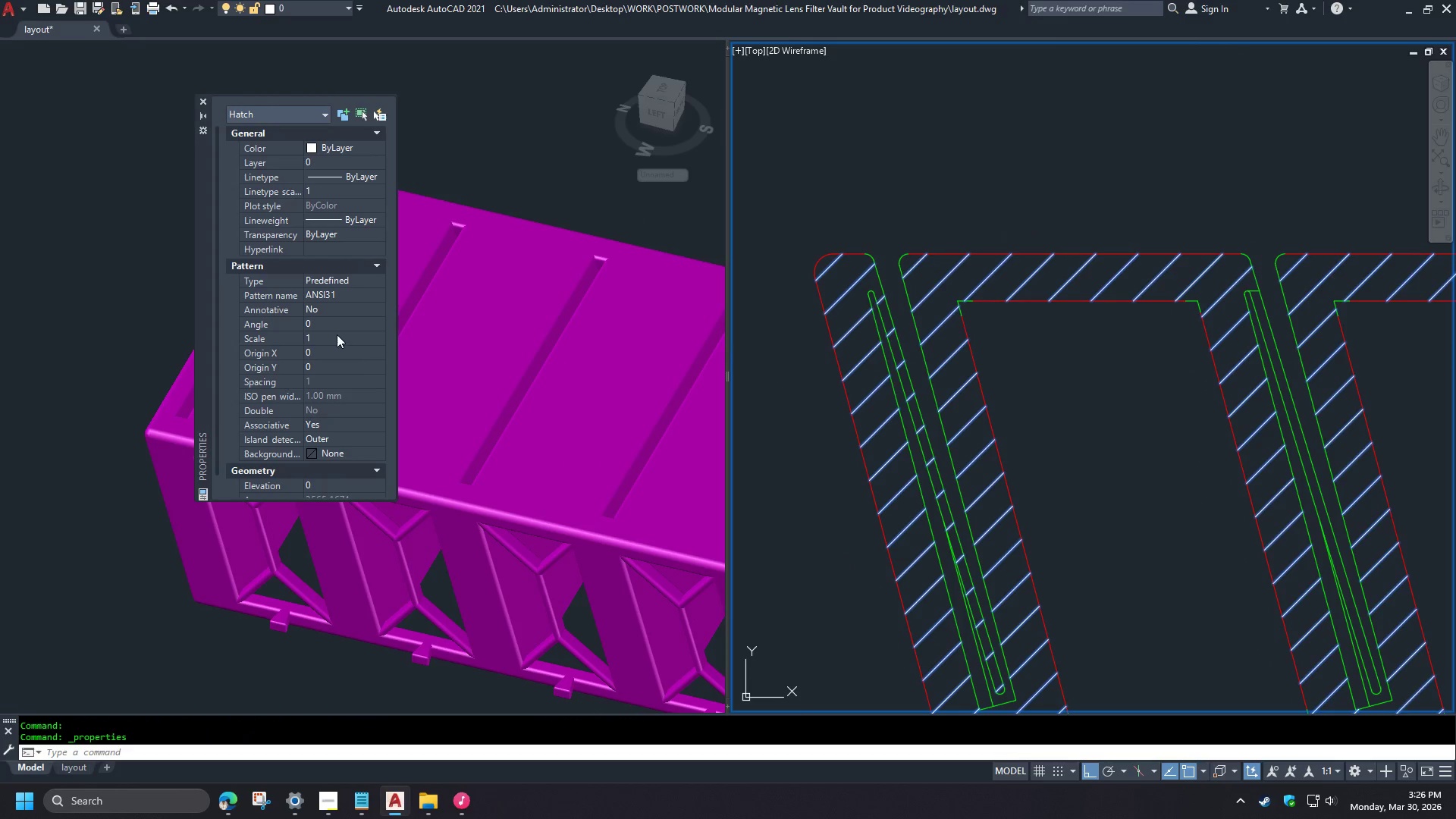 
scroll: coordinate [1036, 234], scroll_direction: up, amount: 1.0
 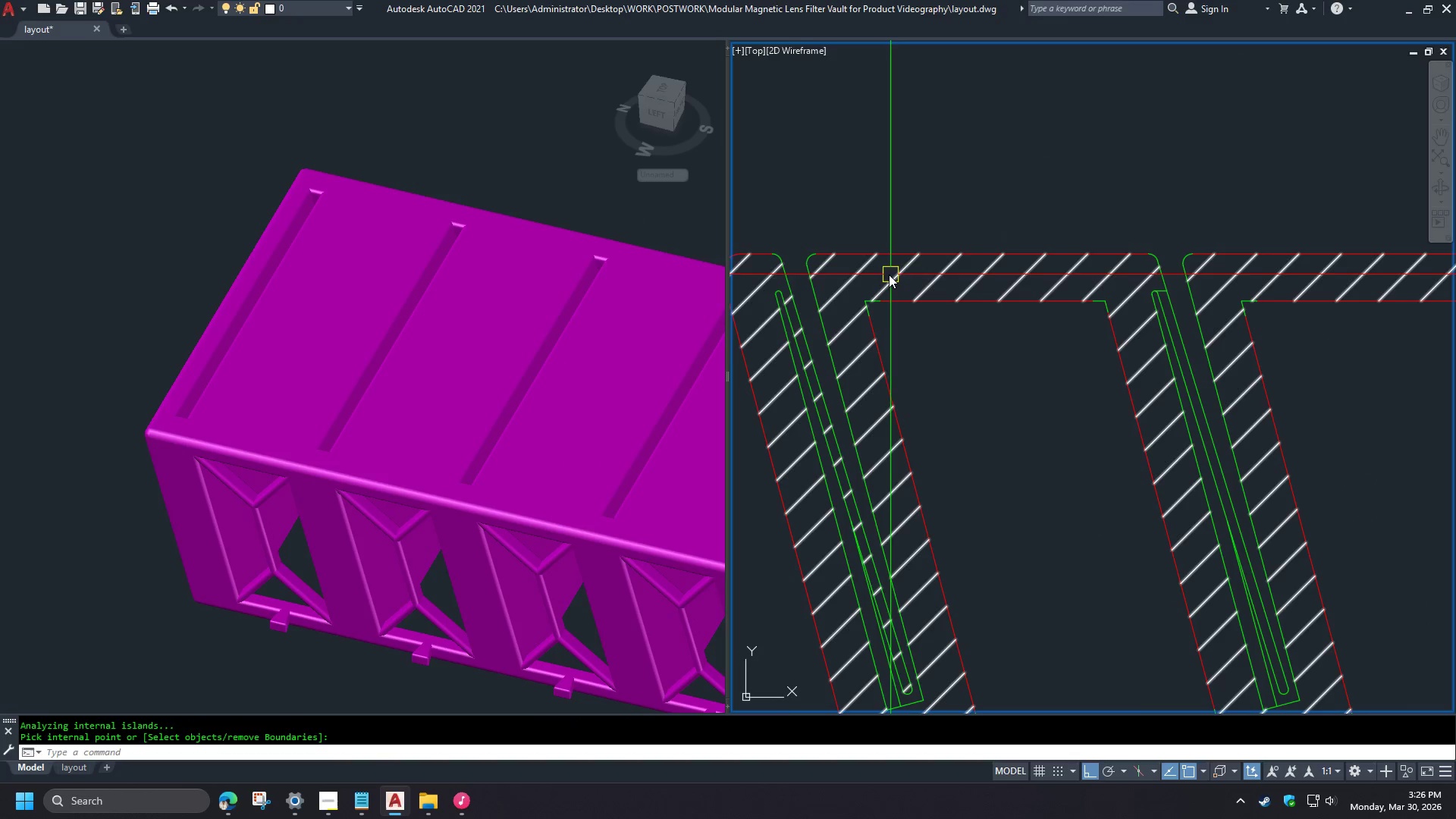 
left_click([336, 323])
 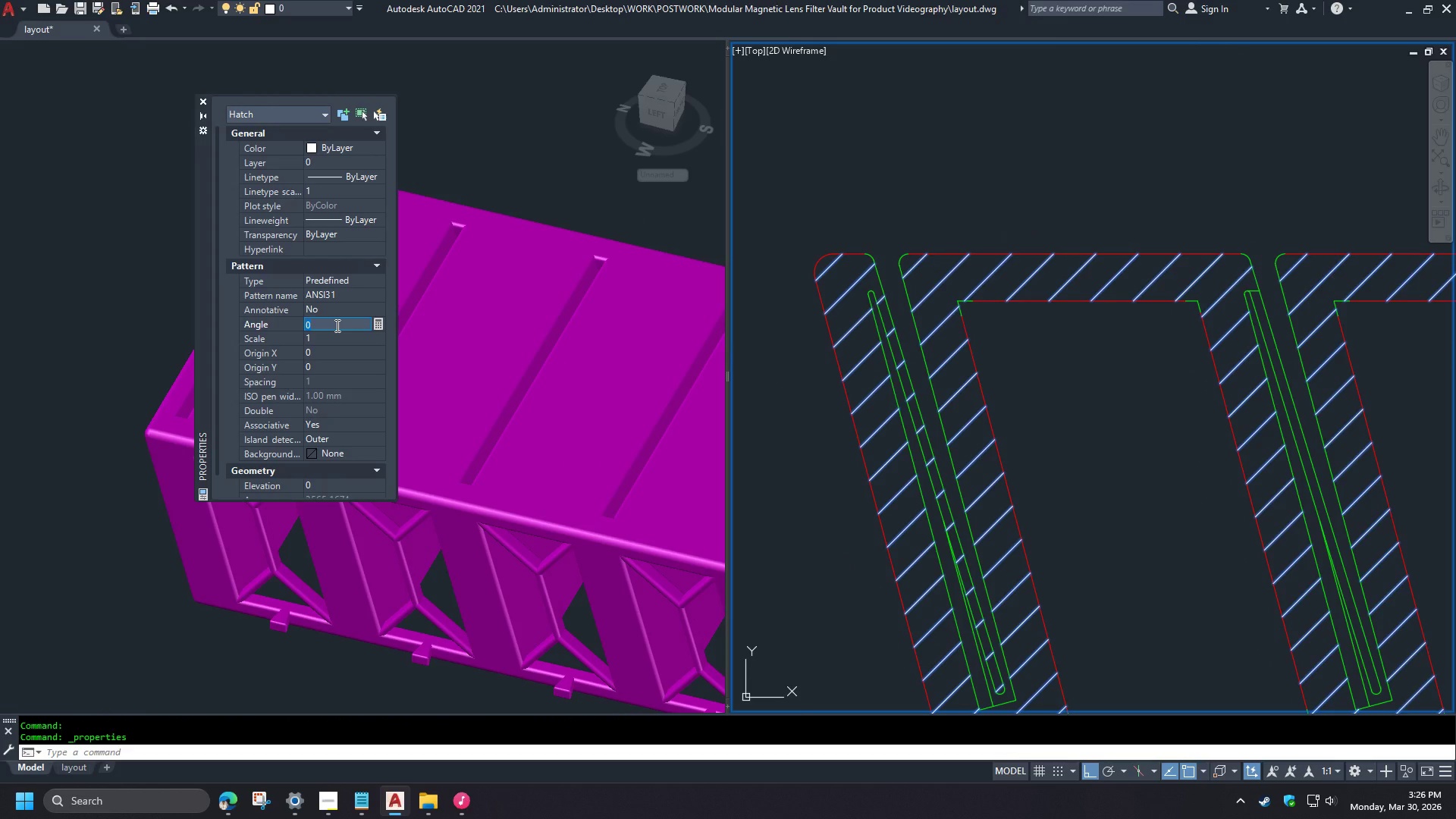 
key(Numpad3)
 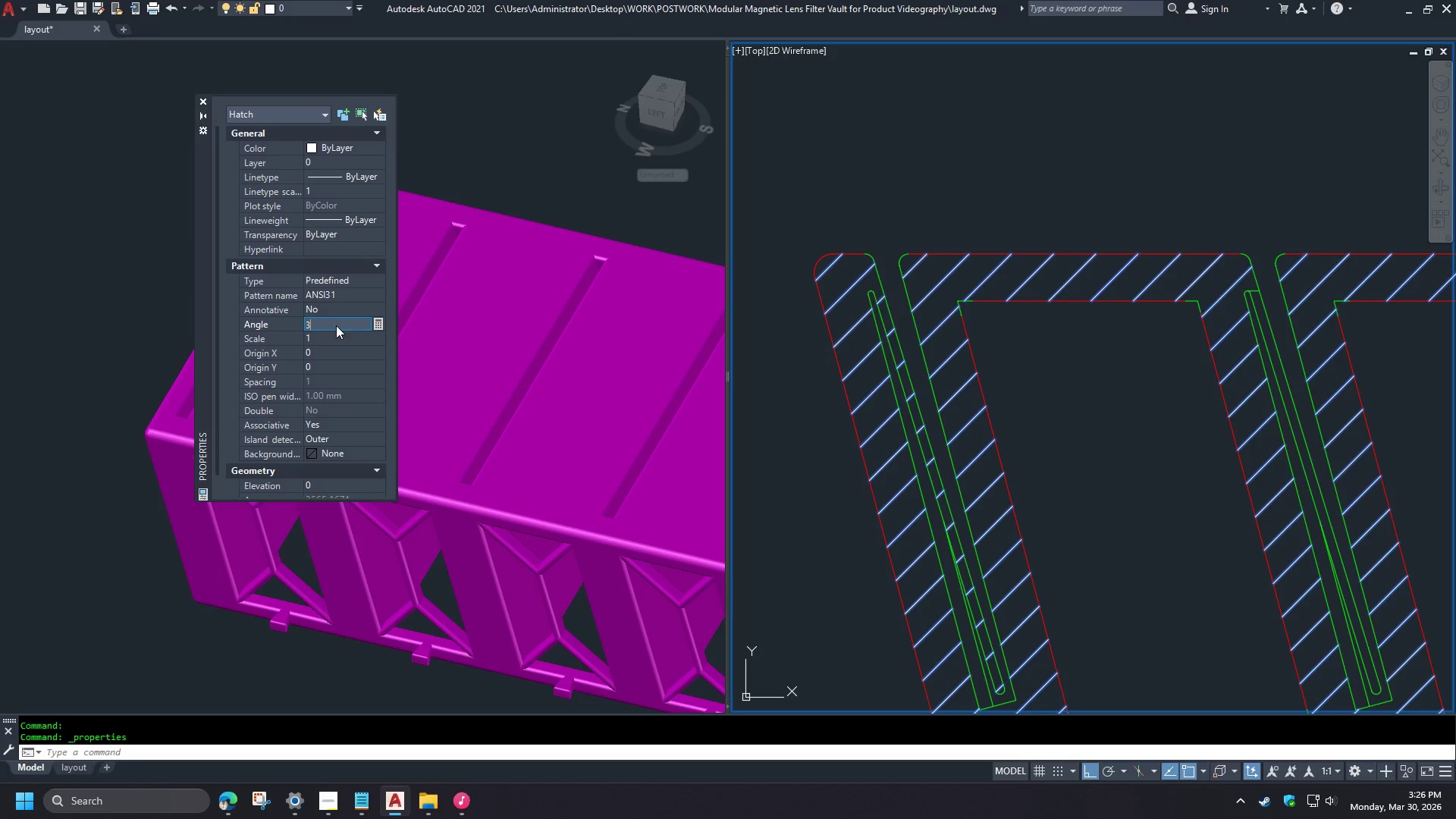 
key(Numpad0)
 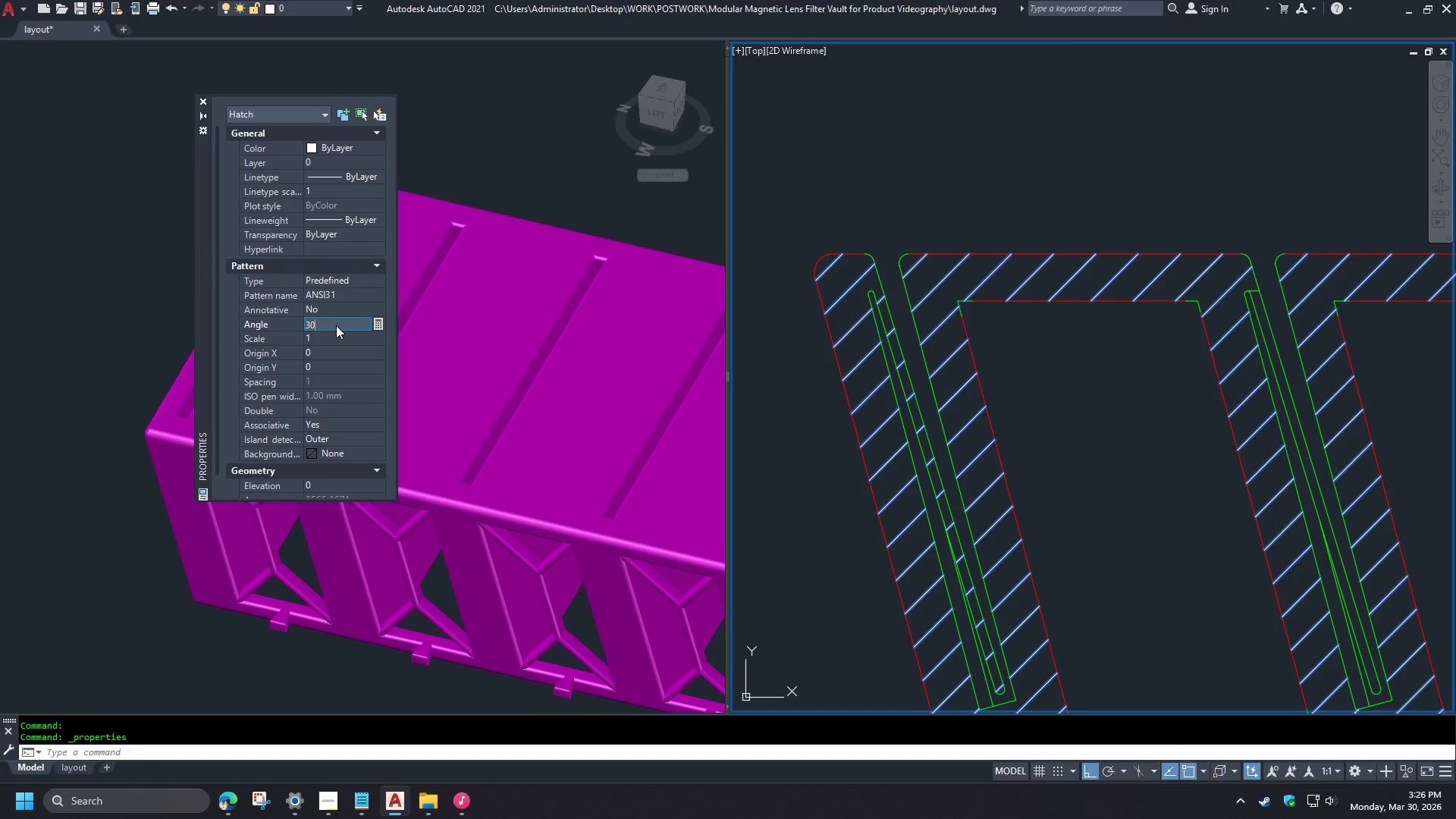 
key(NumpadEnter)
 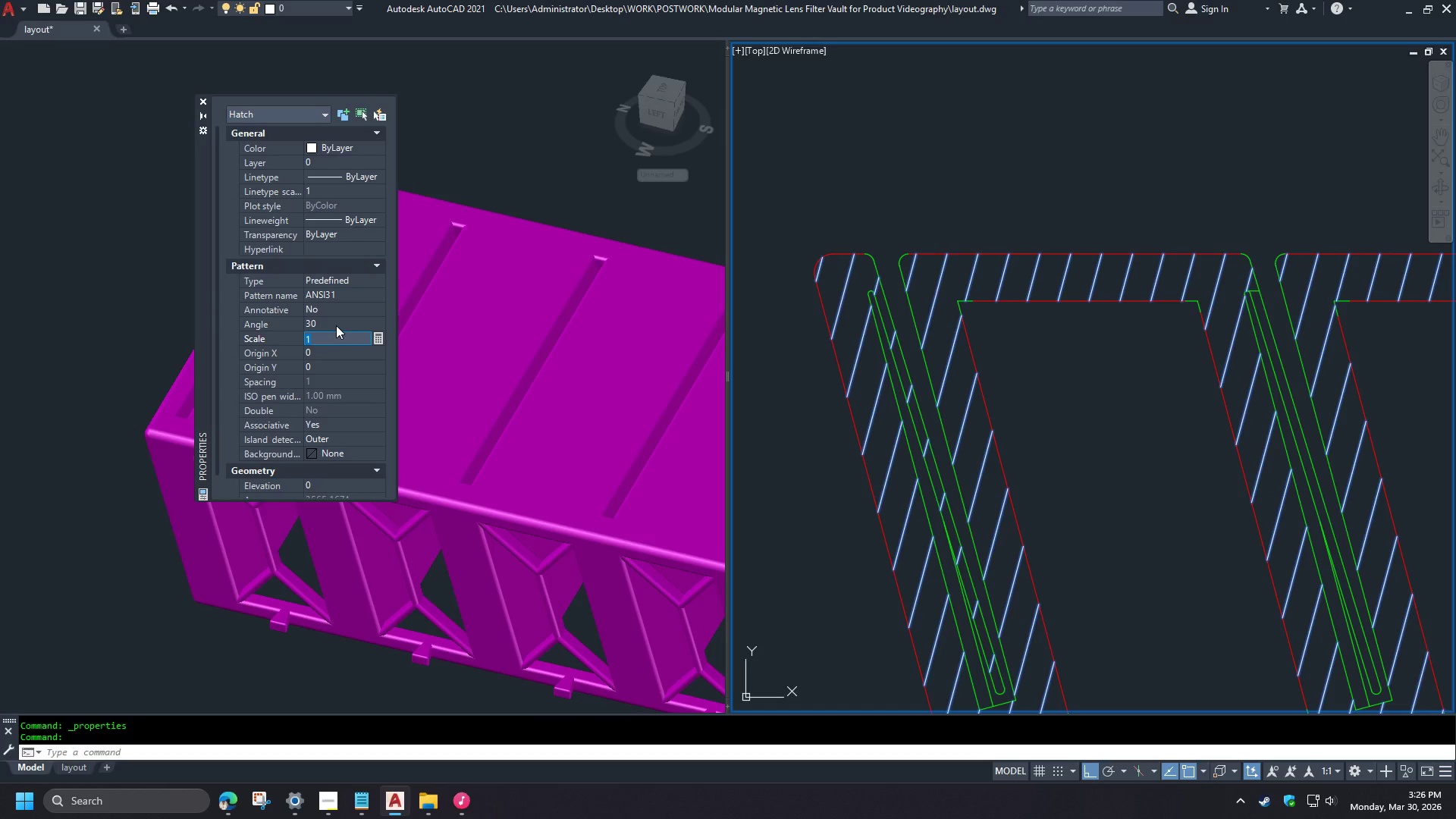 
left_click([336, 325])
 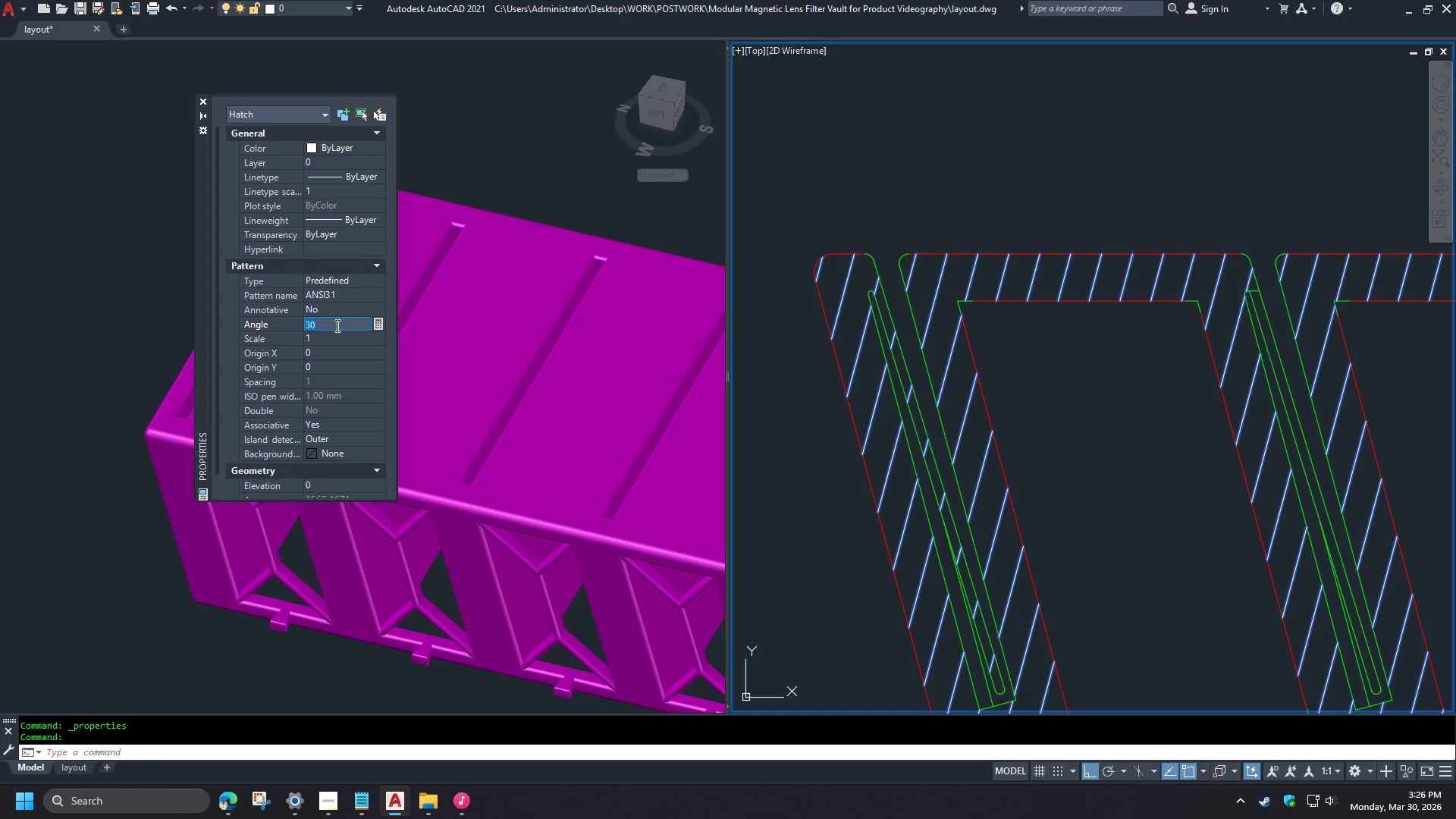 
key(Numpad2)
 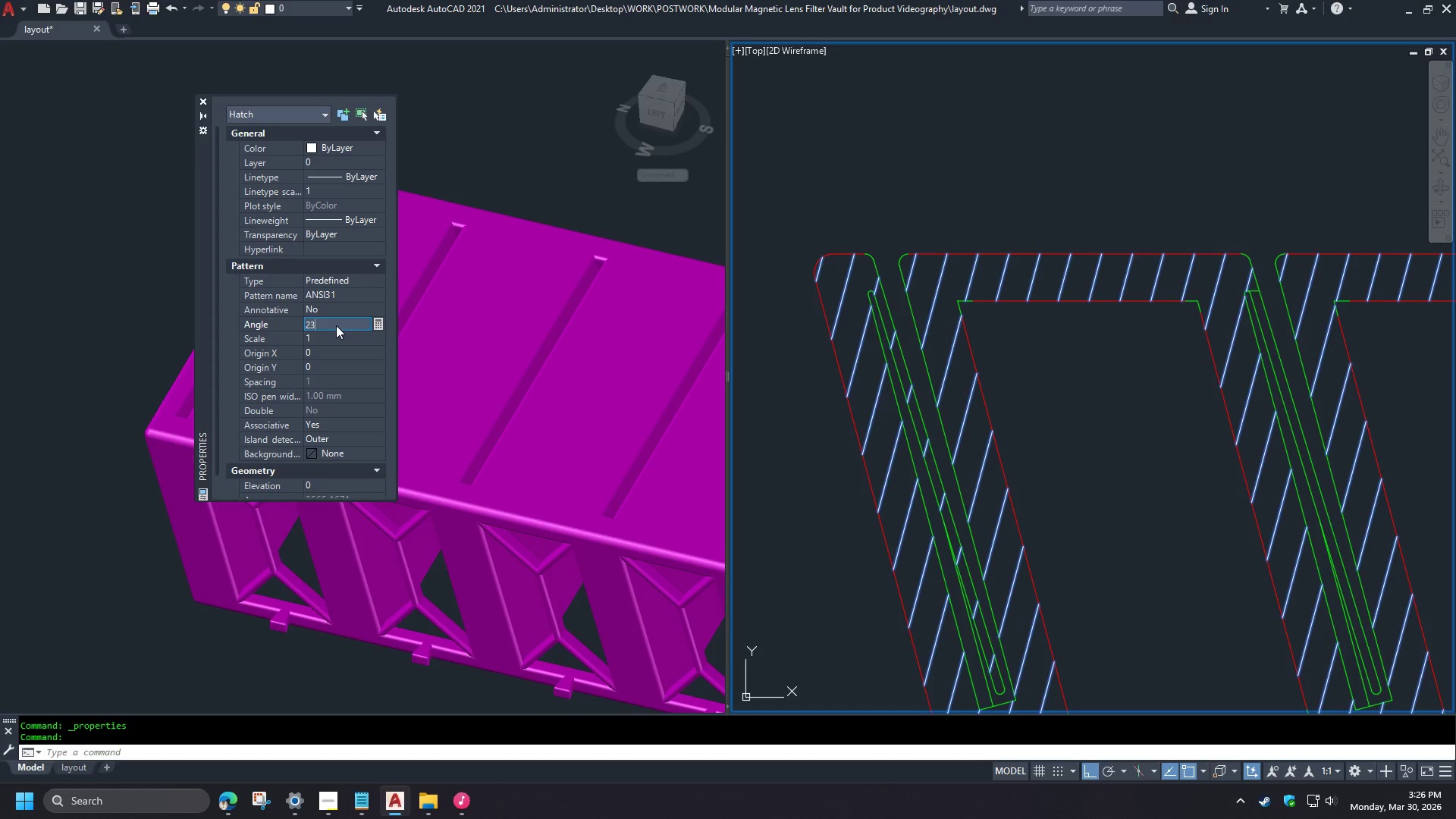 
key(Numpad3)
 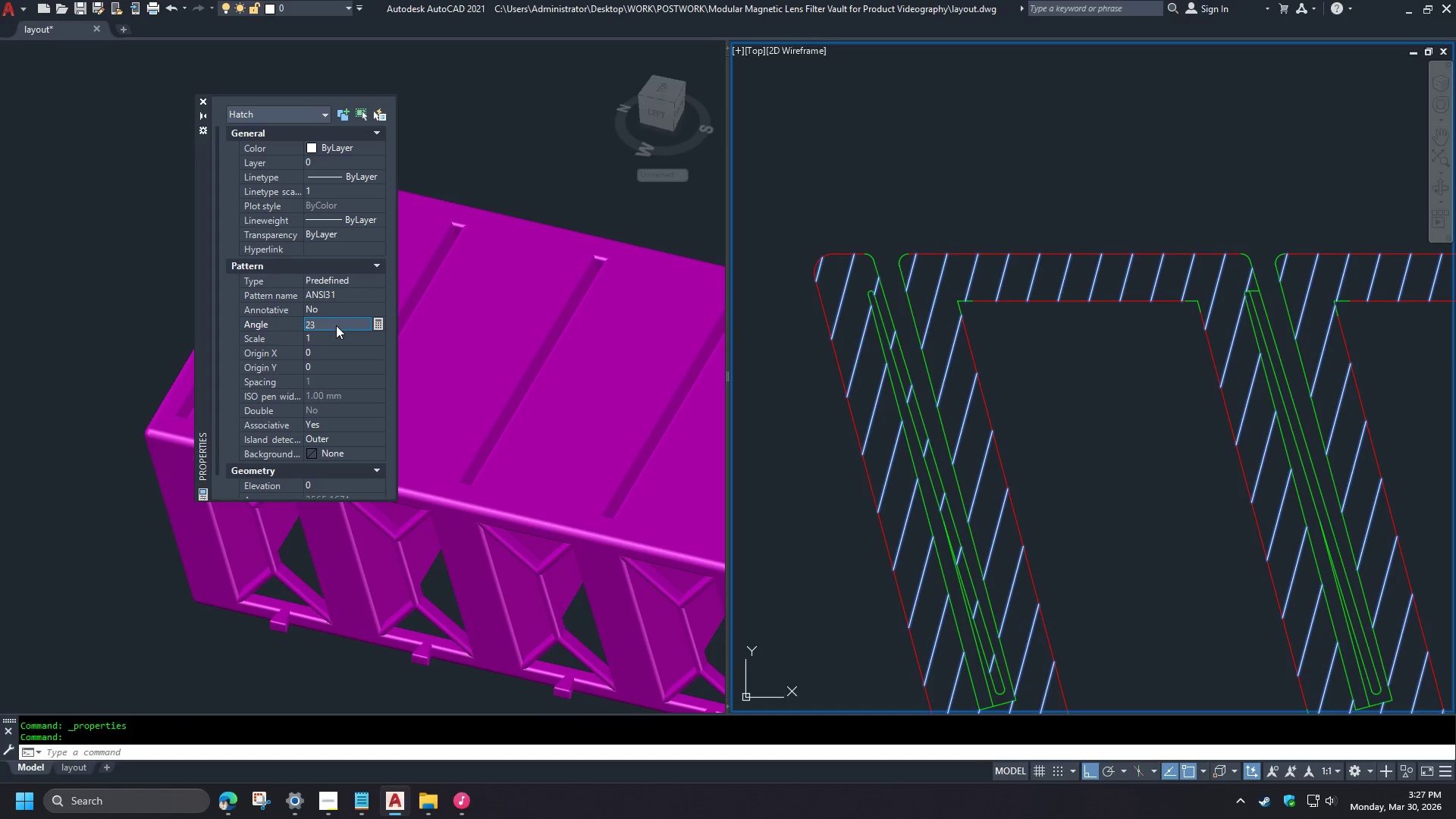 
key(Backspace)
 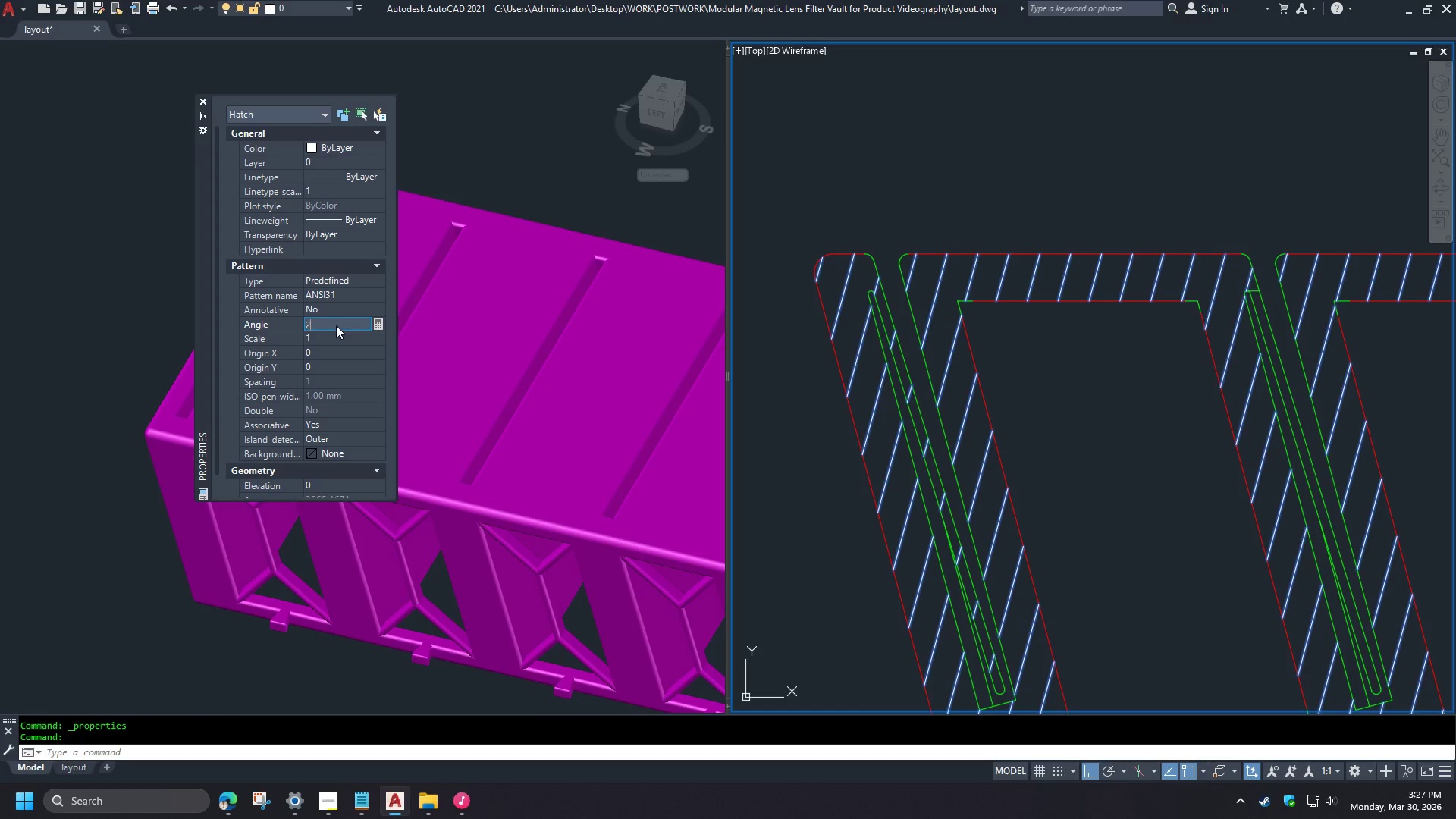 
key(Backspace)
 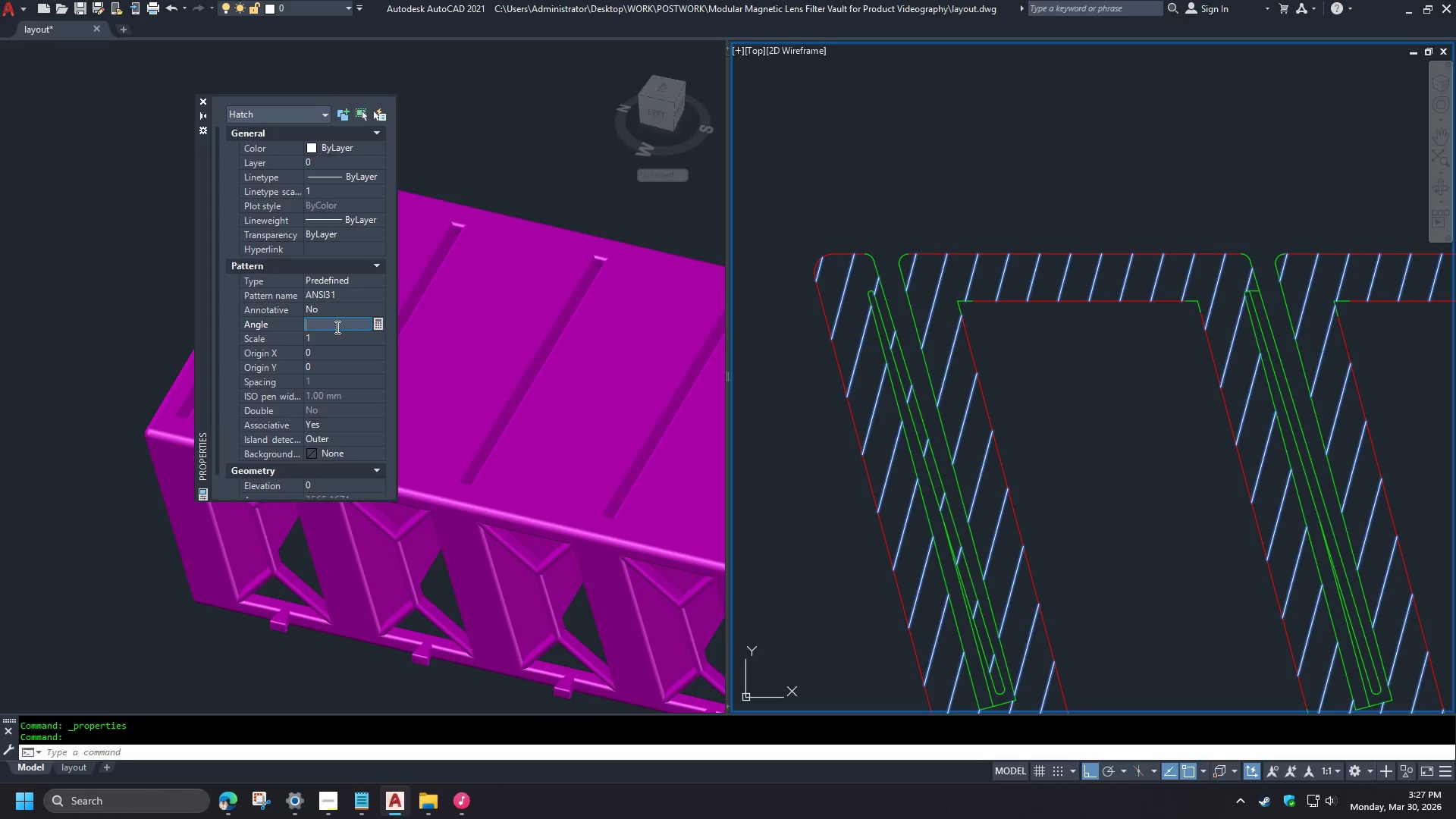 
key(Backspace)
 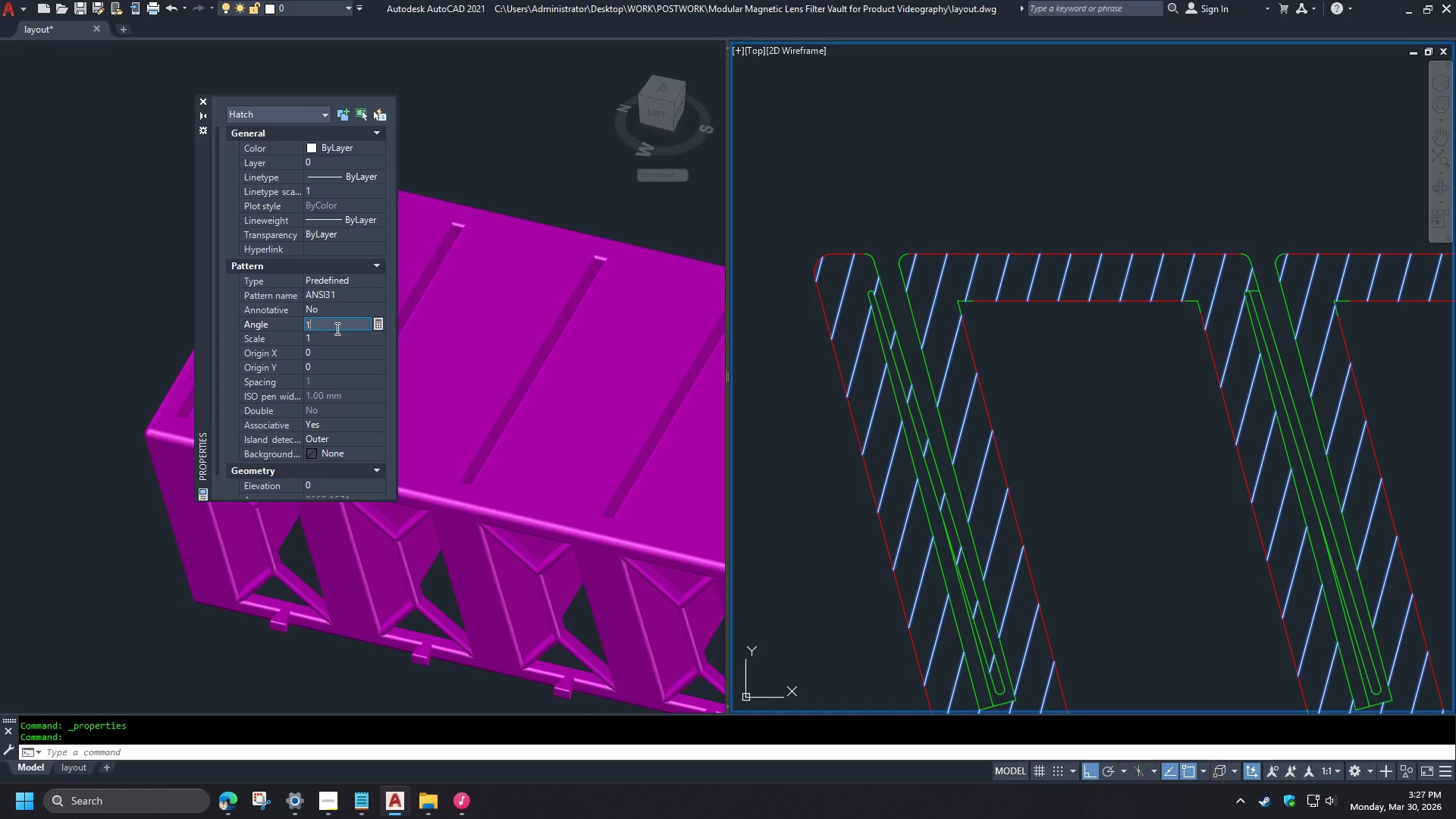 
key(Numpad1)
 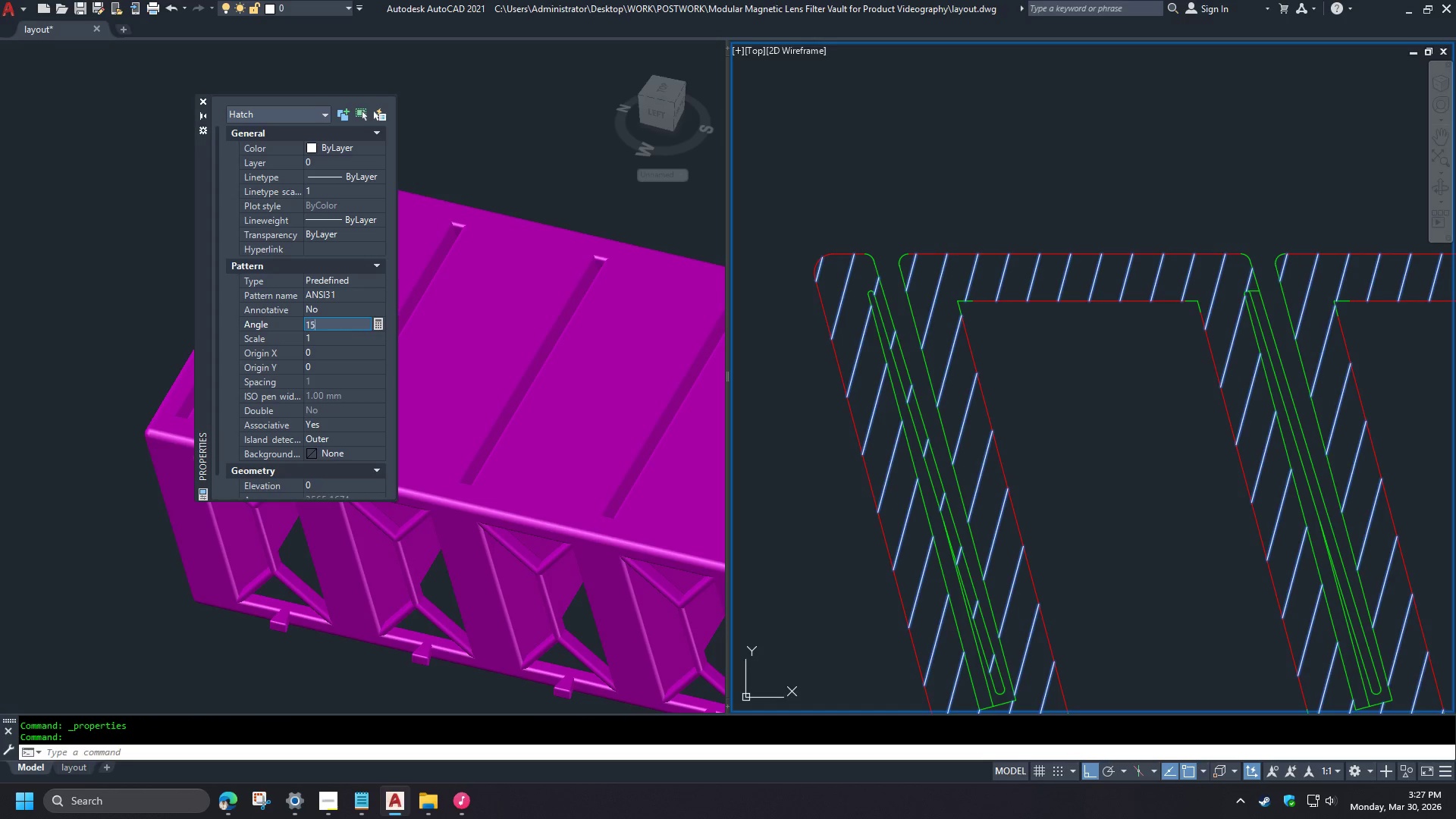 
key(Numpad5)
 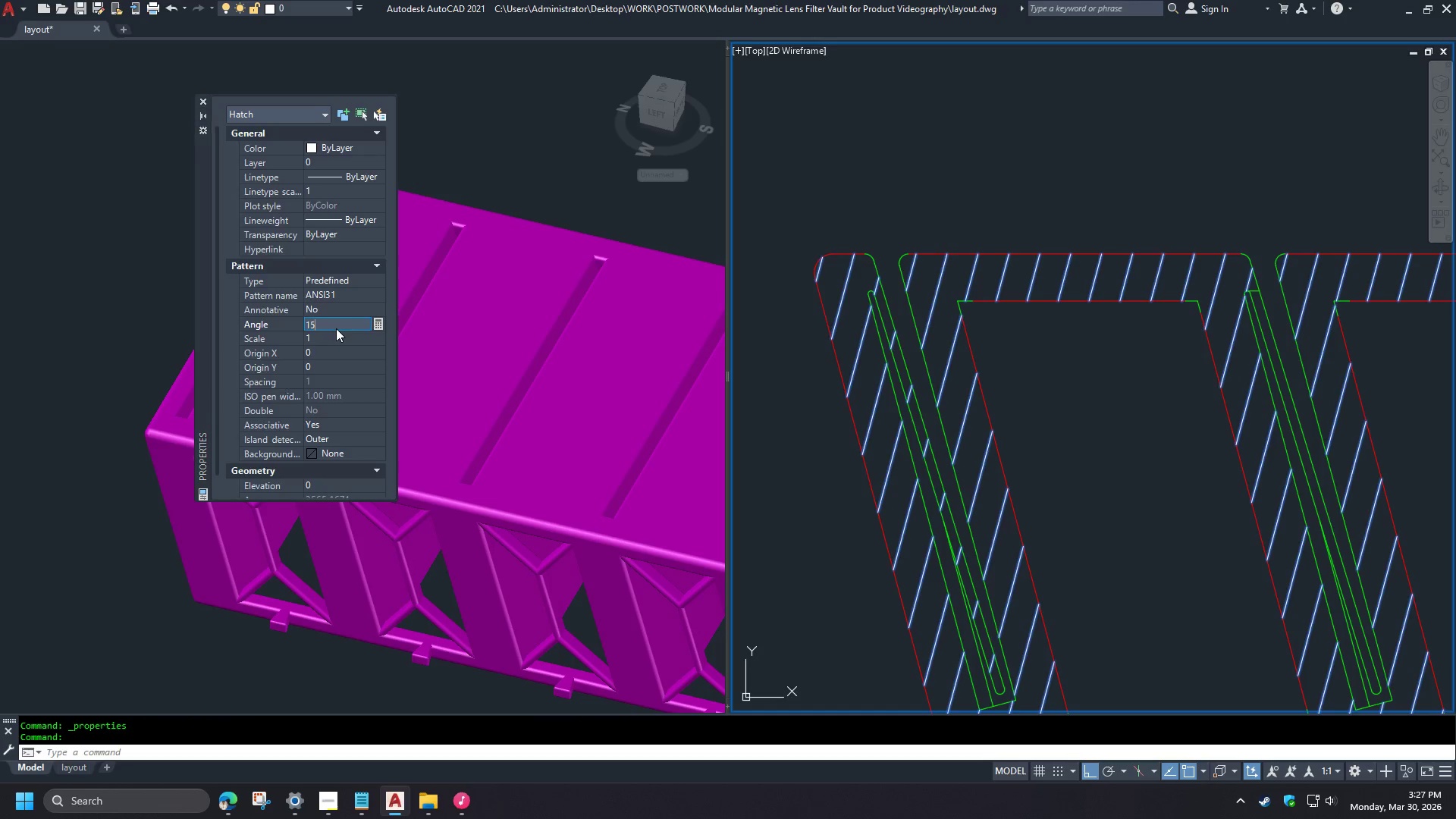 
key(NumpadEnter)
 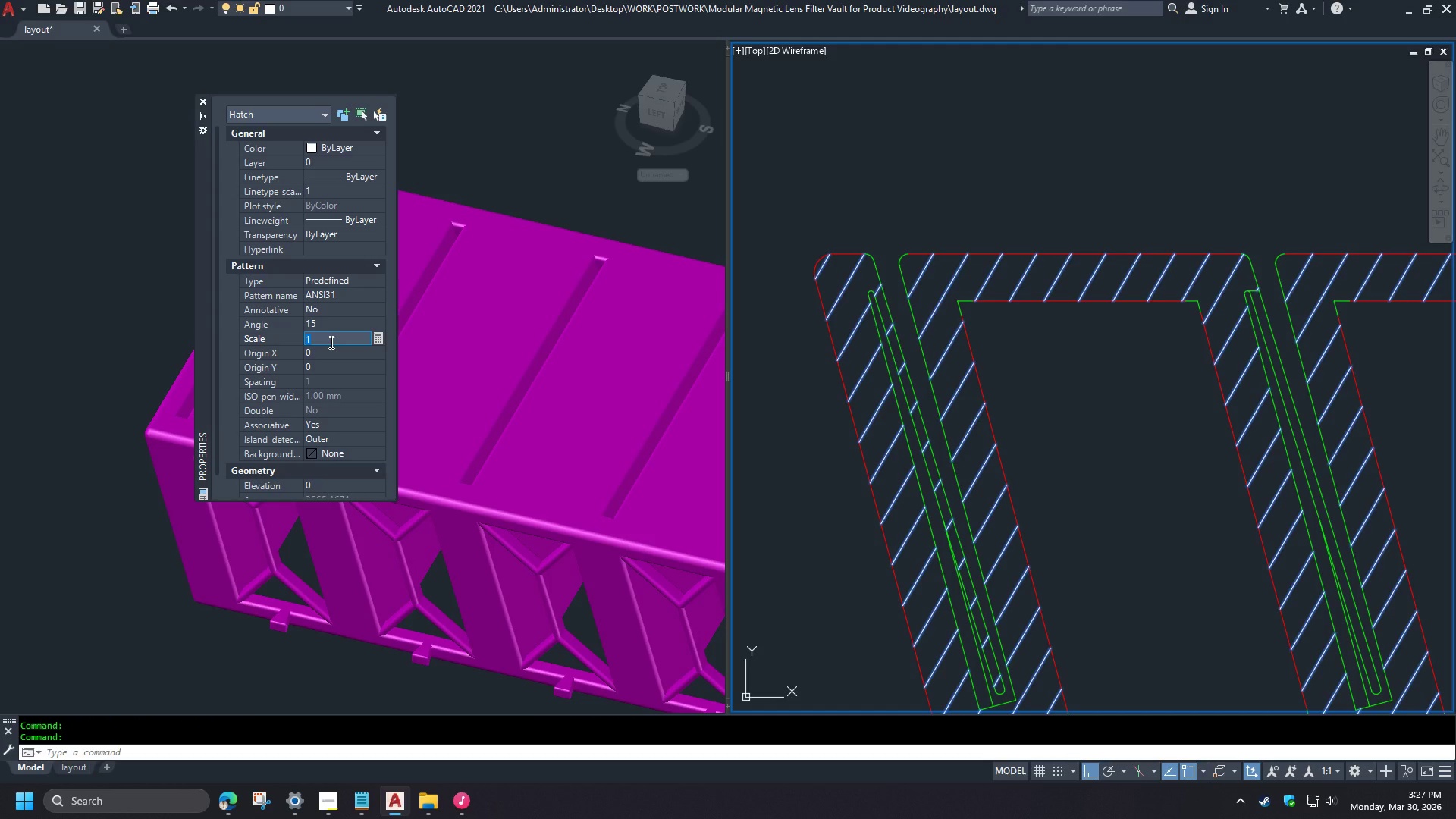 
wait(5.25)
 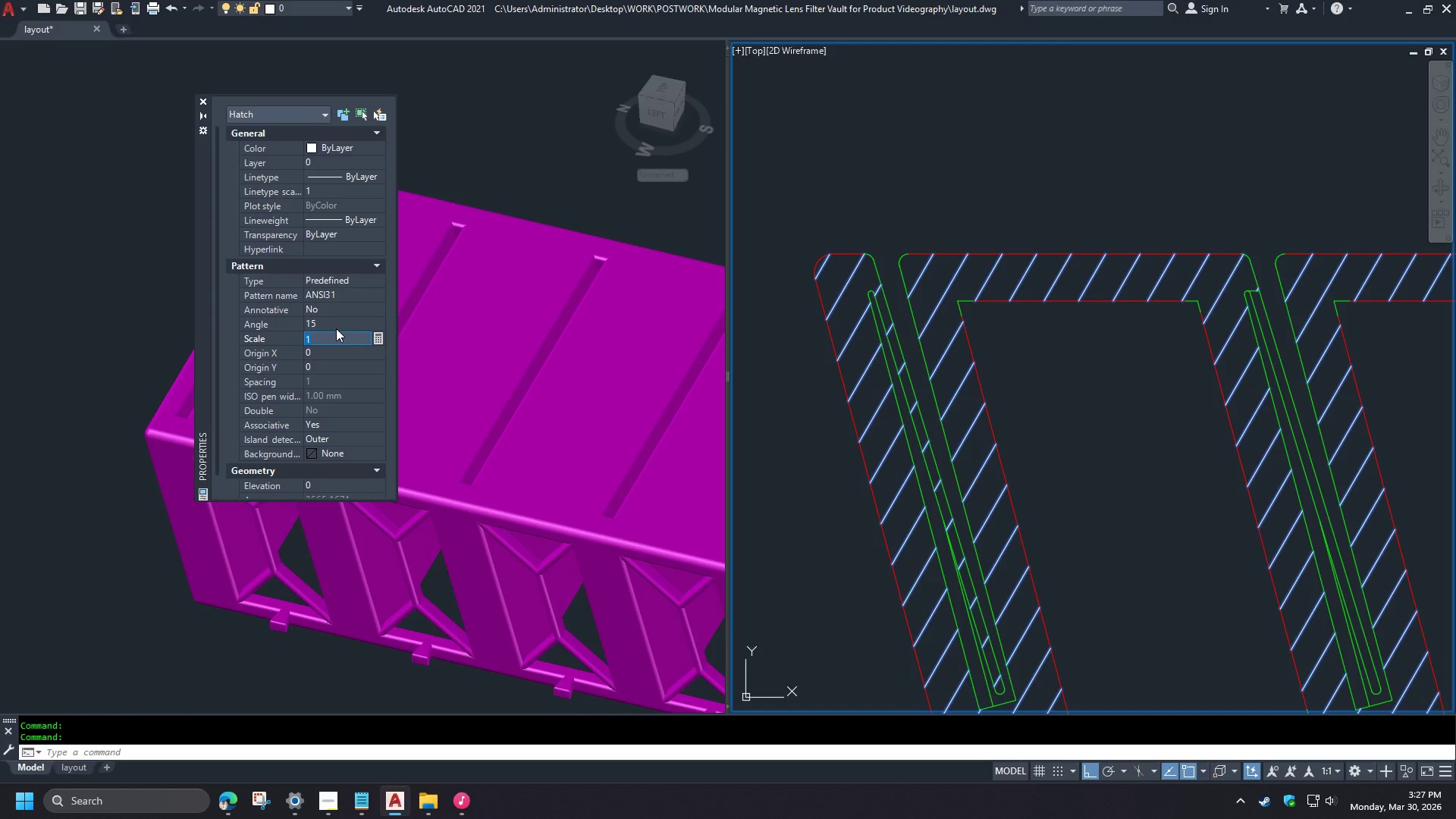 
key(NumpadDecimal)
 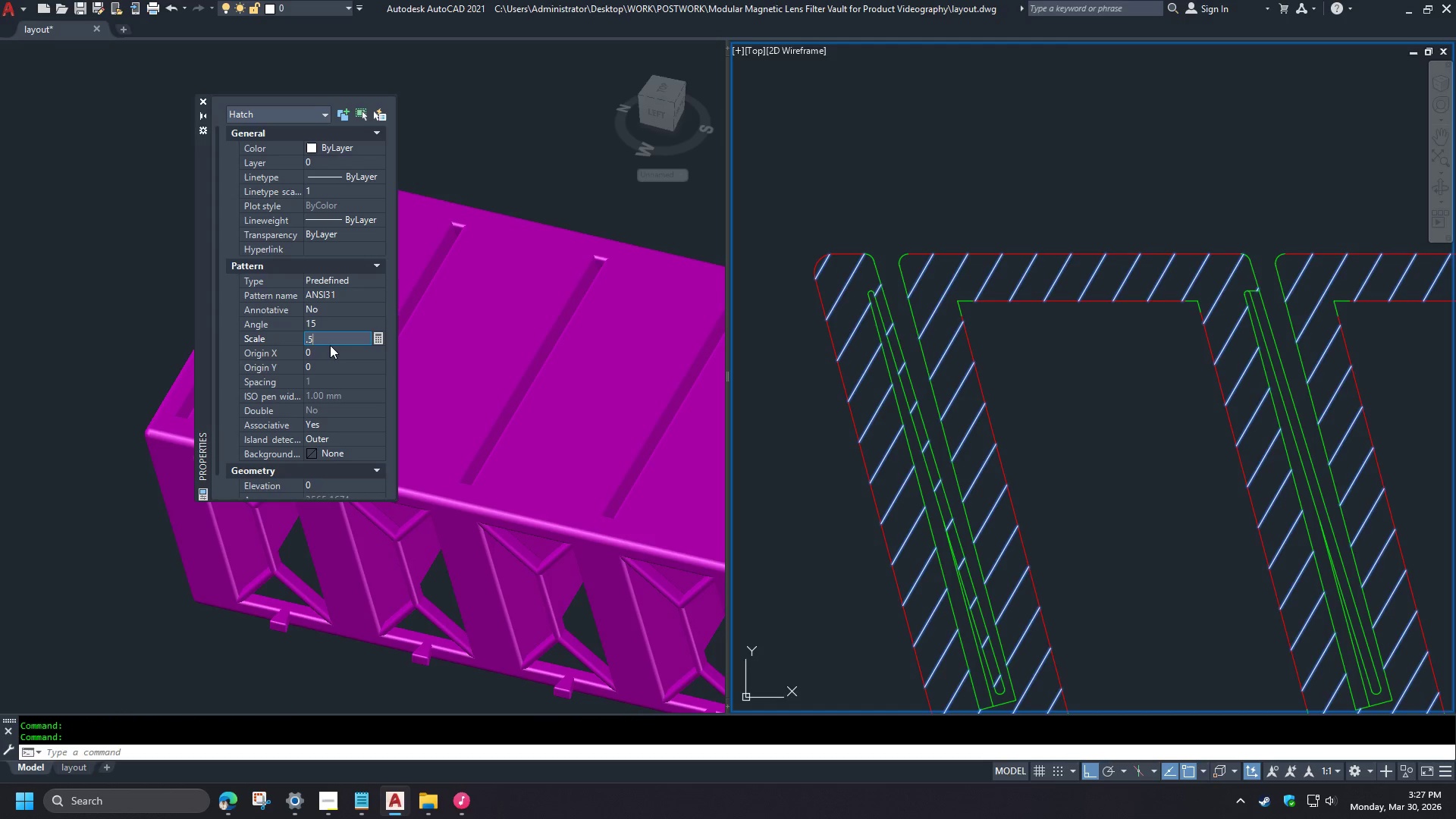 
key(Numpad5)
 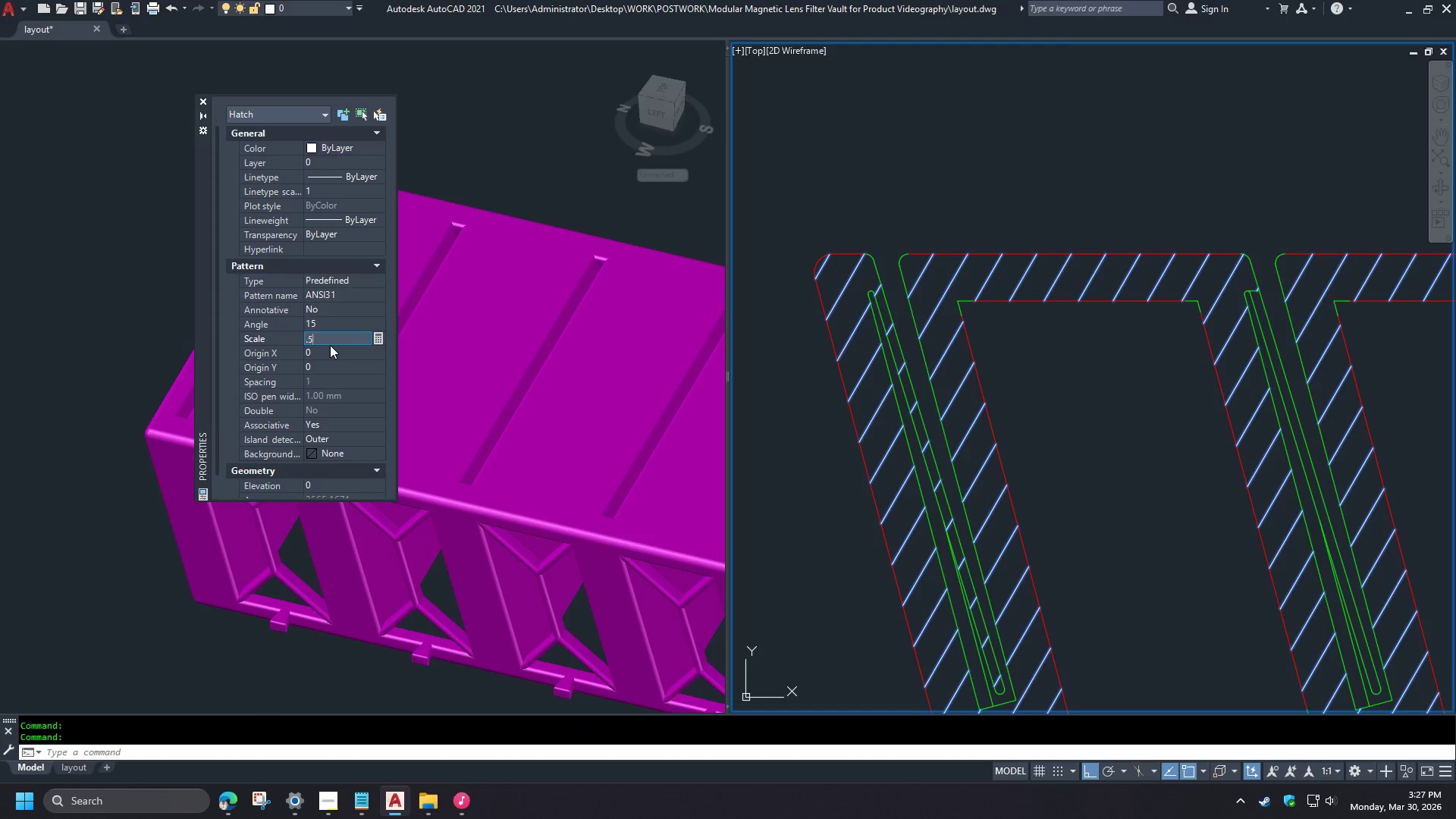 
key(NumpadEnter)
 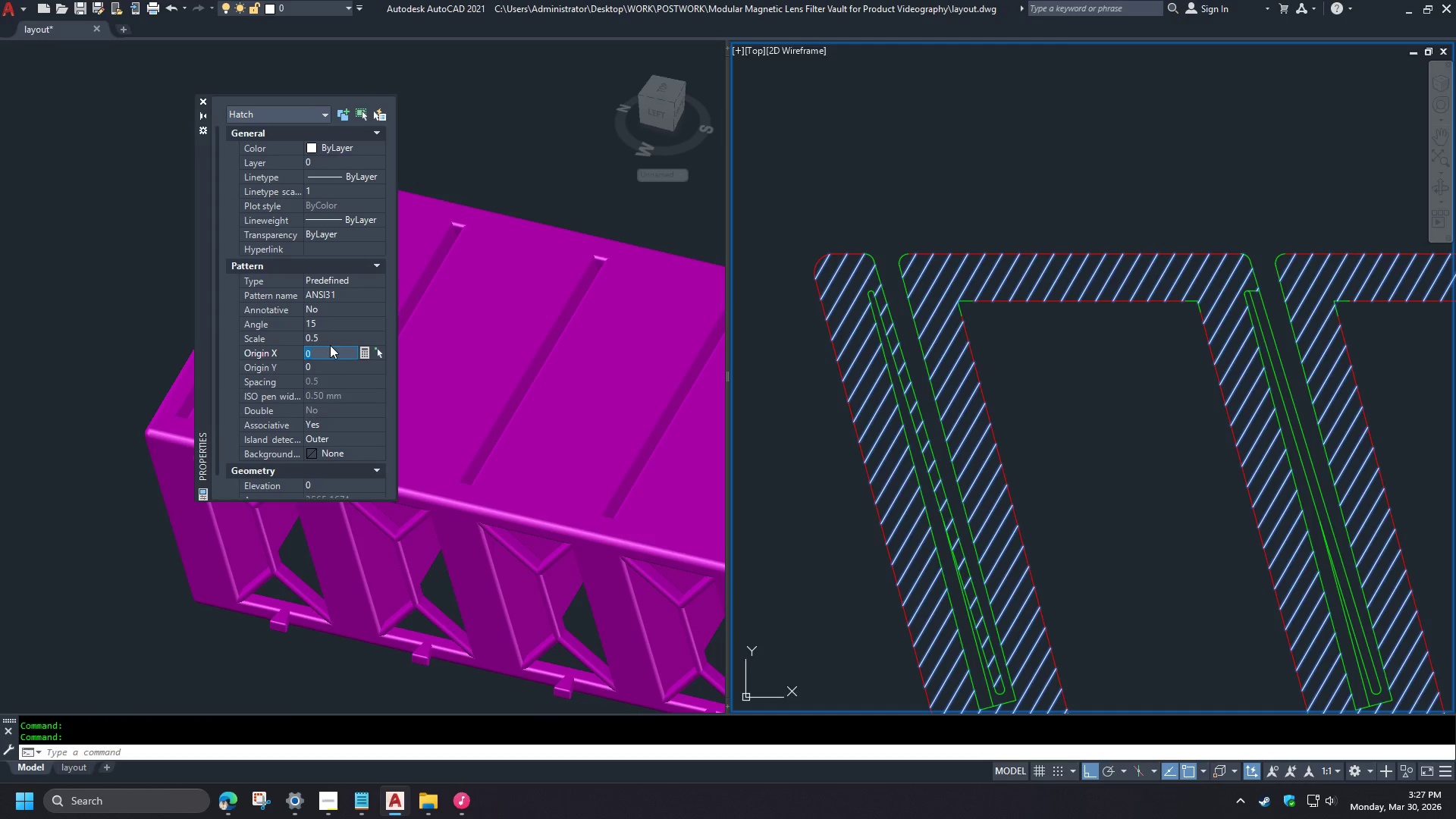 
double_click([330, 340])
 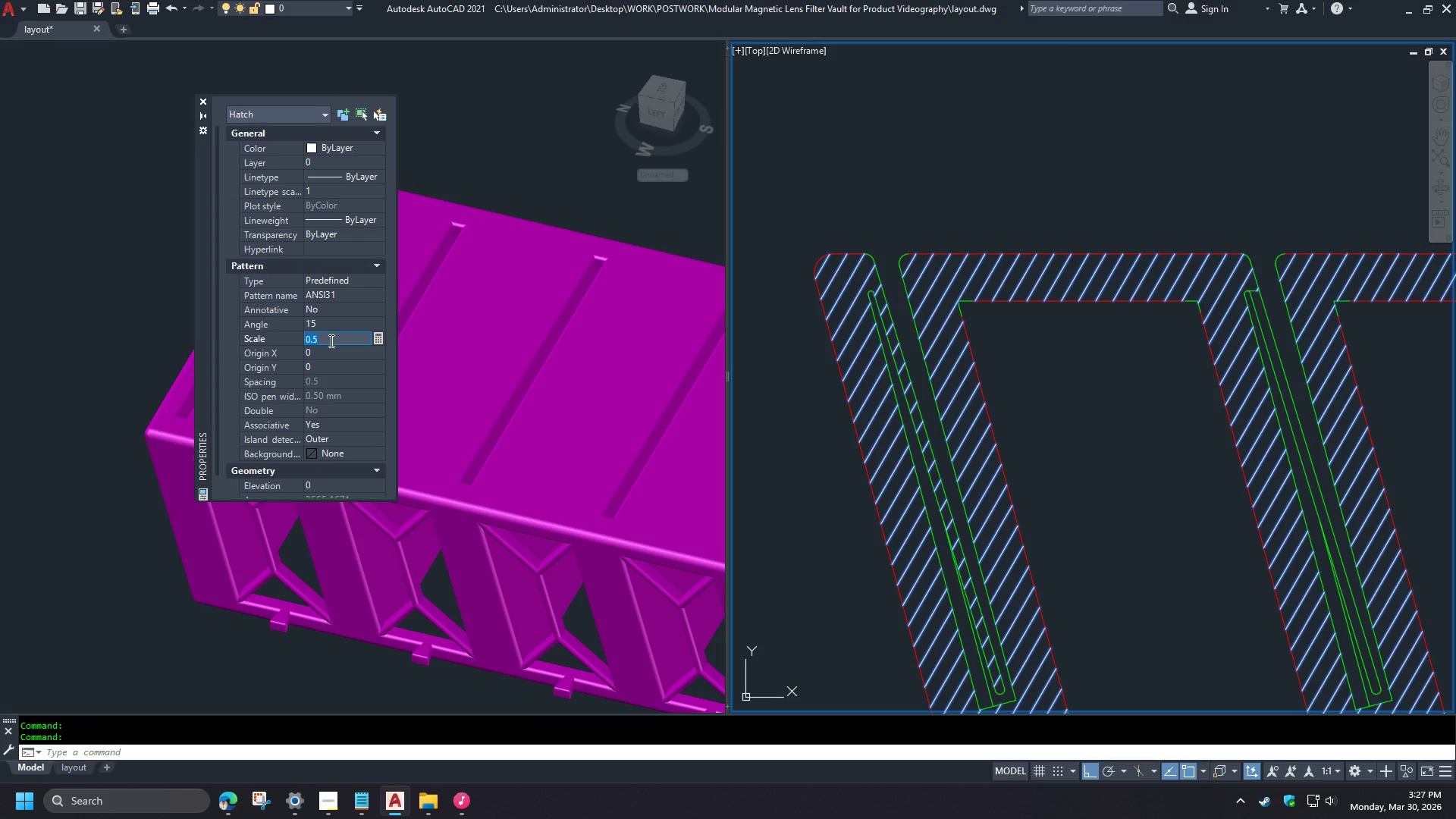 
key(NumpadDecimal)
 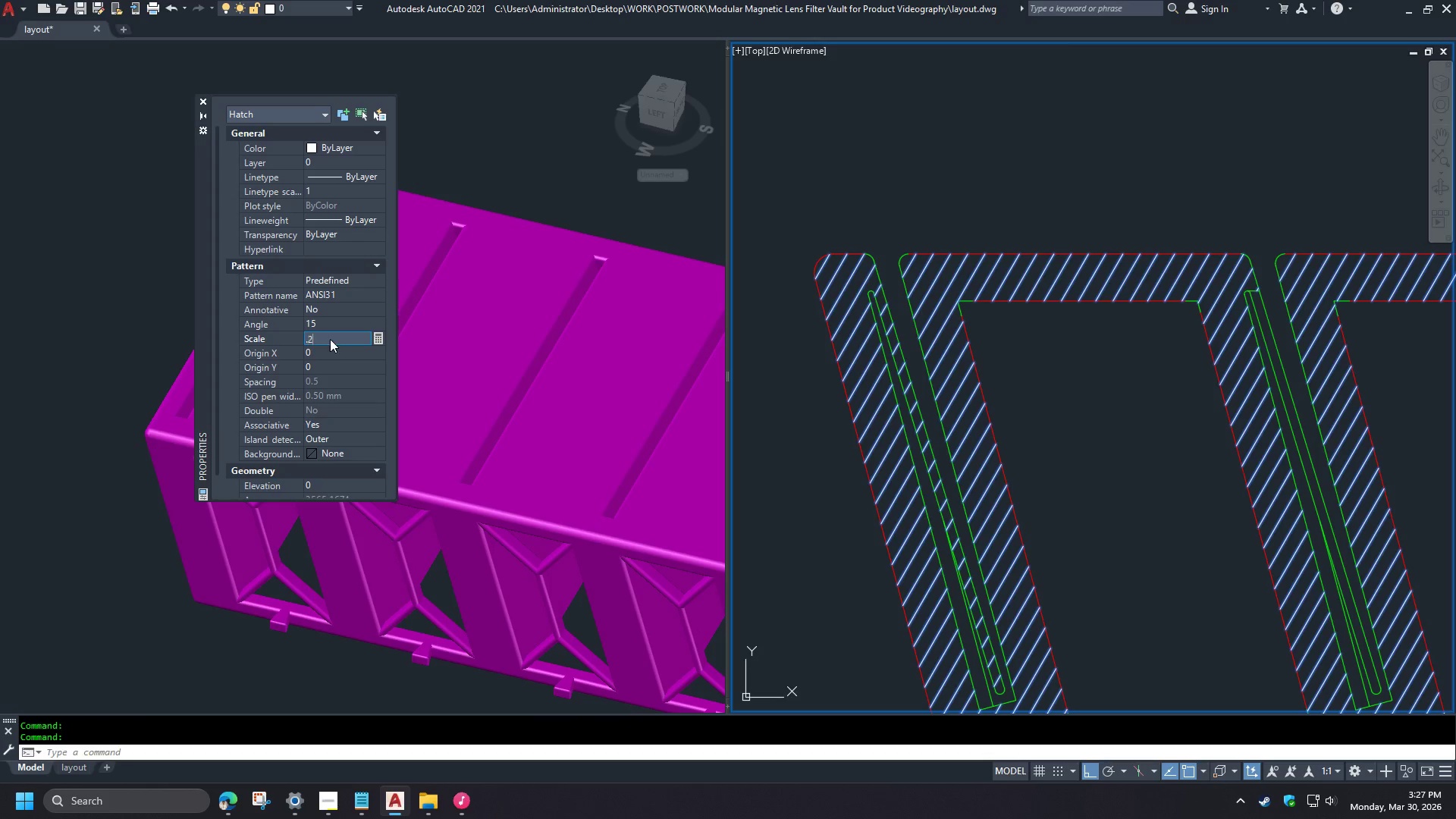 
key(Numpad2)
 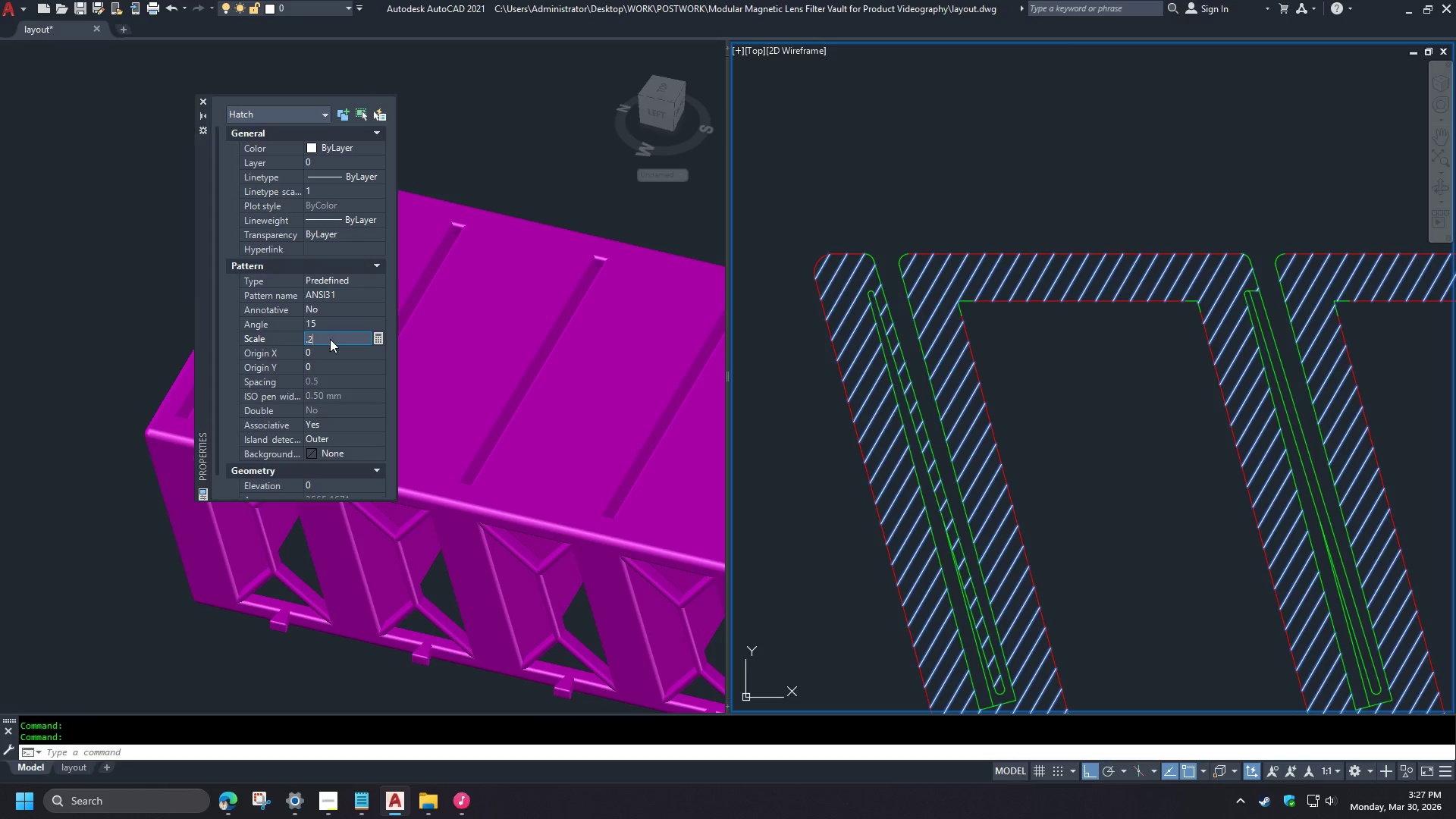 
key(NumpadEnter)
 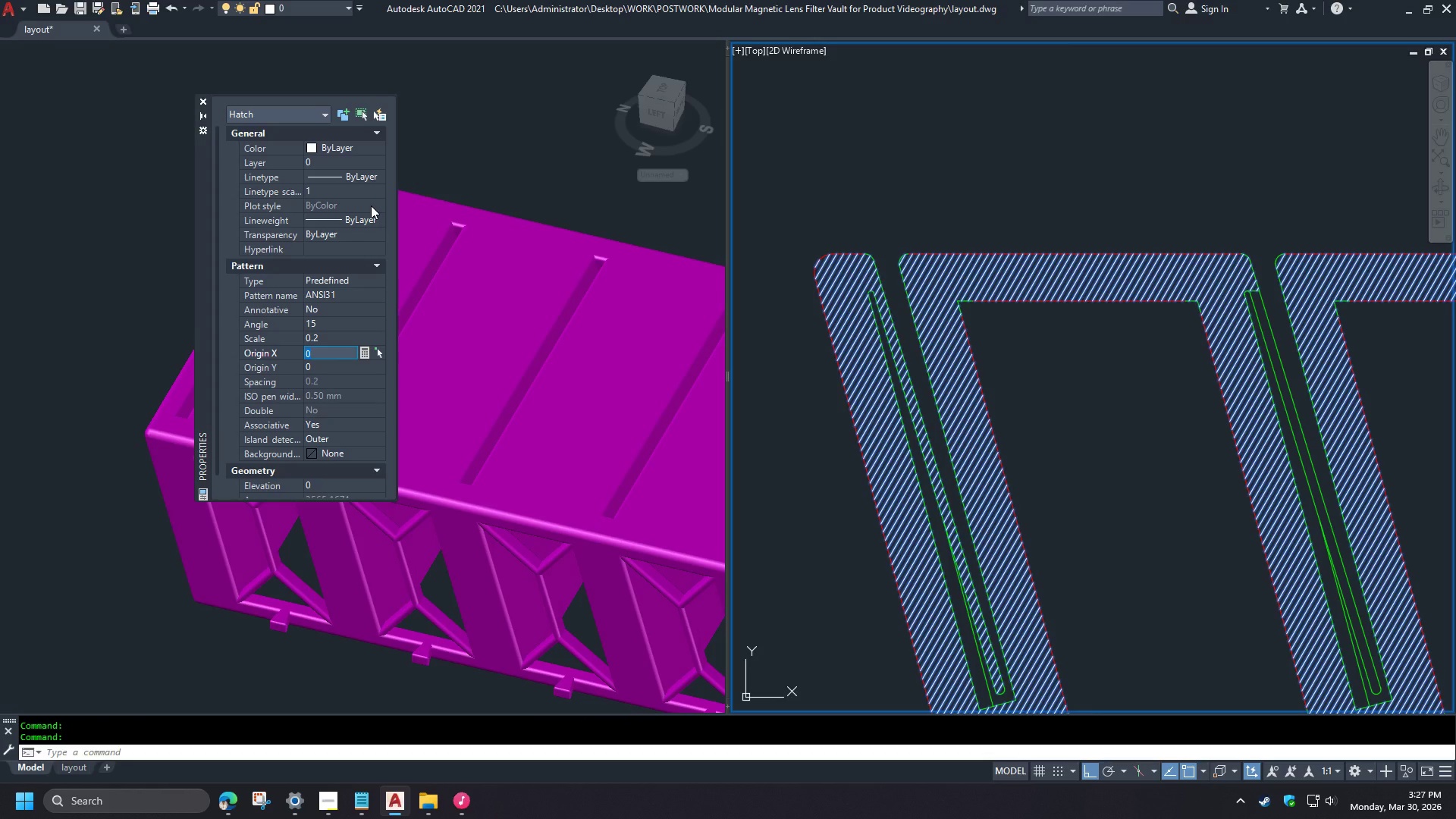 
wait(5.47)
 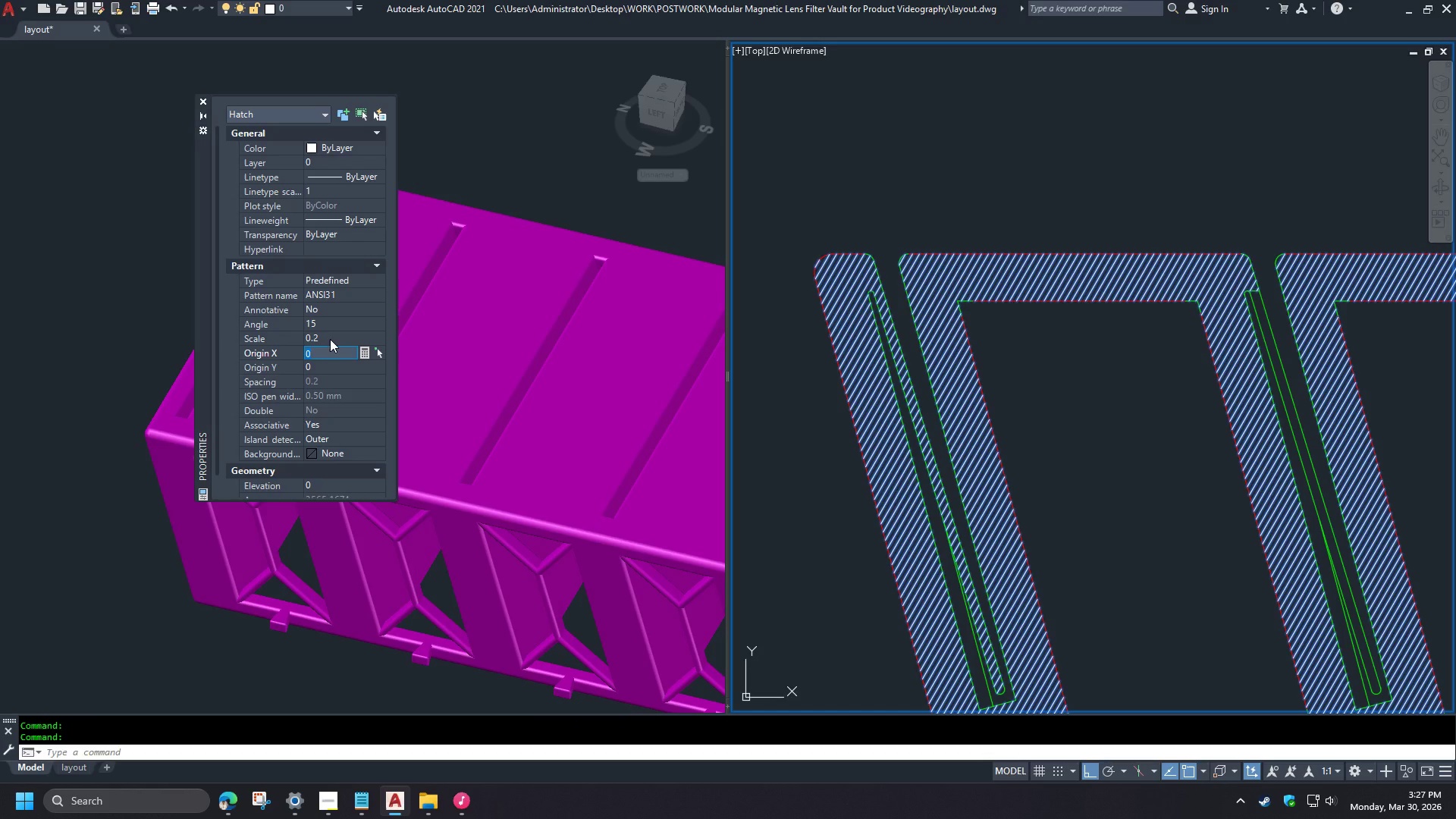 
double_click([379, 221])
 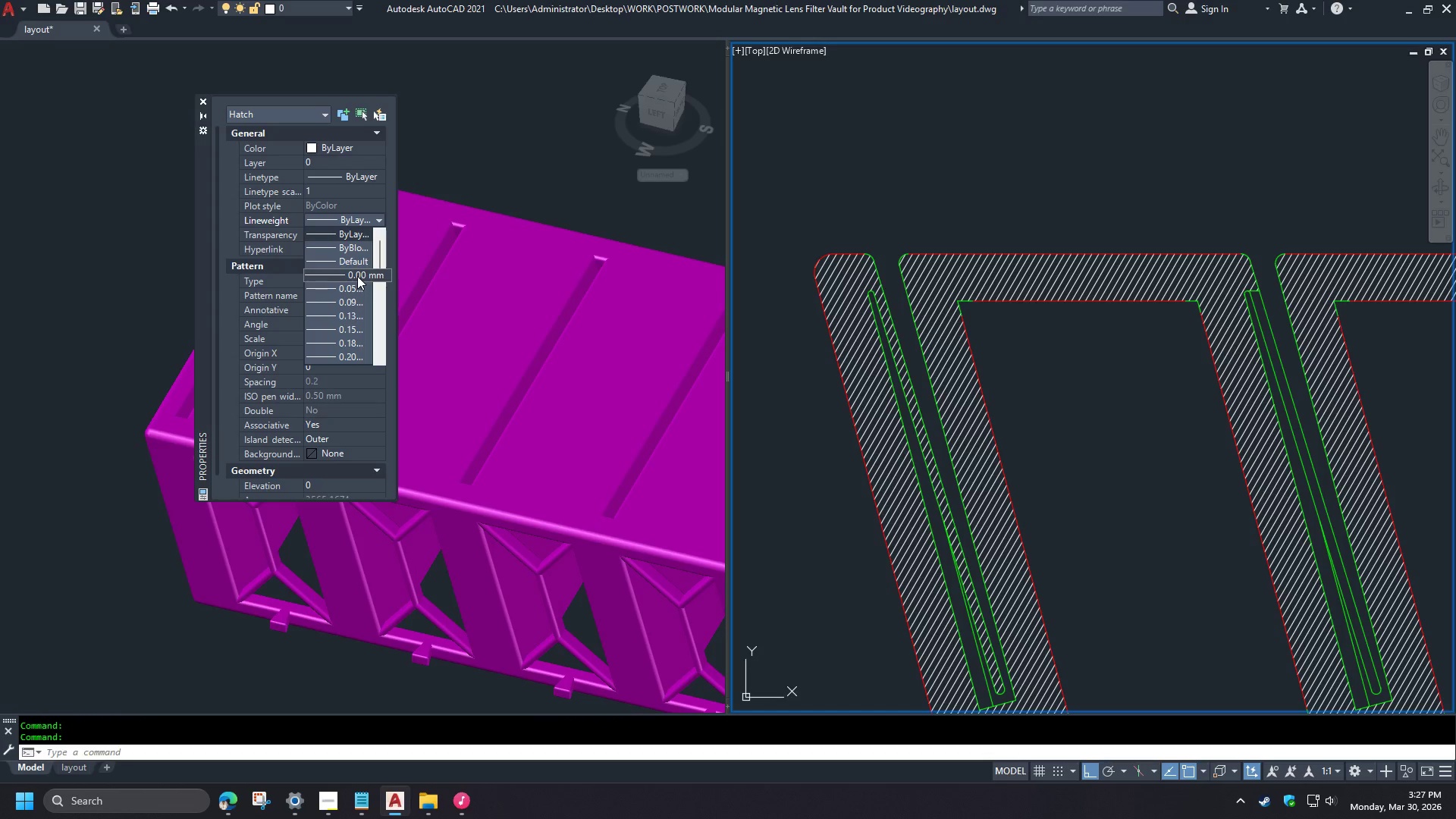 
left_click([357, 276])
 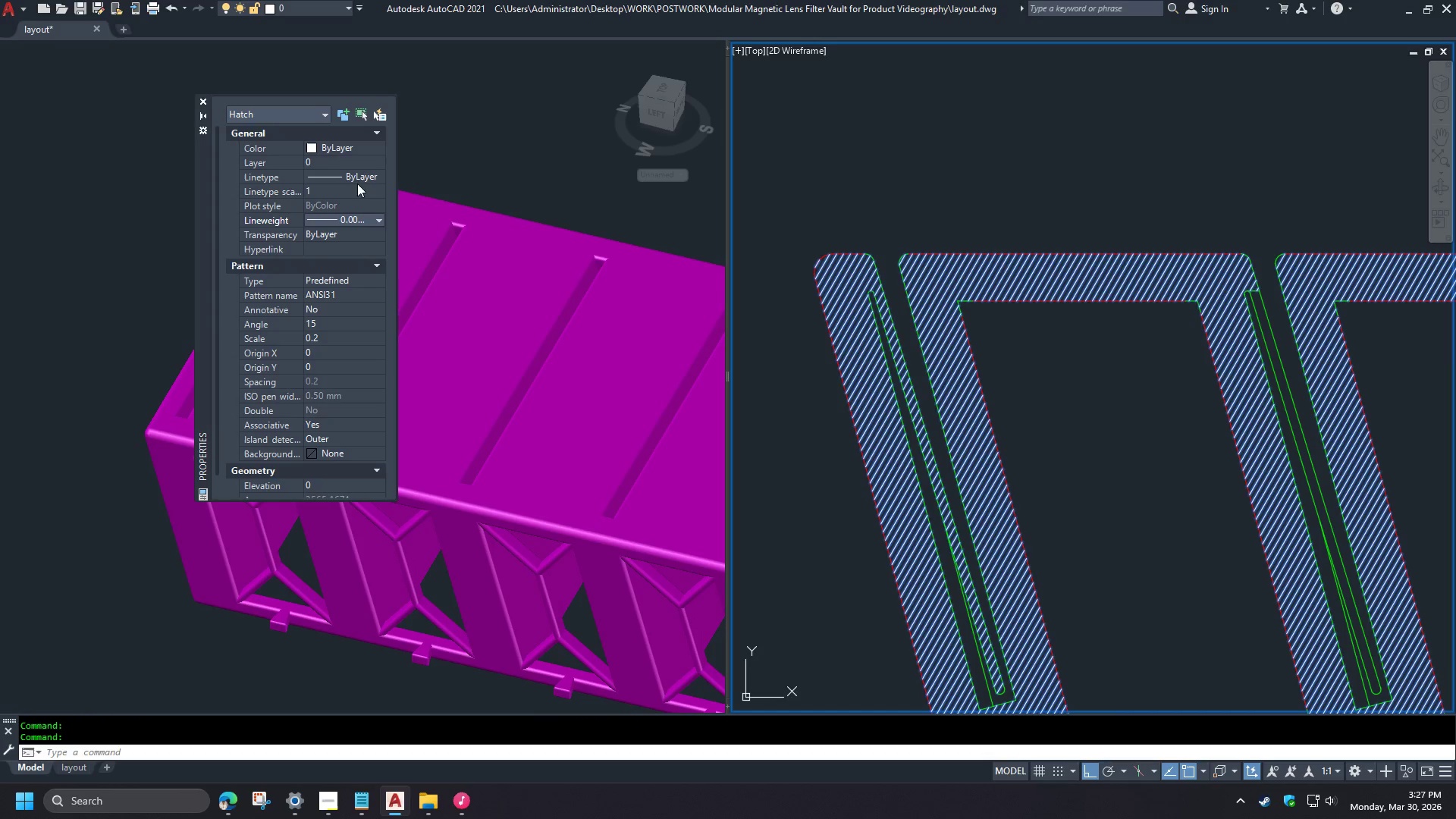 
double_click([359, 148])
 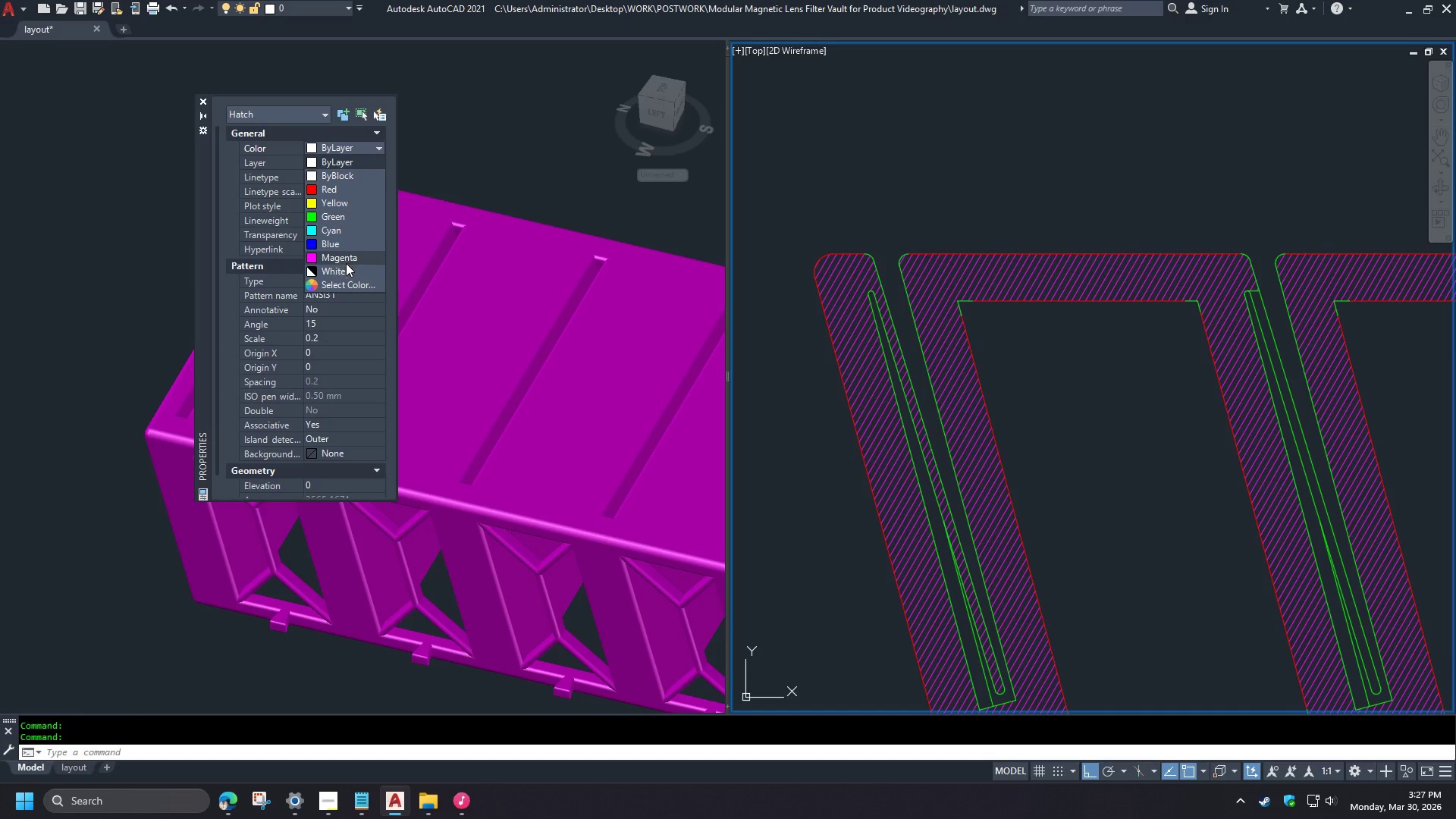 
left_click([346, 283])
 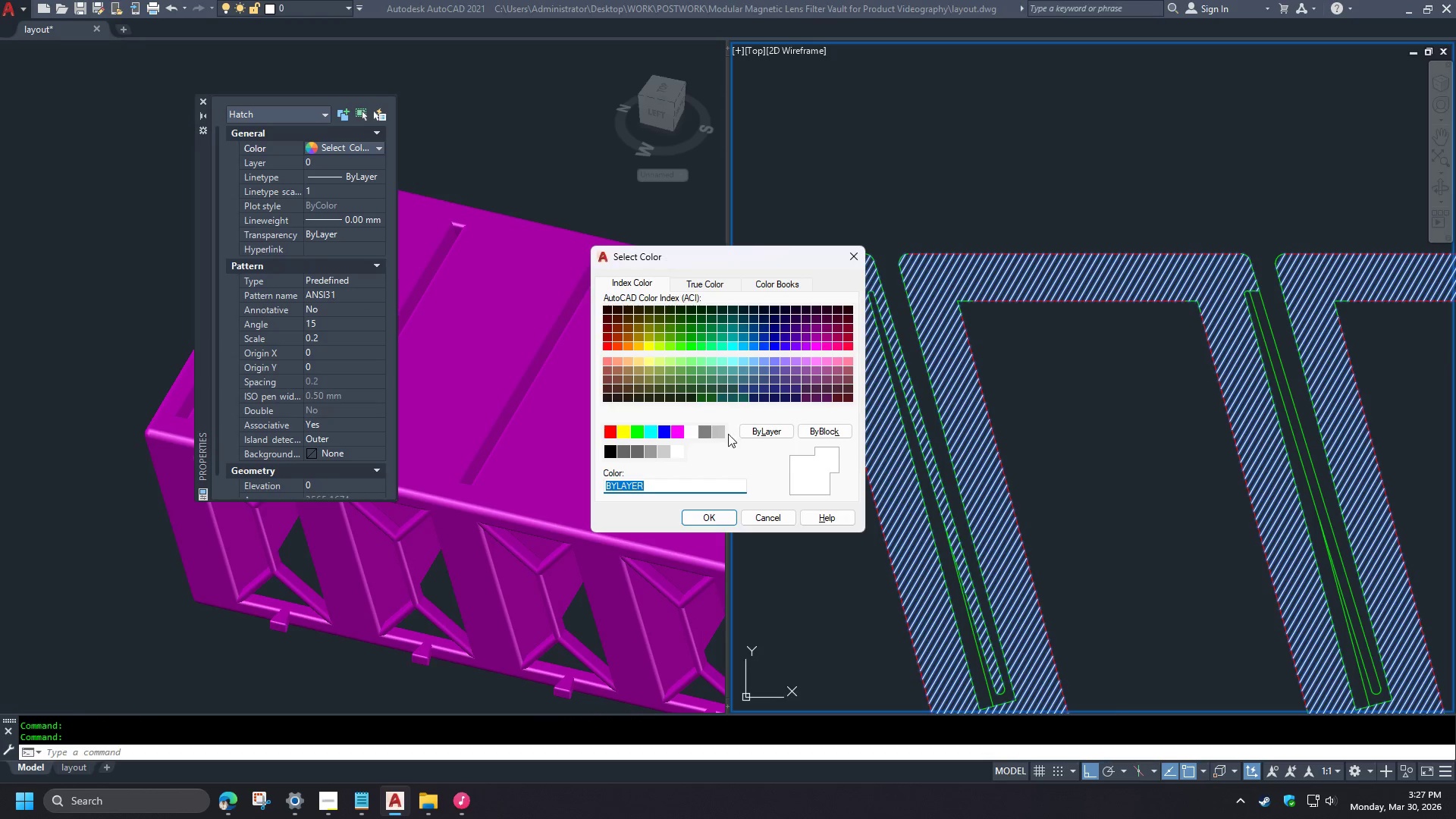 
double_click([707, 432])
 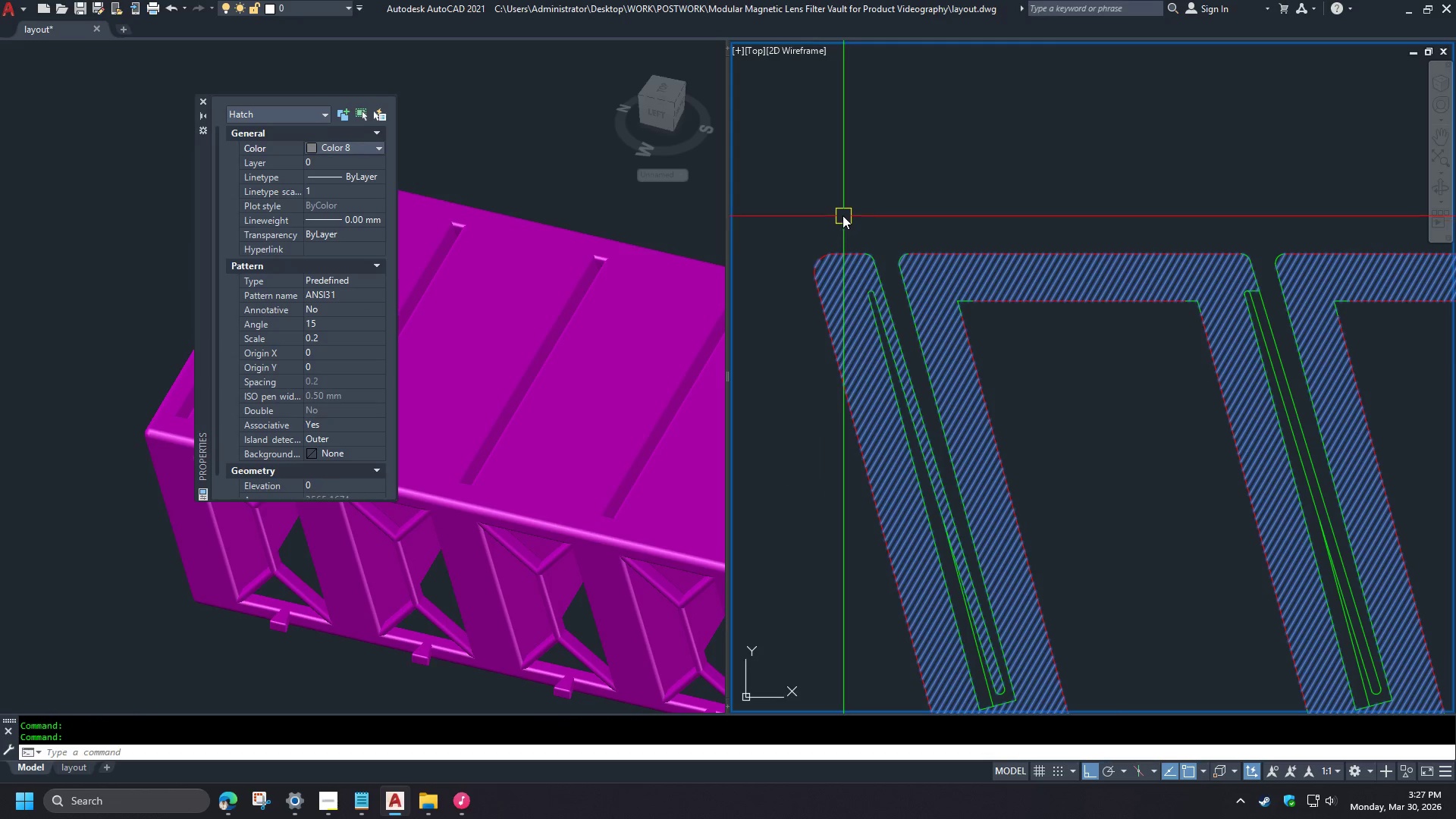 
key(Escape)
 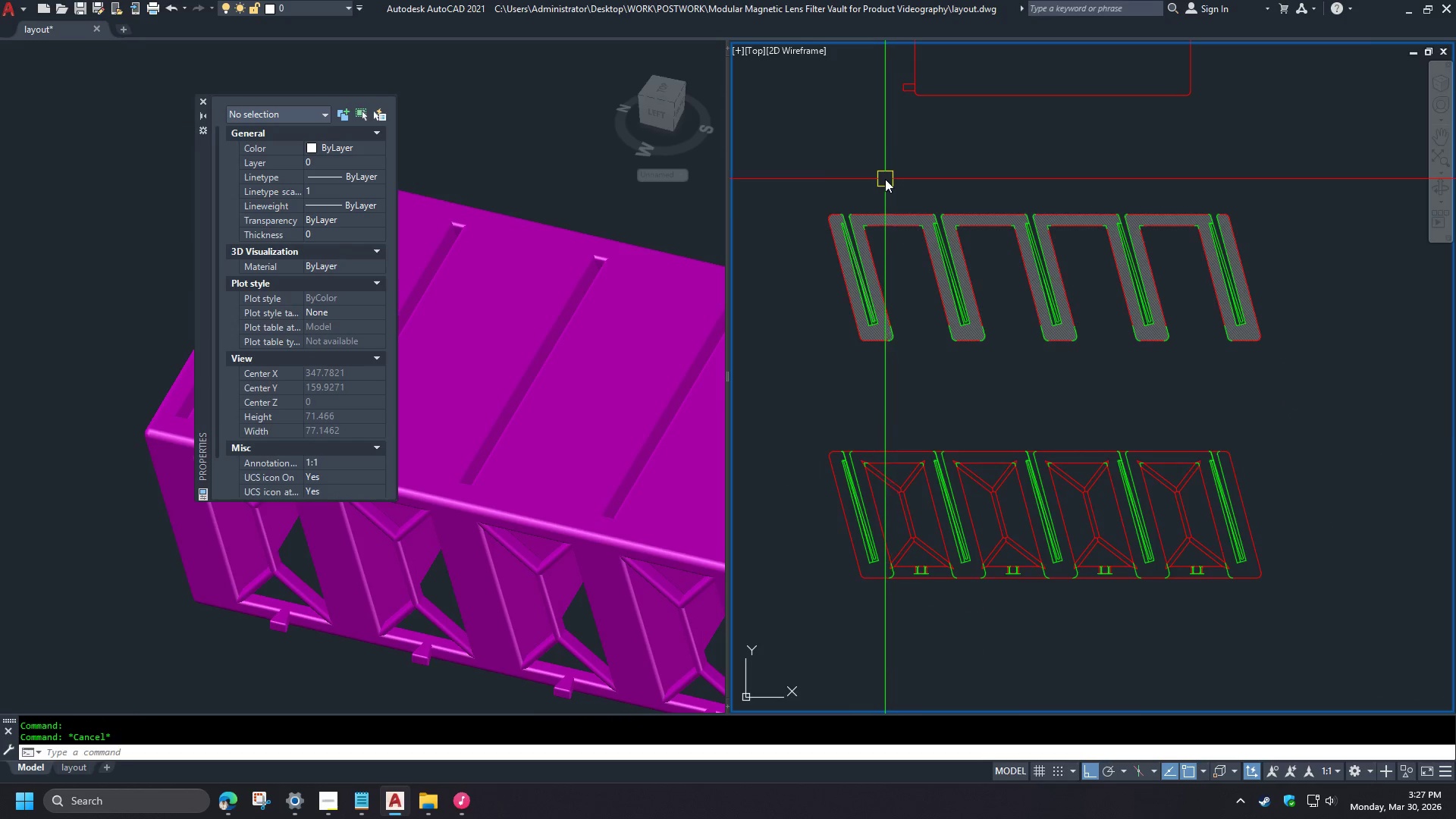 
key(Control+ControlLeft)
 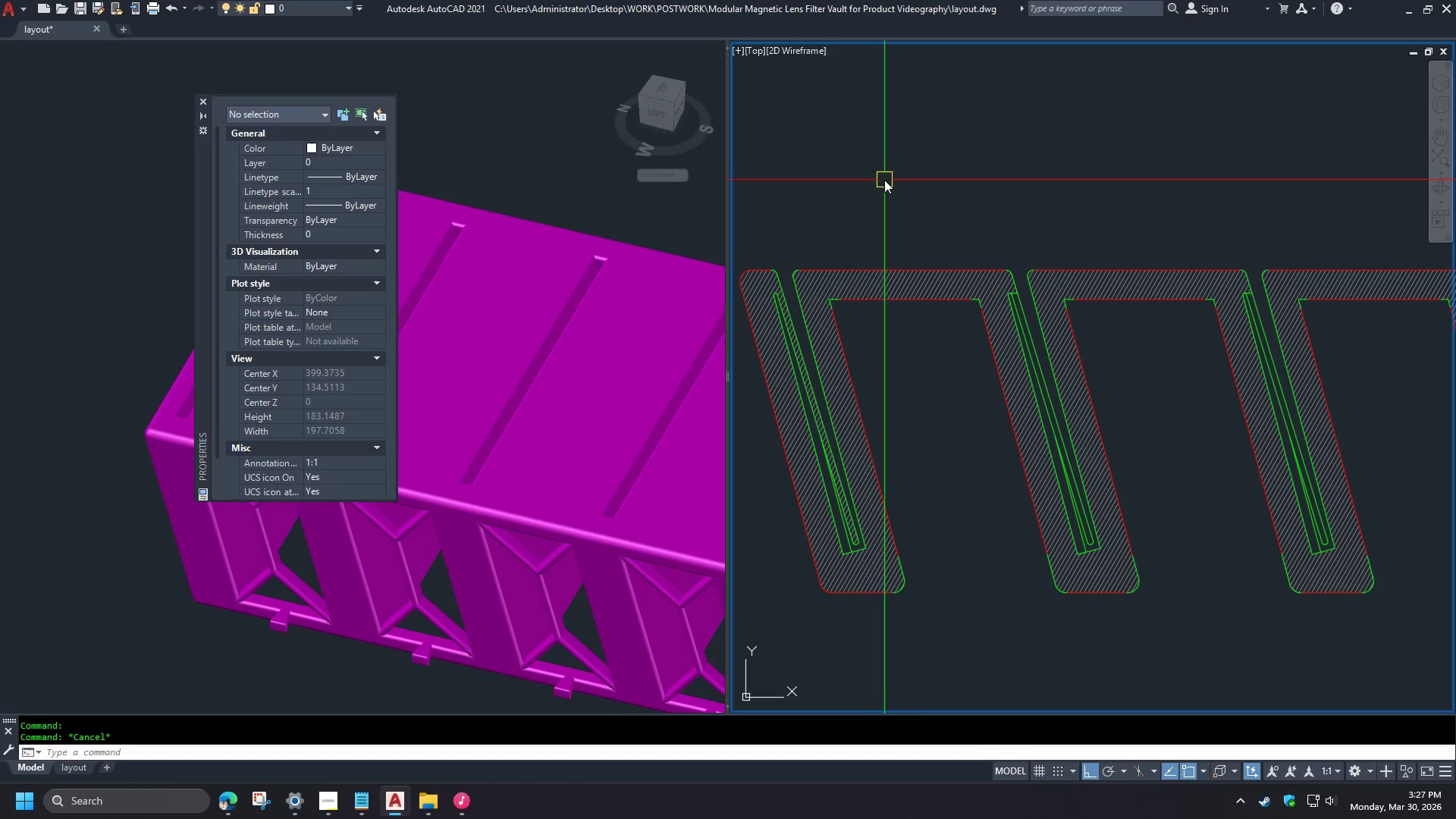 
key(Control+1)
 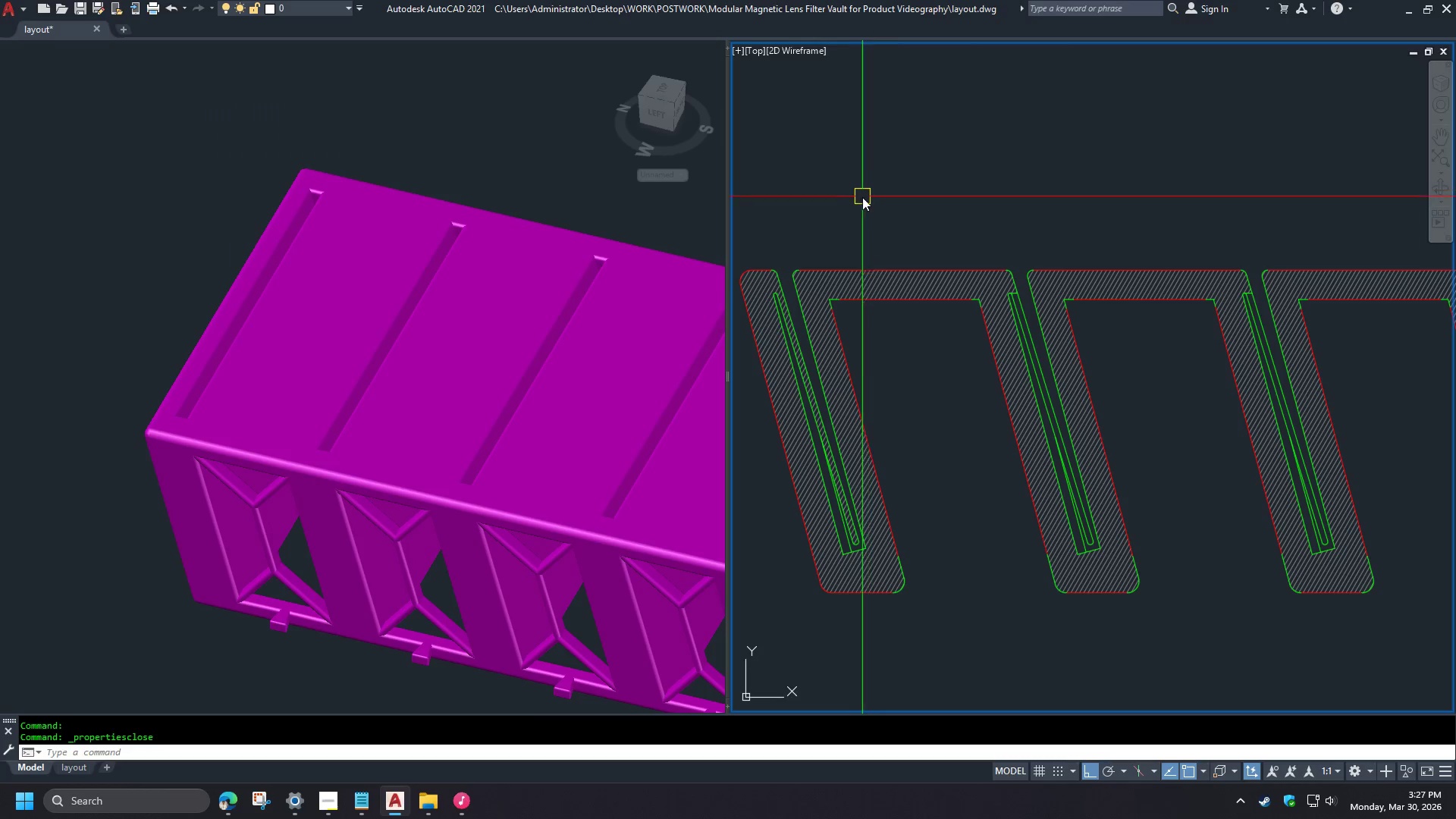 
key(Escape)
 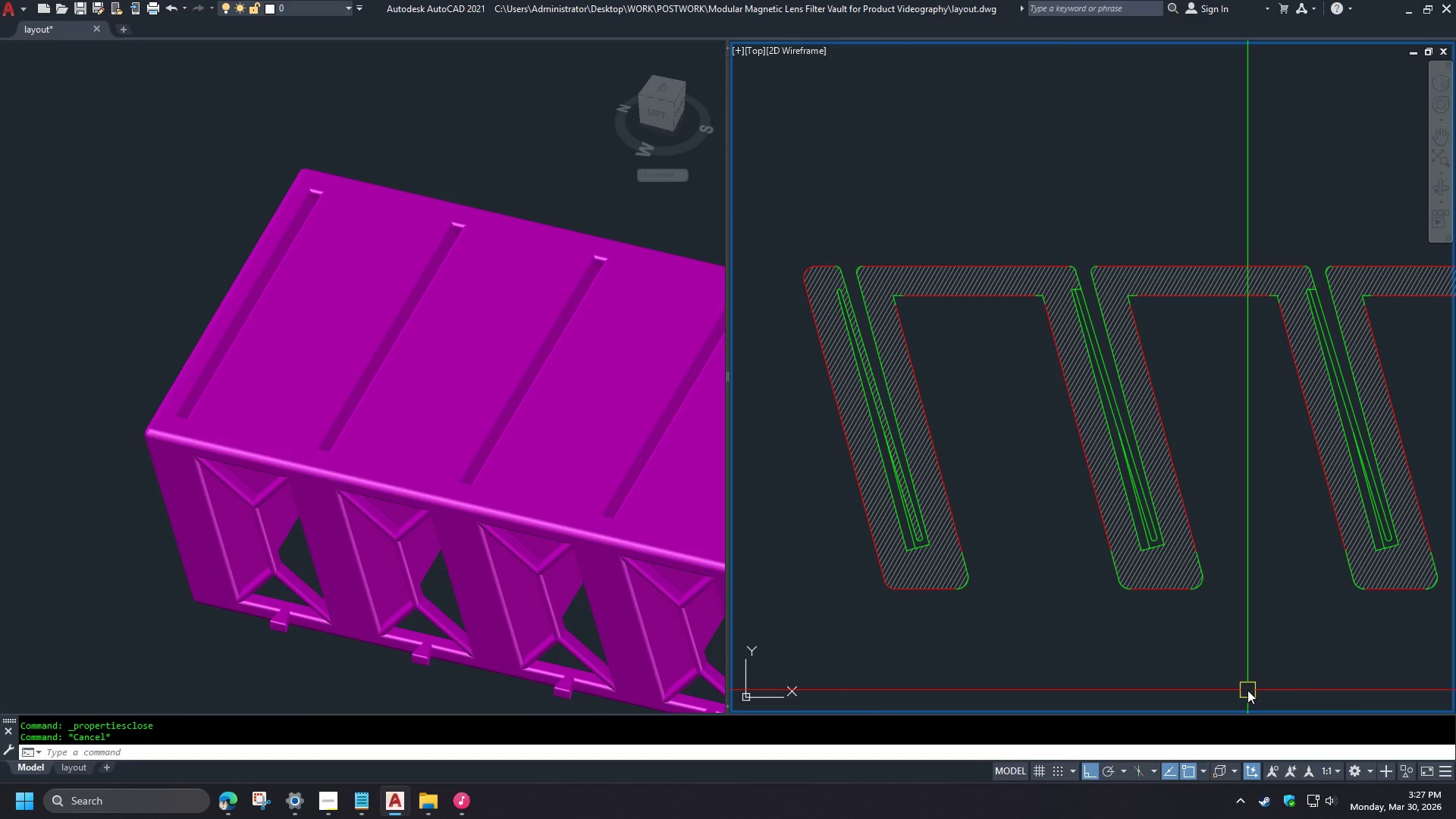 
scroll: coordinate [833, 201], scroll_direction: down, amount: 3.0
 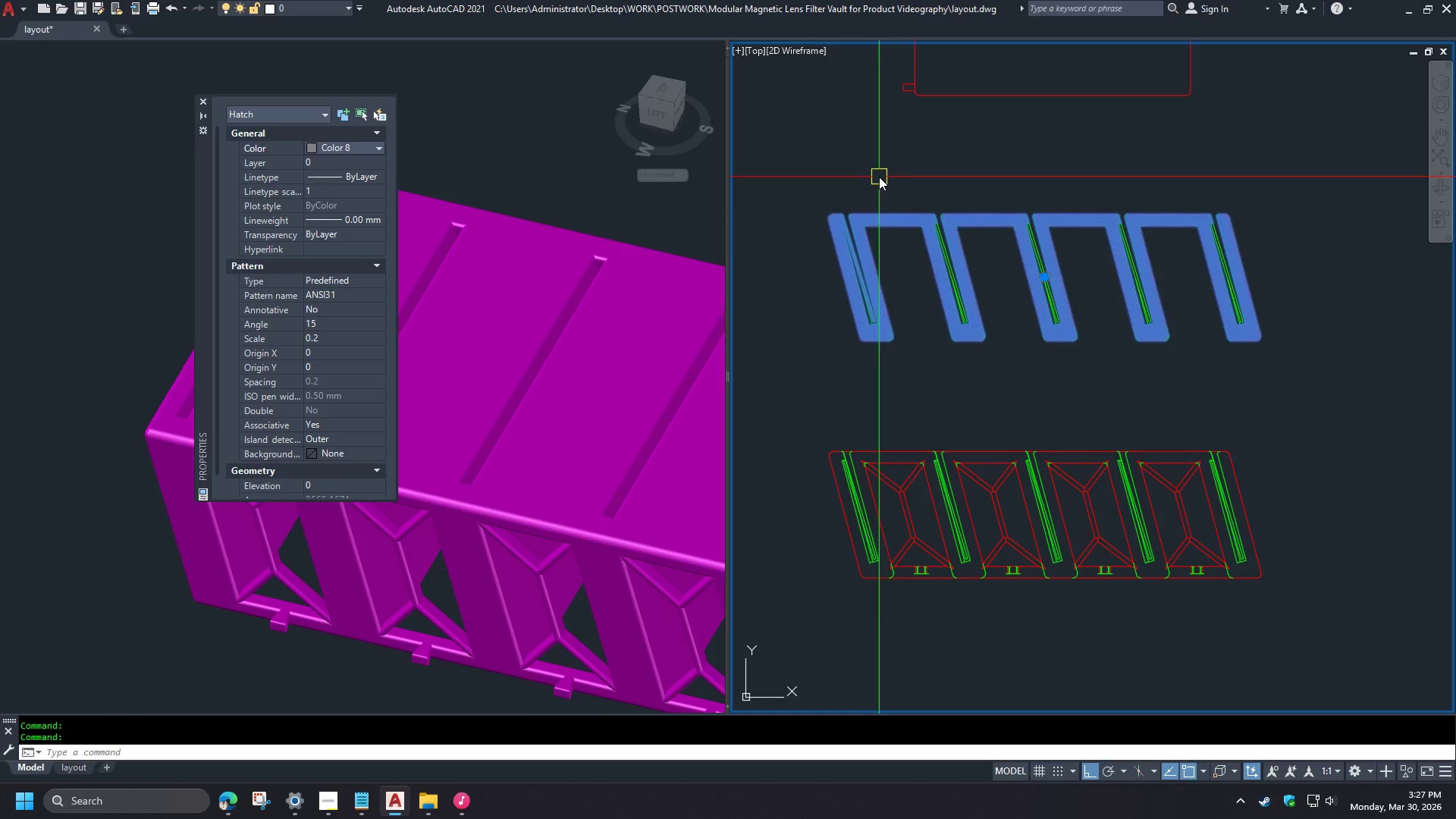 
scroll: coordinate [885, 179], scroll_direction: up, amount: 2.0
 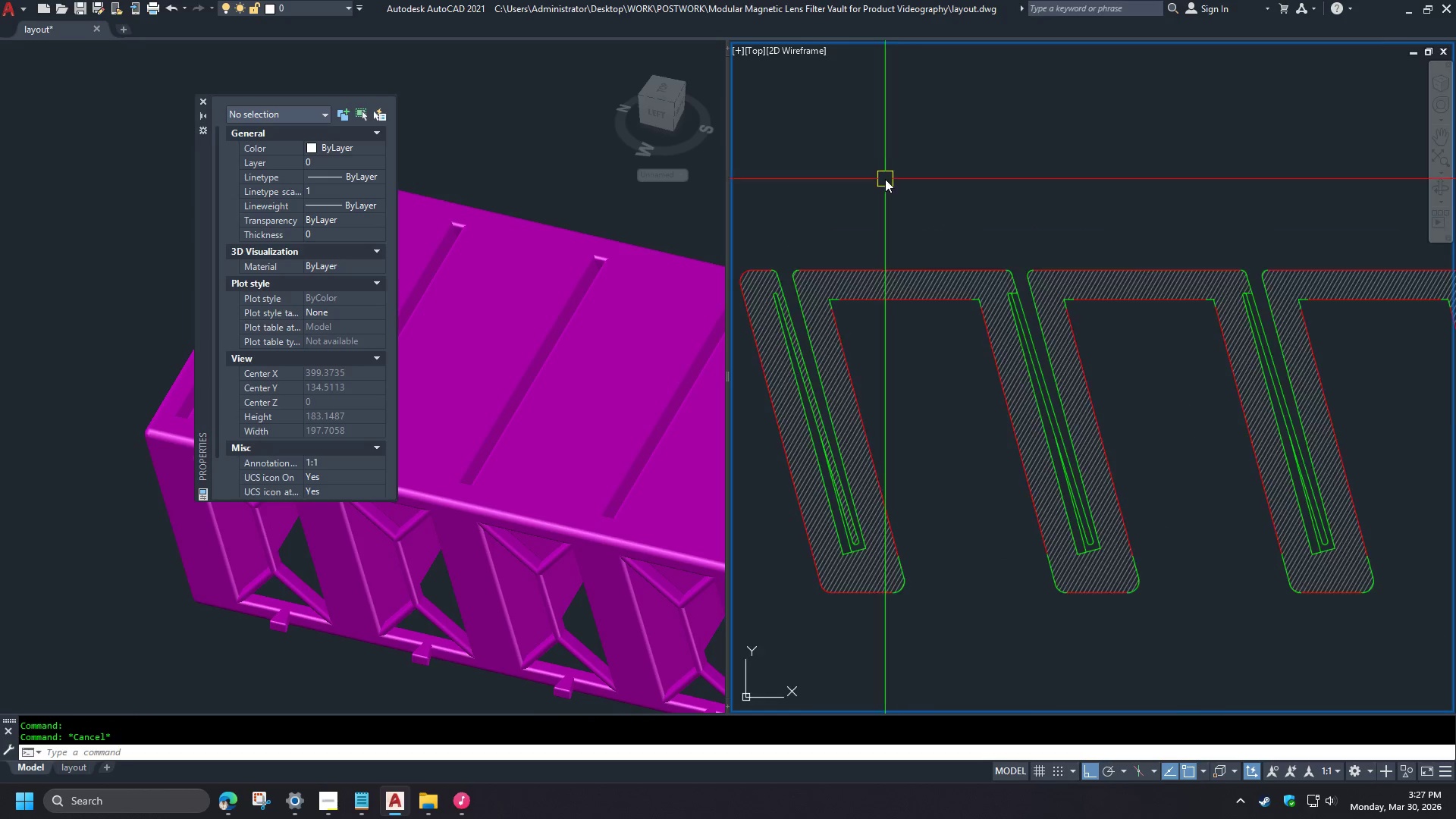 
left_click([1444, 772])
 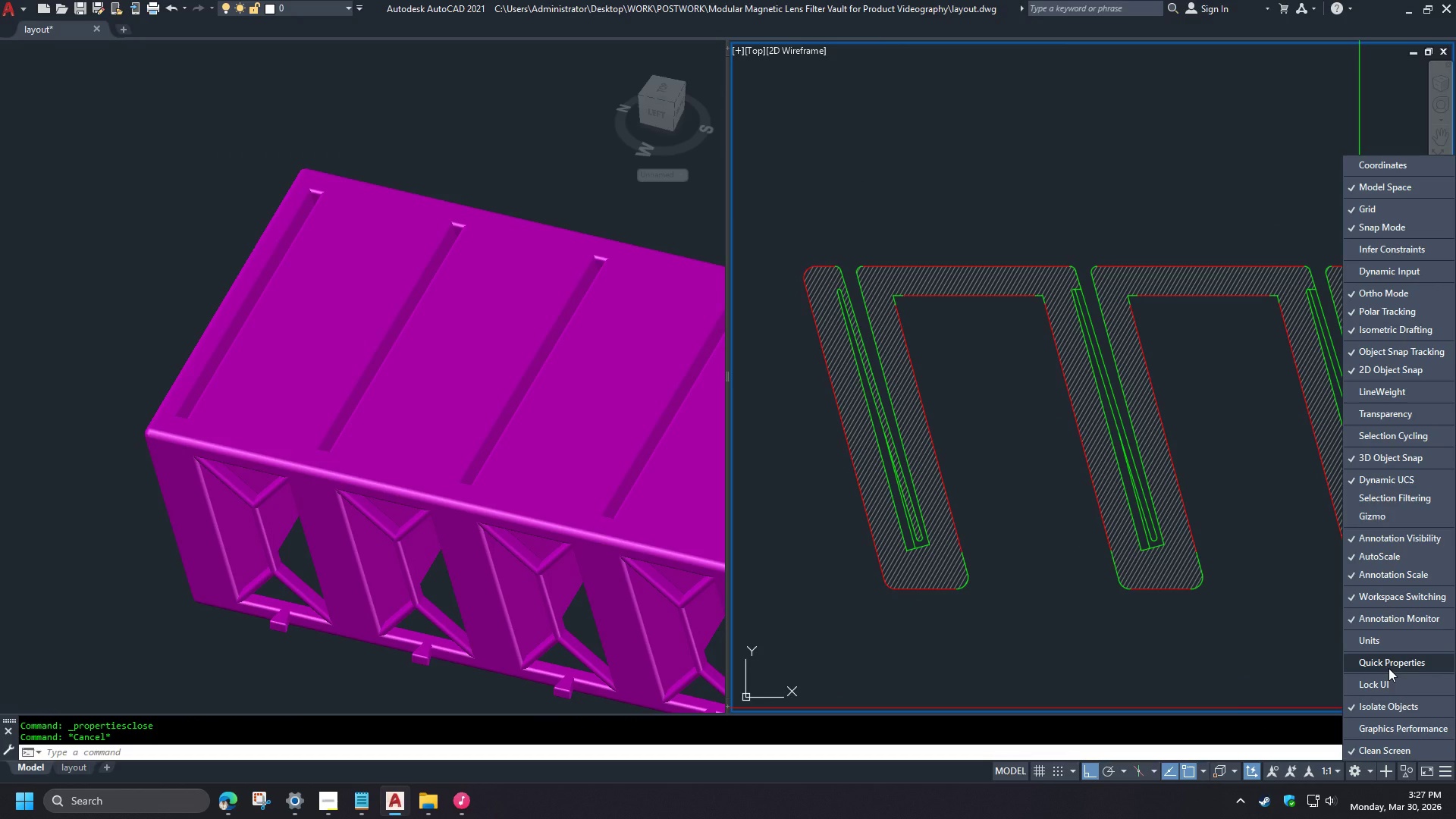 
left_click([1389, 388])
 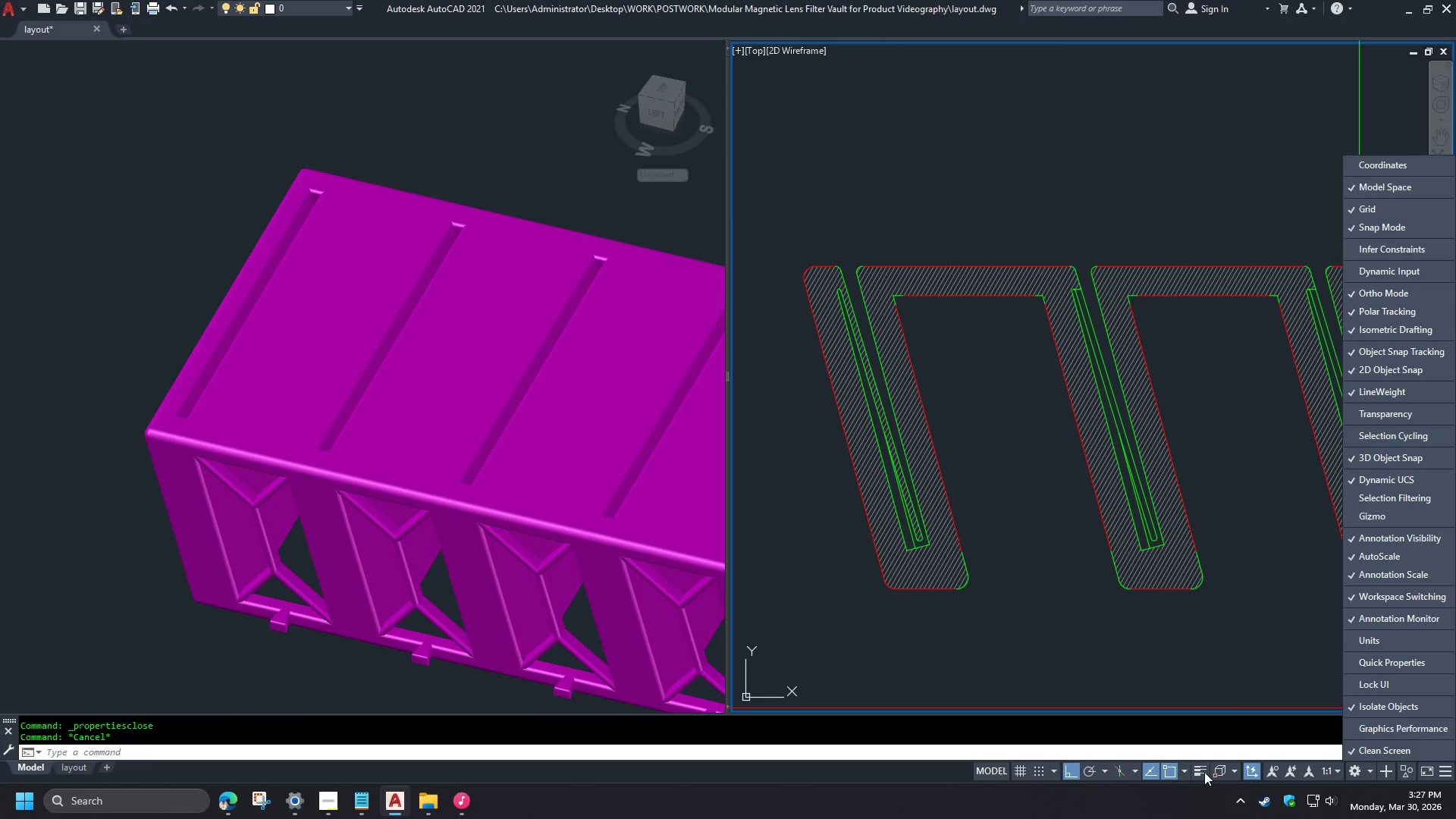 
left_click([1198, 765])
 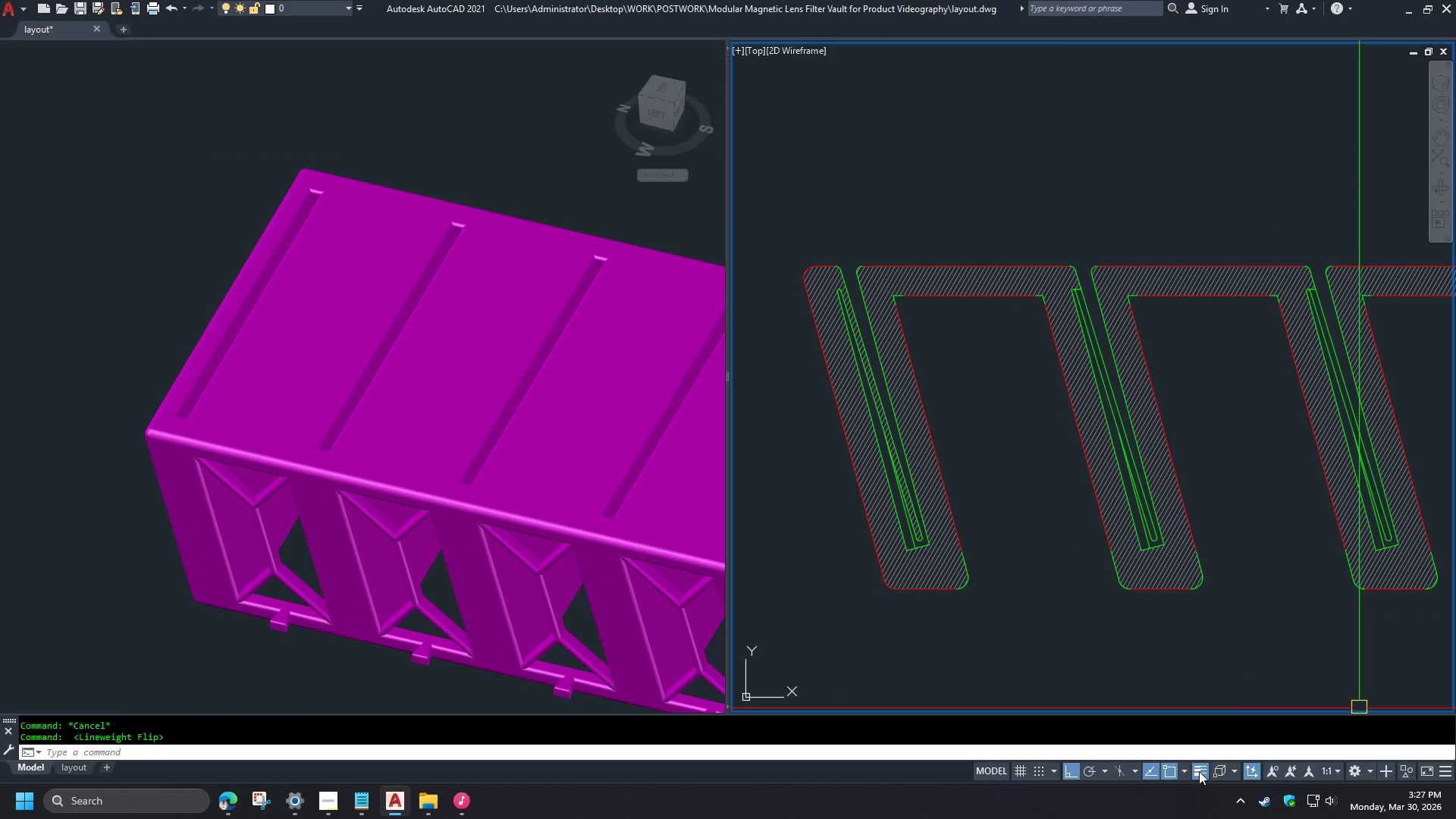 
left_click([1199, 771])
 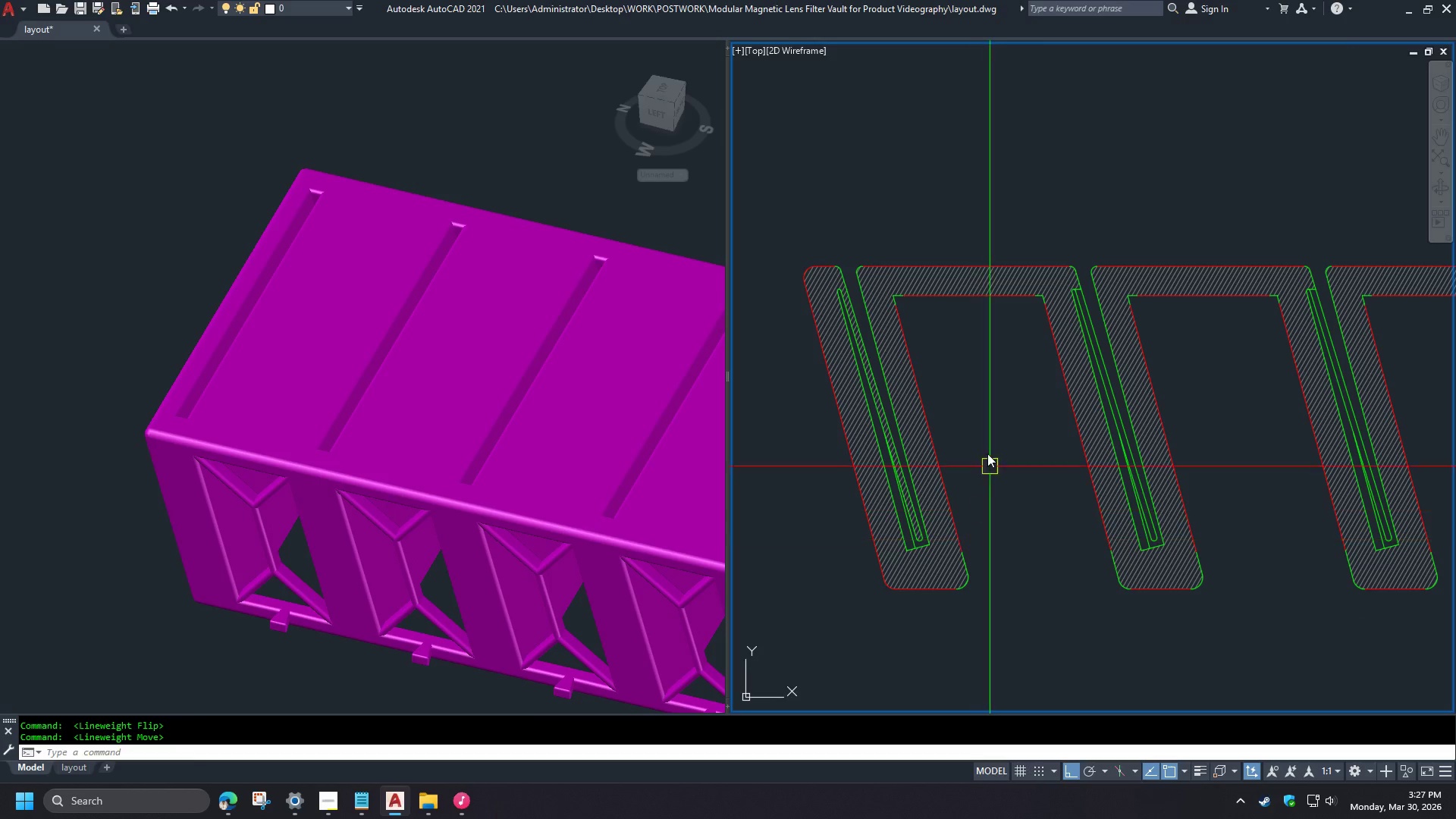 
type(re )
 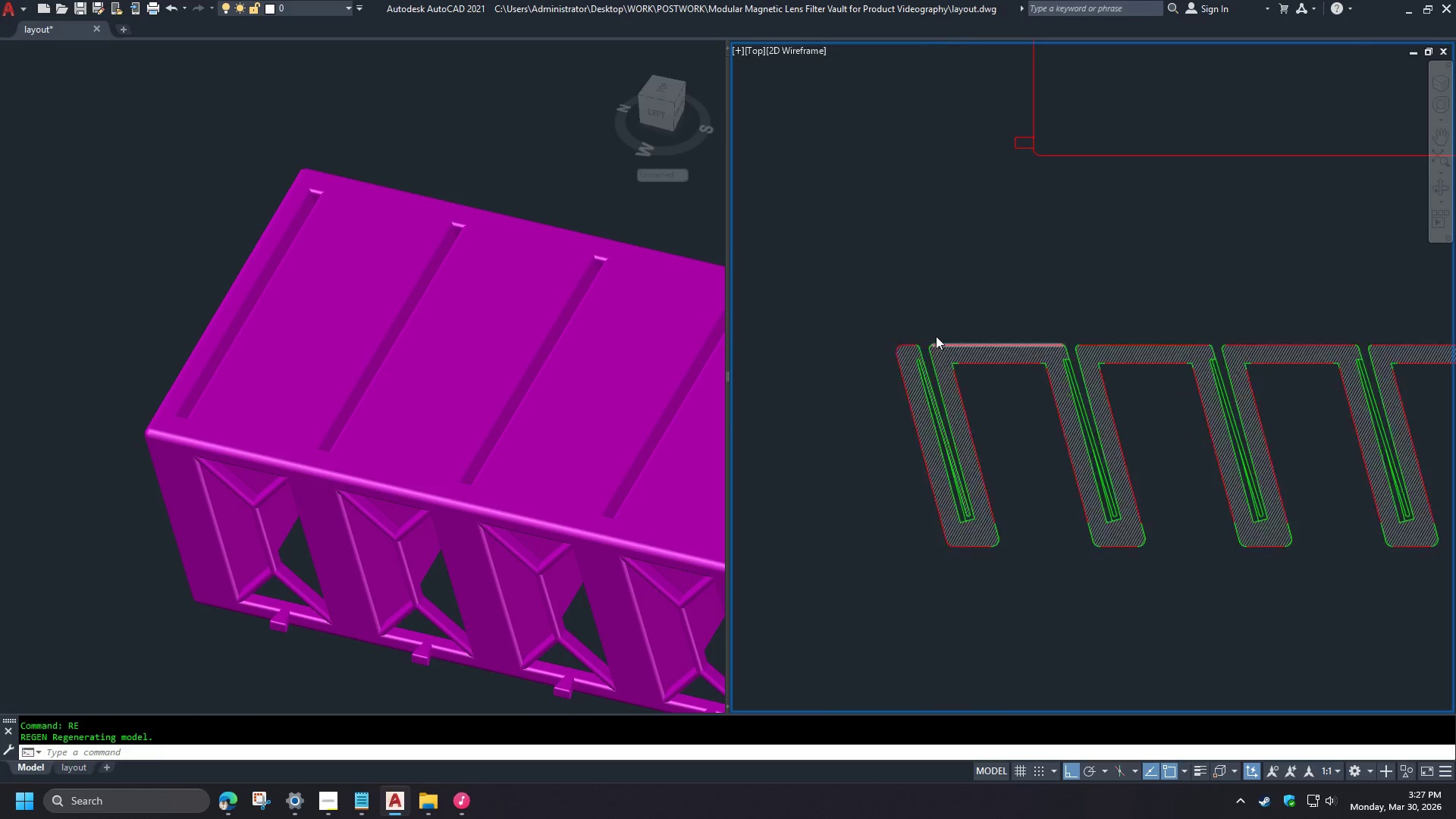 
scroll: coordinate [978, 431], scroll_direction: up, amount: 1.0
 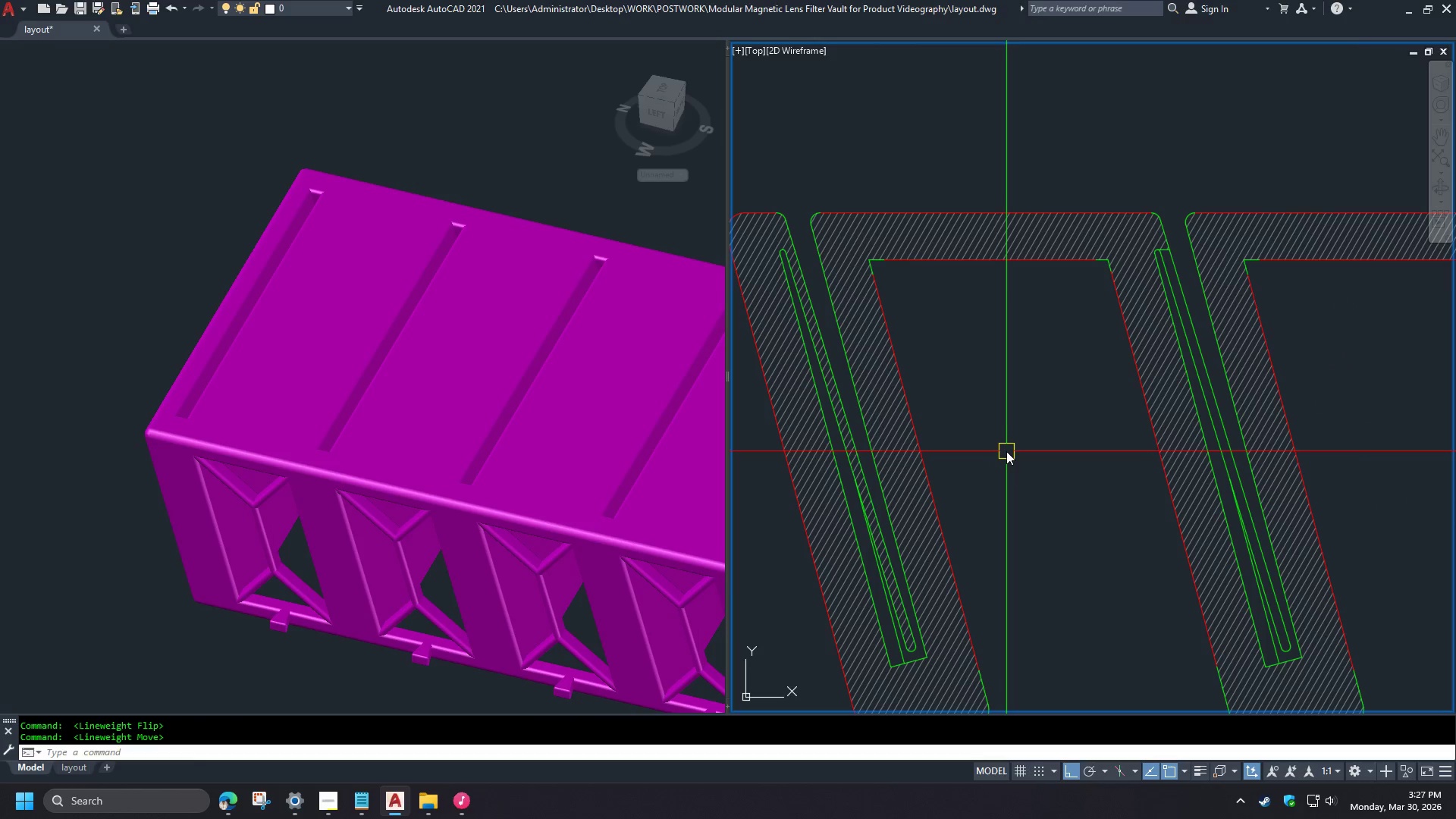 
scroll: coordinate [1005, 429], scroll_direction: down, amount: 2.0
 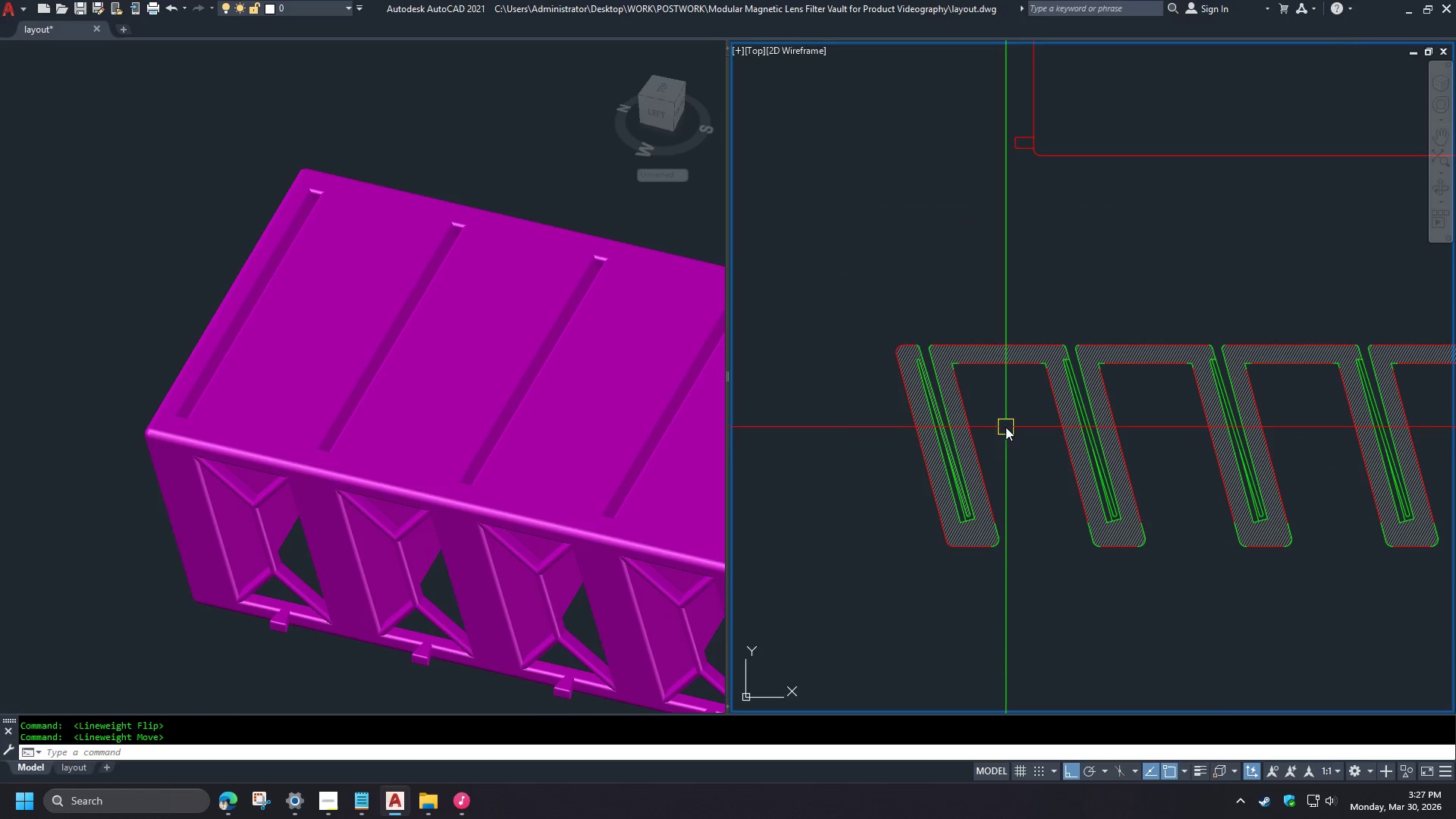 
scroll: coordinate [934, 336], scroll_direction: up, amount: 3.0
 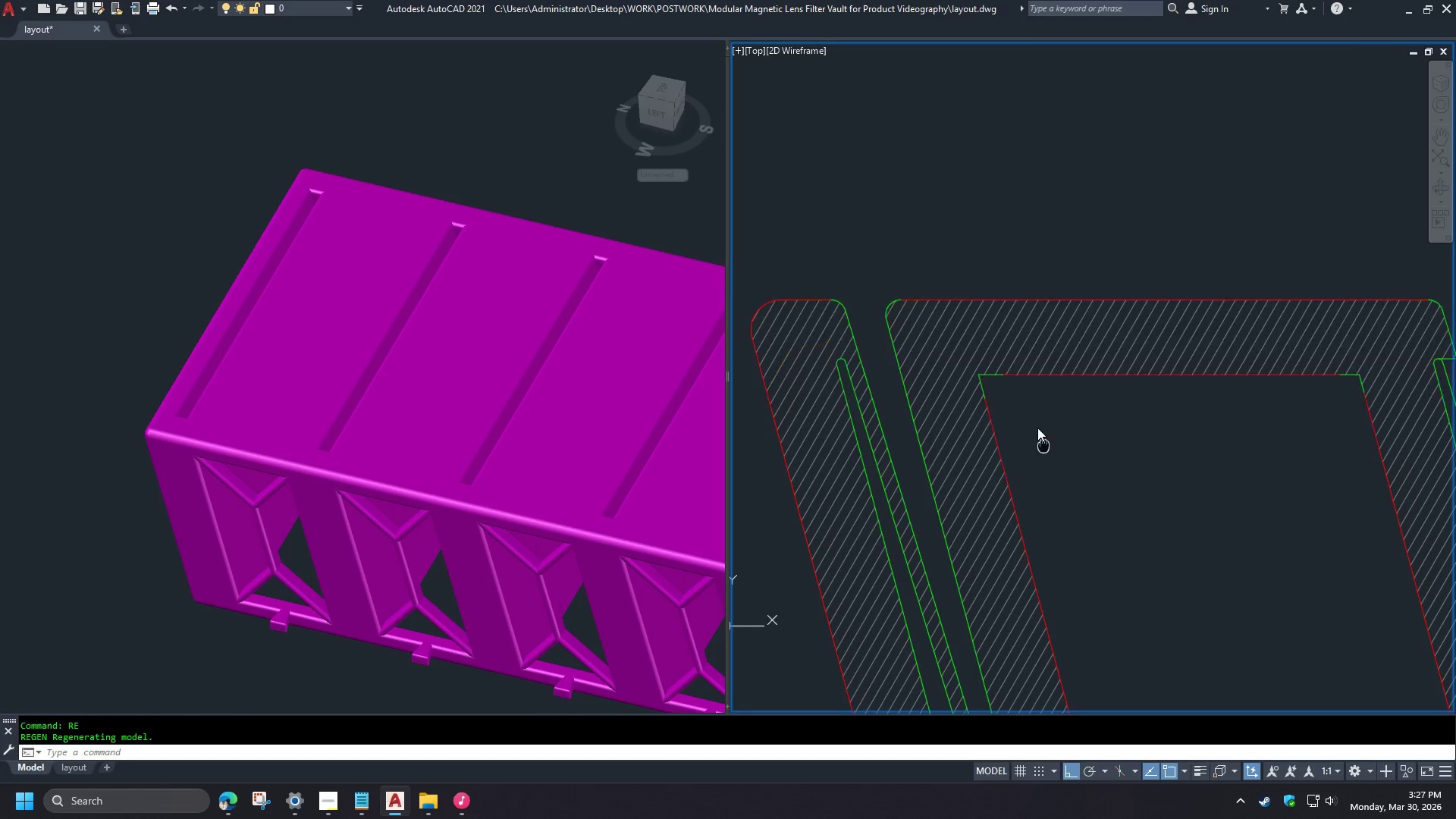 
scroll: coordinate [1035, 398], scroll_direction: down, amount: 2.0
 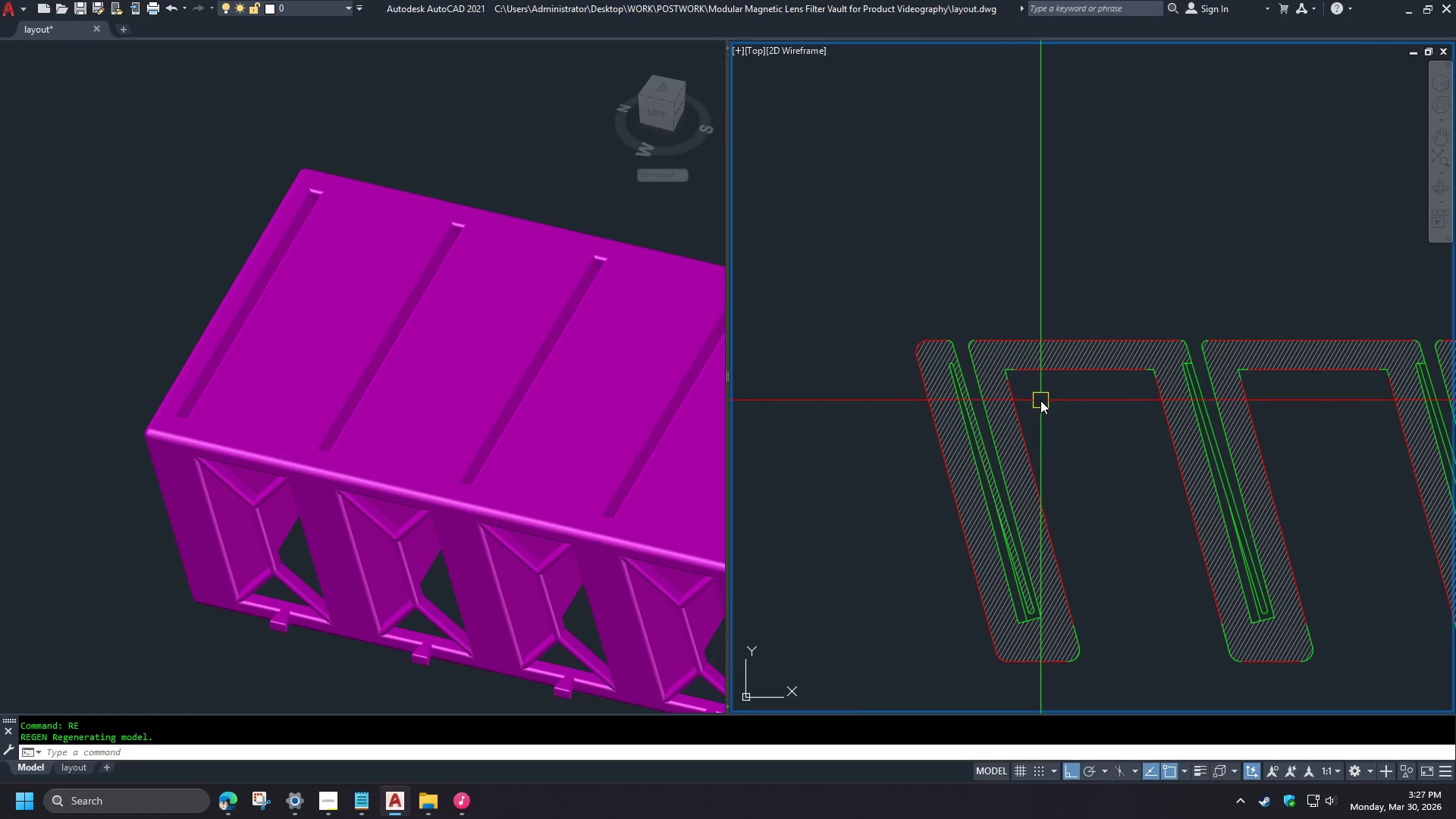 
scroll: coordinate [1040, 400], scroll_direction: up, amount: 2.0
 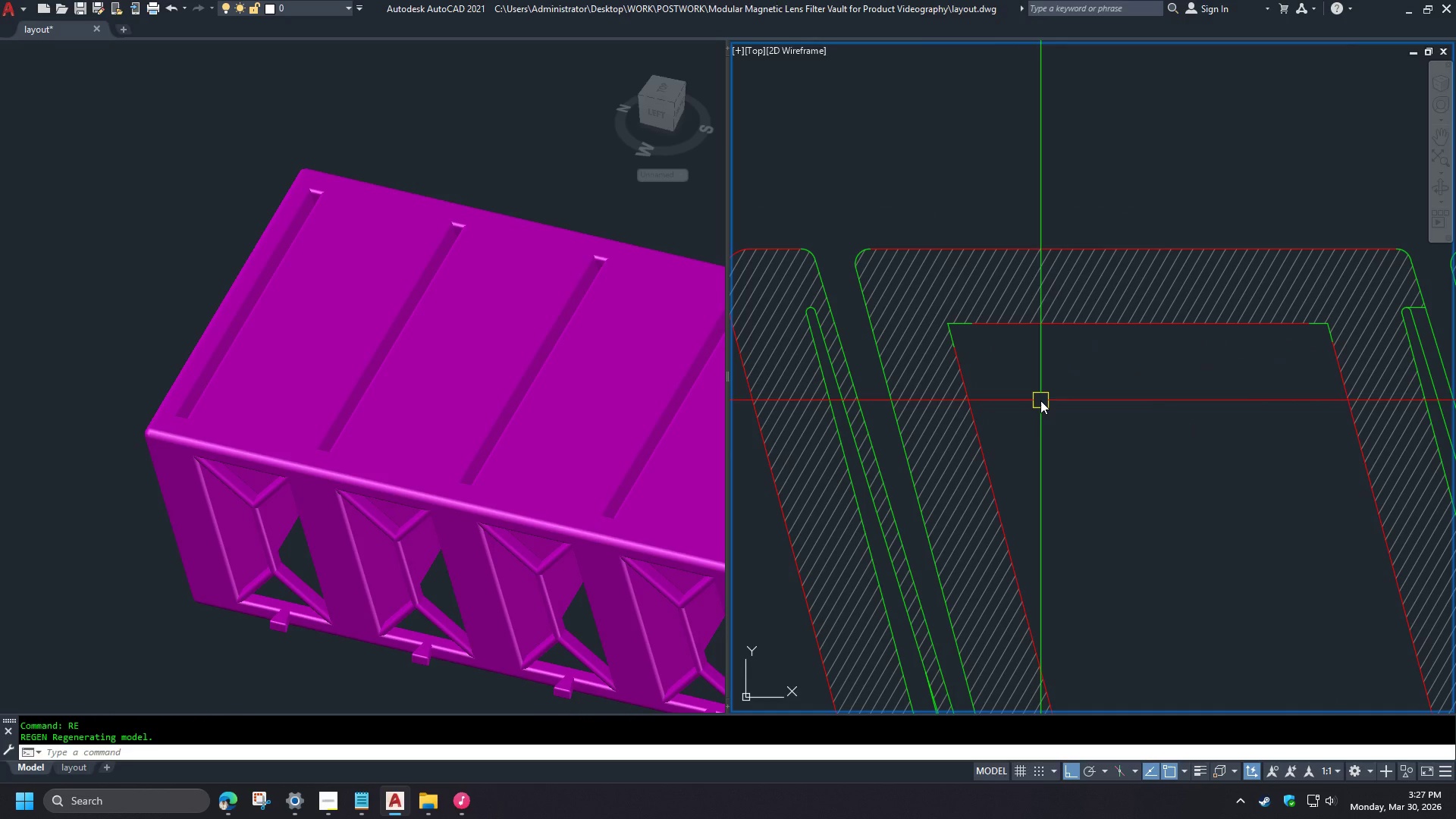 
scroll: coordinate [1040, 400], scroll_direction: down, amount: 2.0
 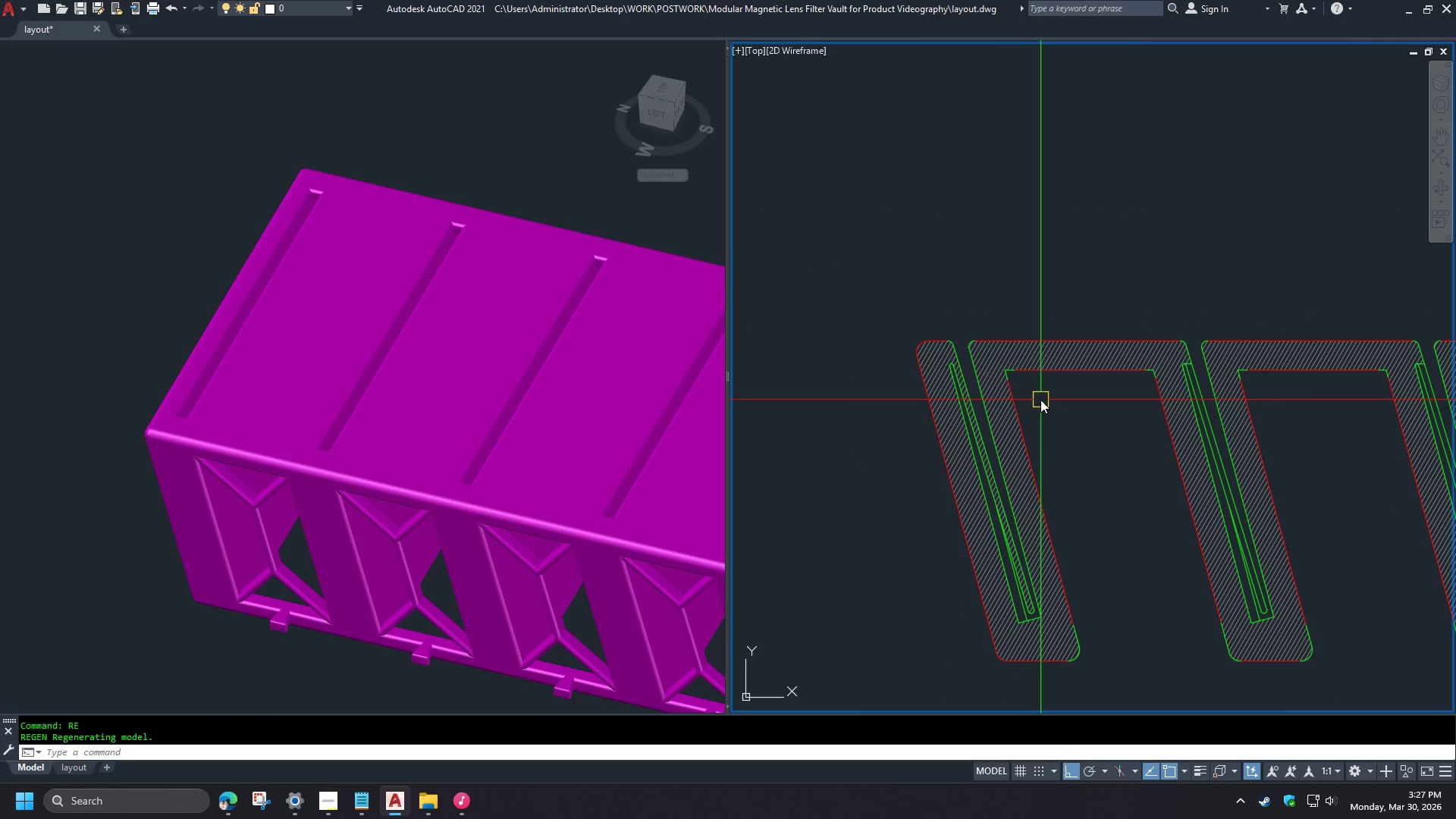 
scroll: coordinate [1084, 542], scroll_direction: up, amount: 2.0
 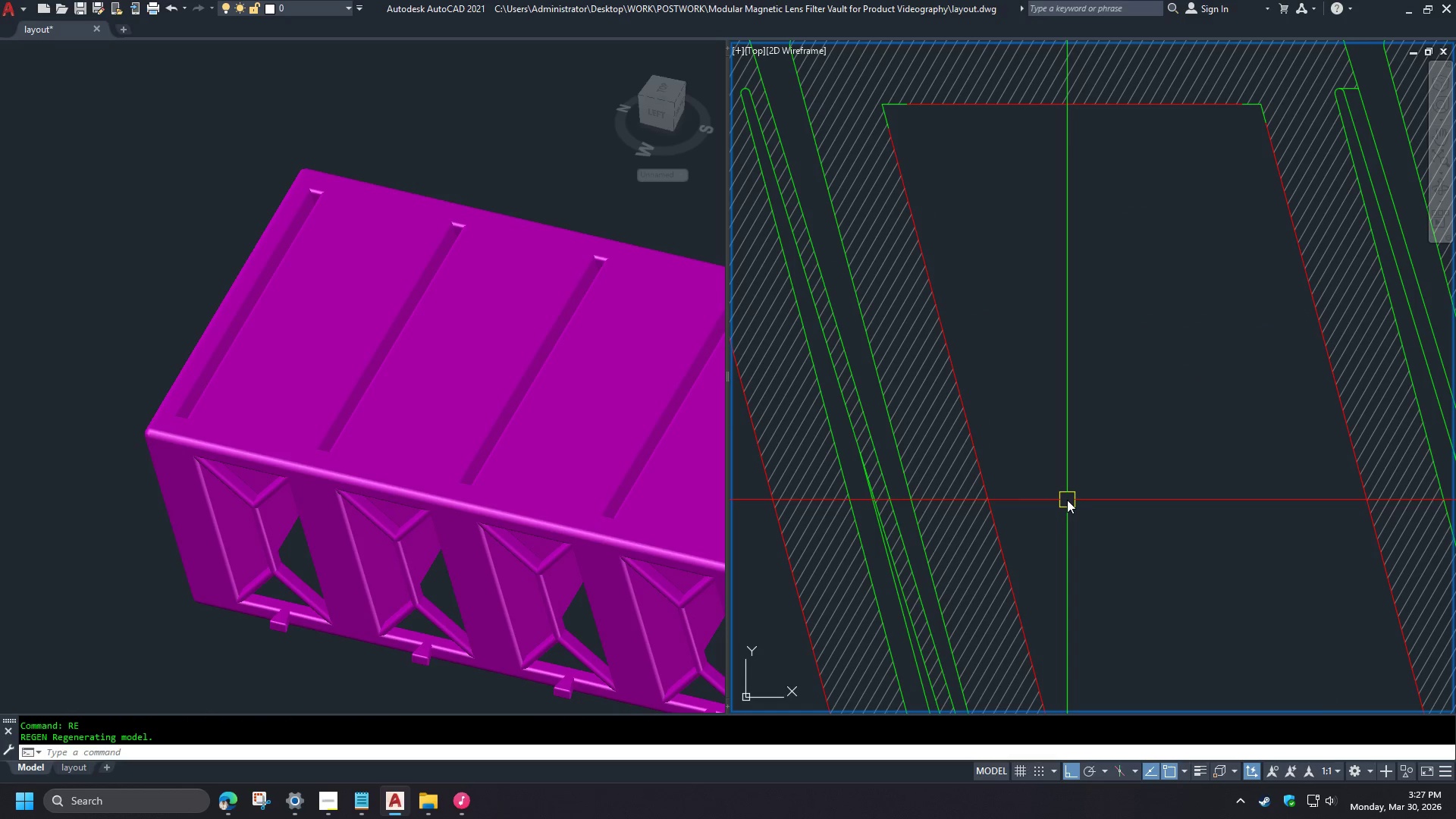 
scroll: coordinate [1066, 494], scroll_direction: down, amount: 2.0
 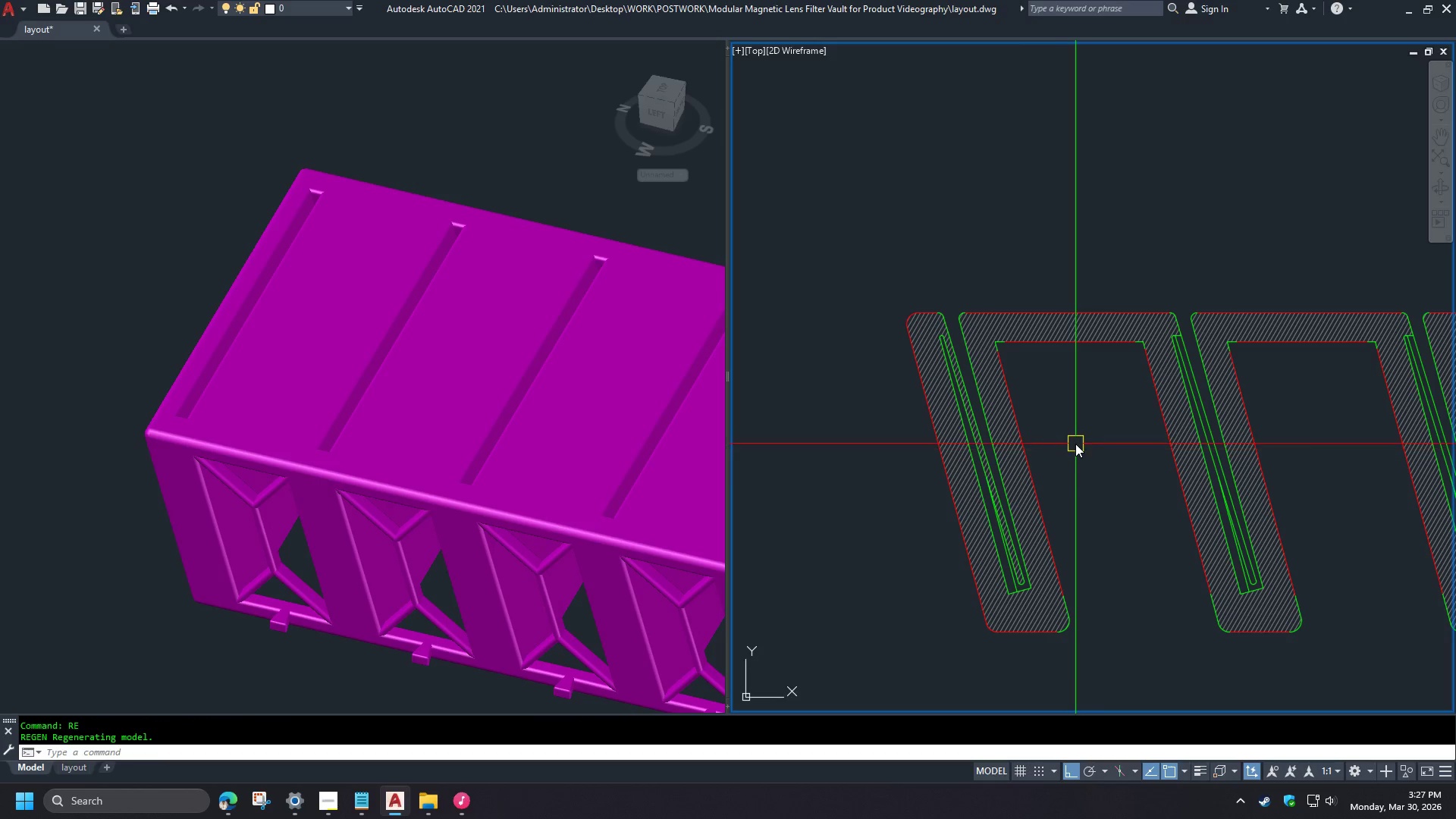 
wait(11.96)
 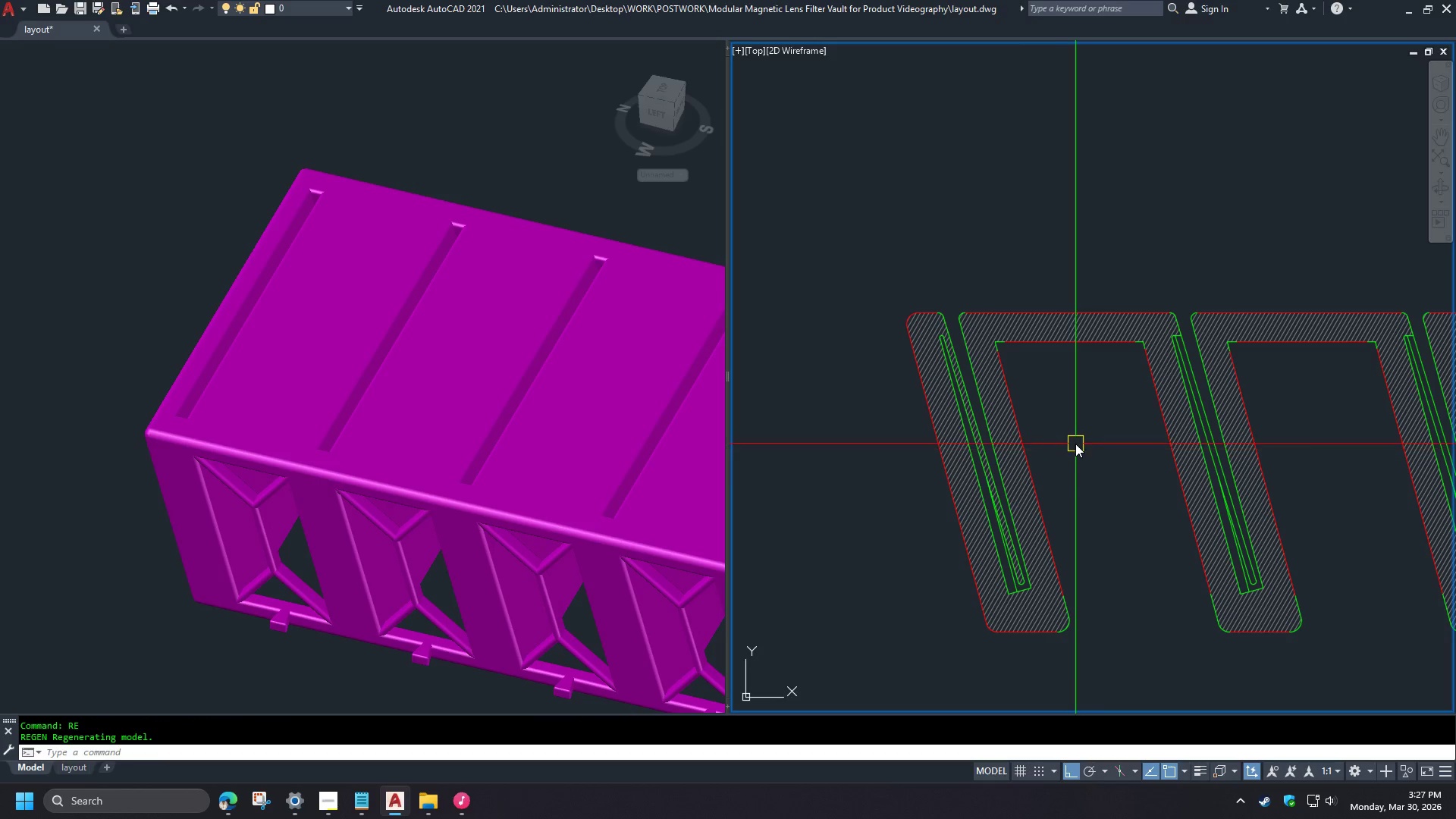 
scroll: coordinate [1085, 584], scroll_direction: up, amount: 2.0
 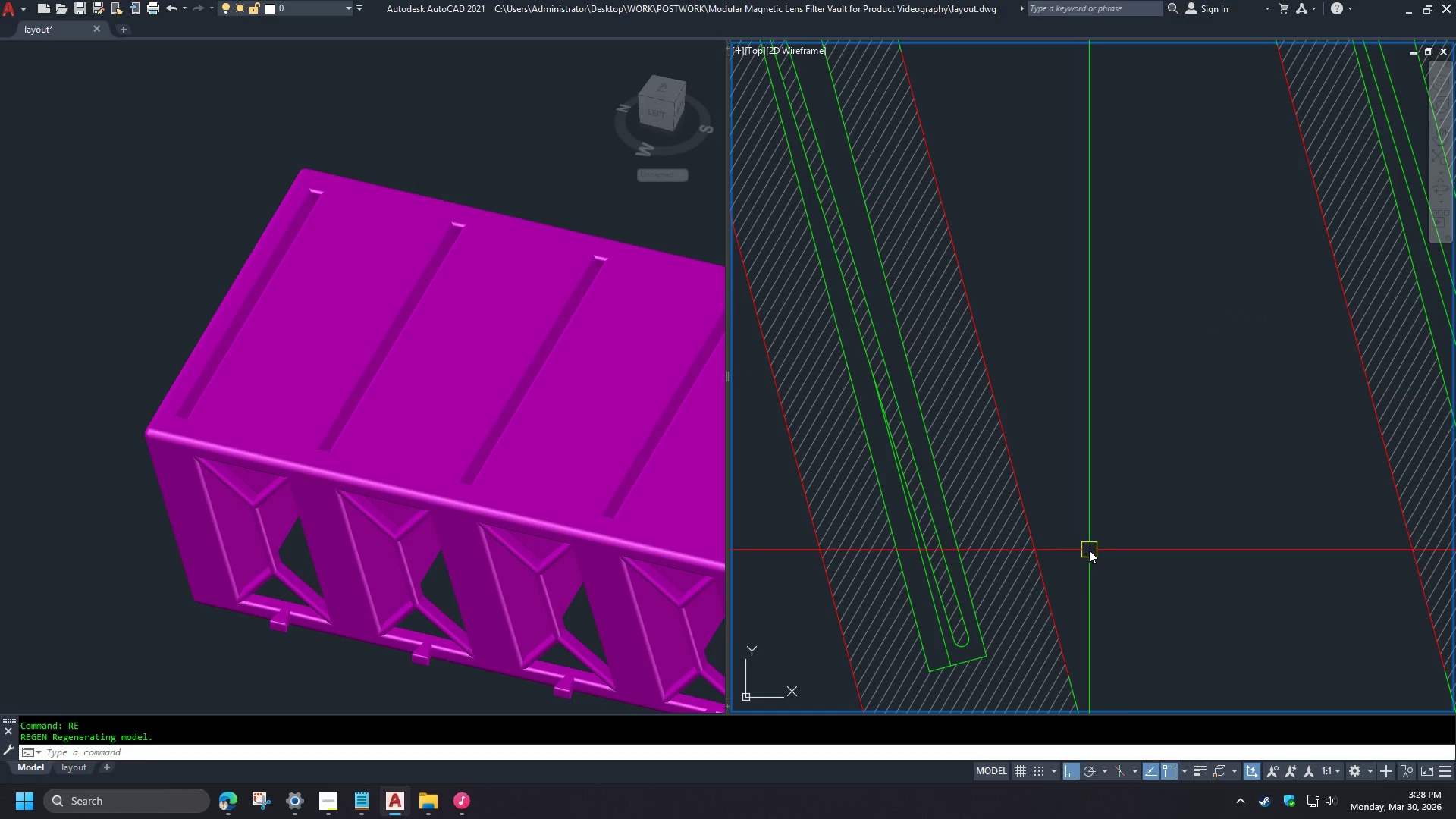 
scroll: coordinate [1089, 545], scroll_direction: down, amount: 1.0
 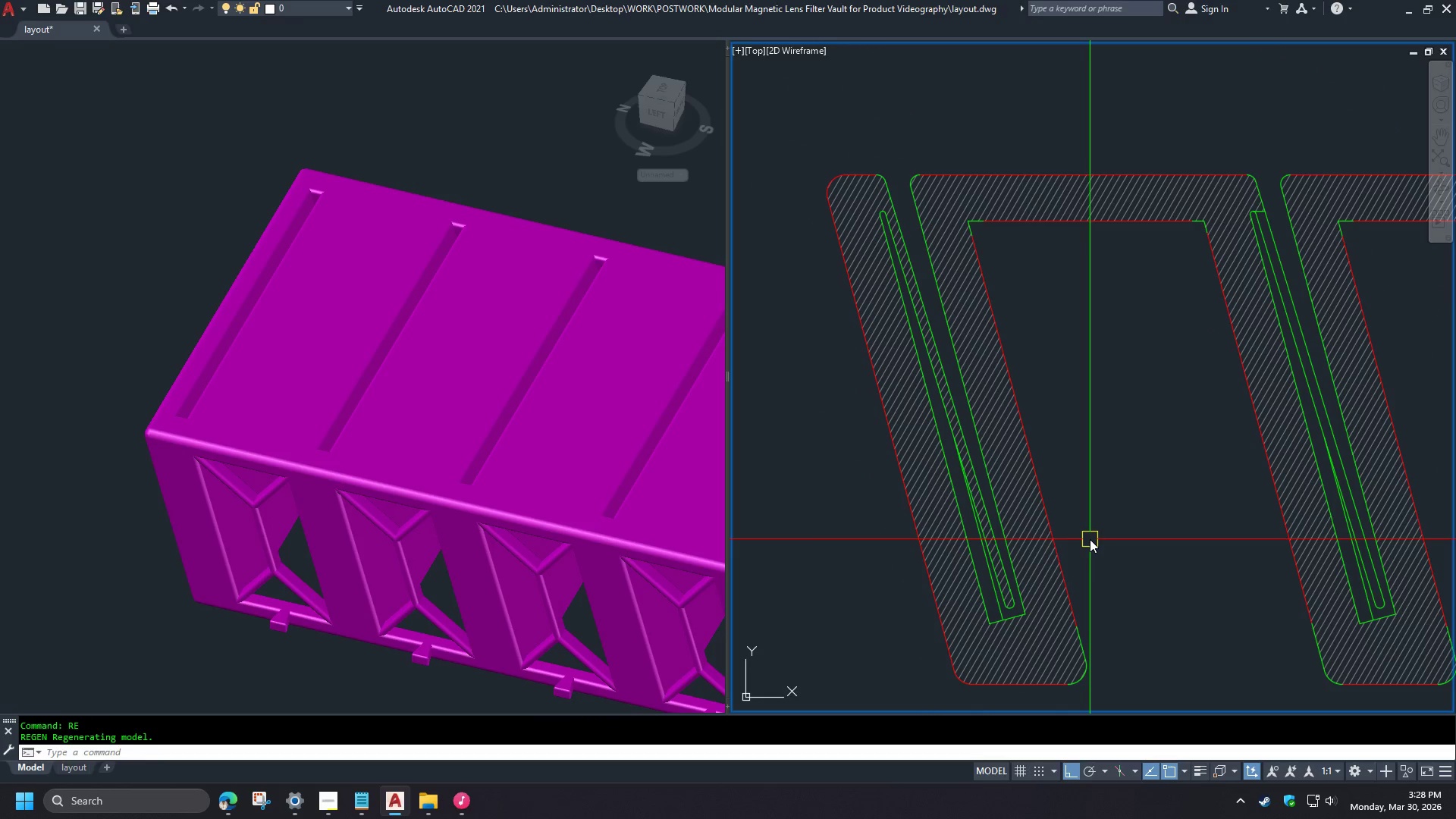 
key(H)
 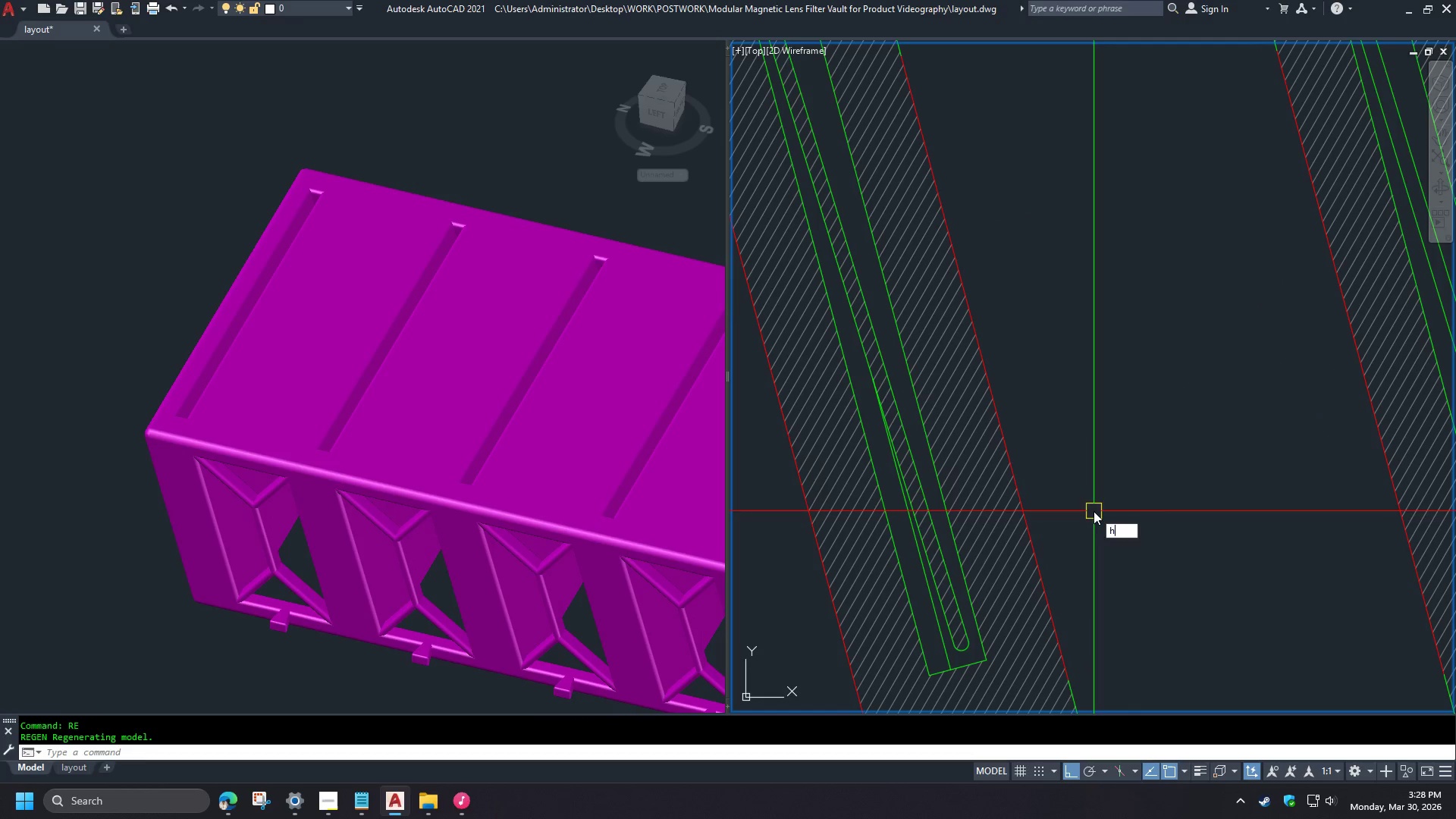 
key(Space)
 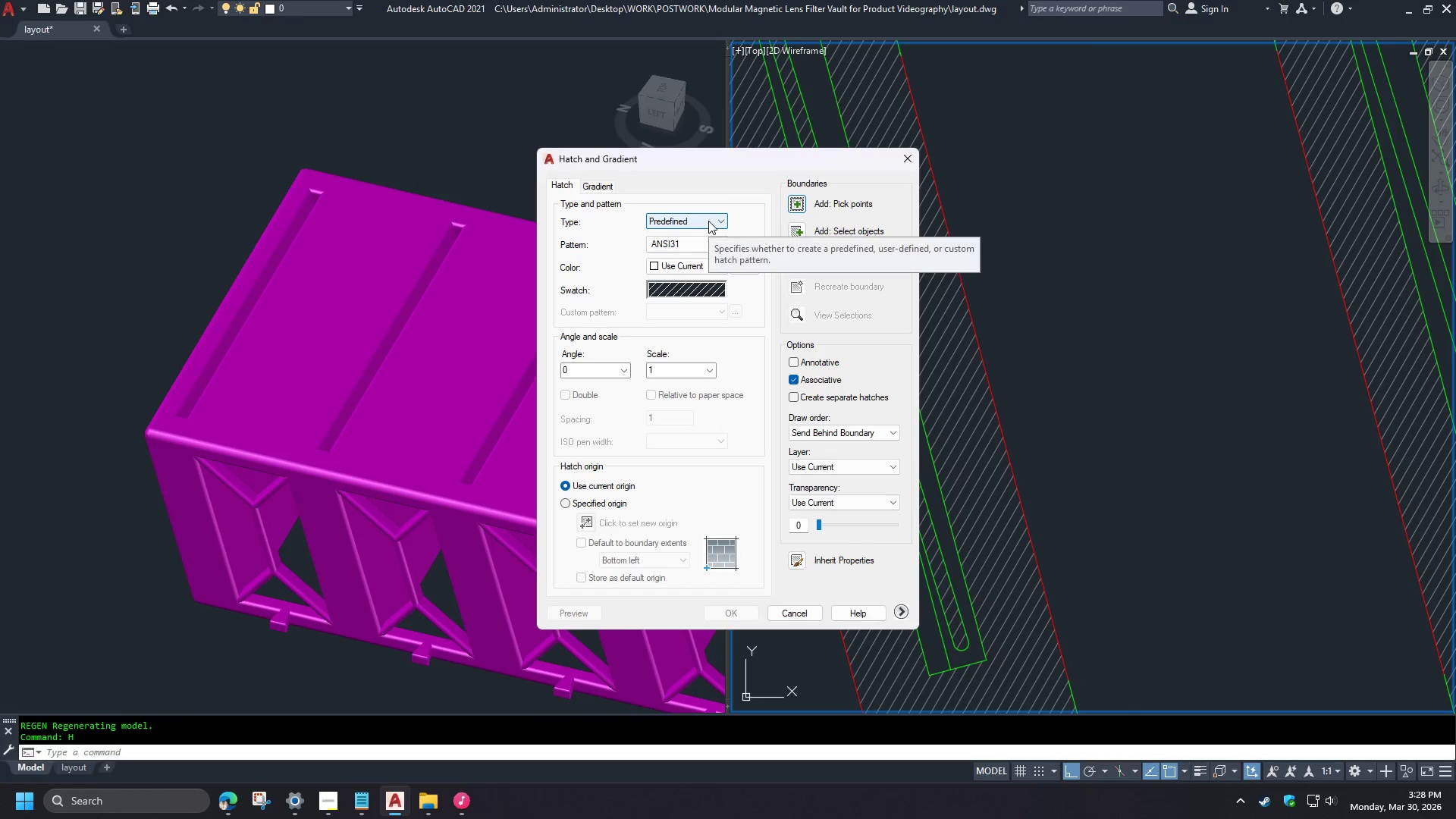 
scroll: coordinate [1090, 538], scroll_direction: up, amount: 1.0
 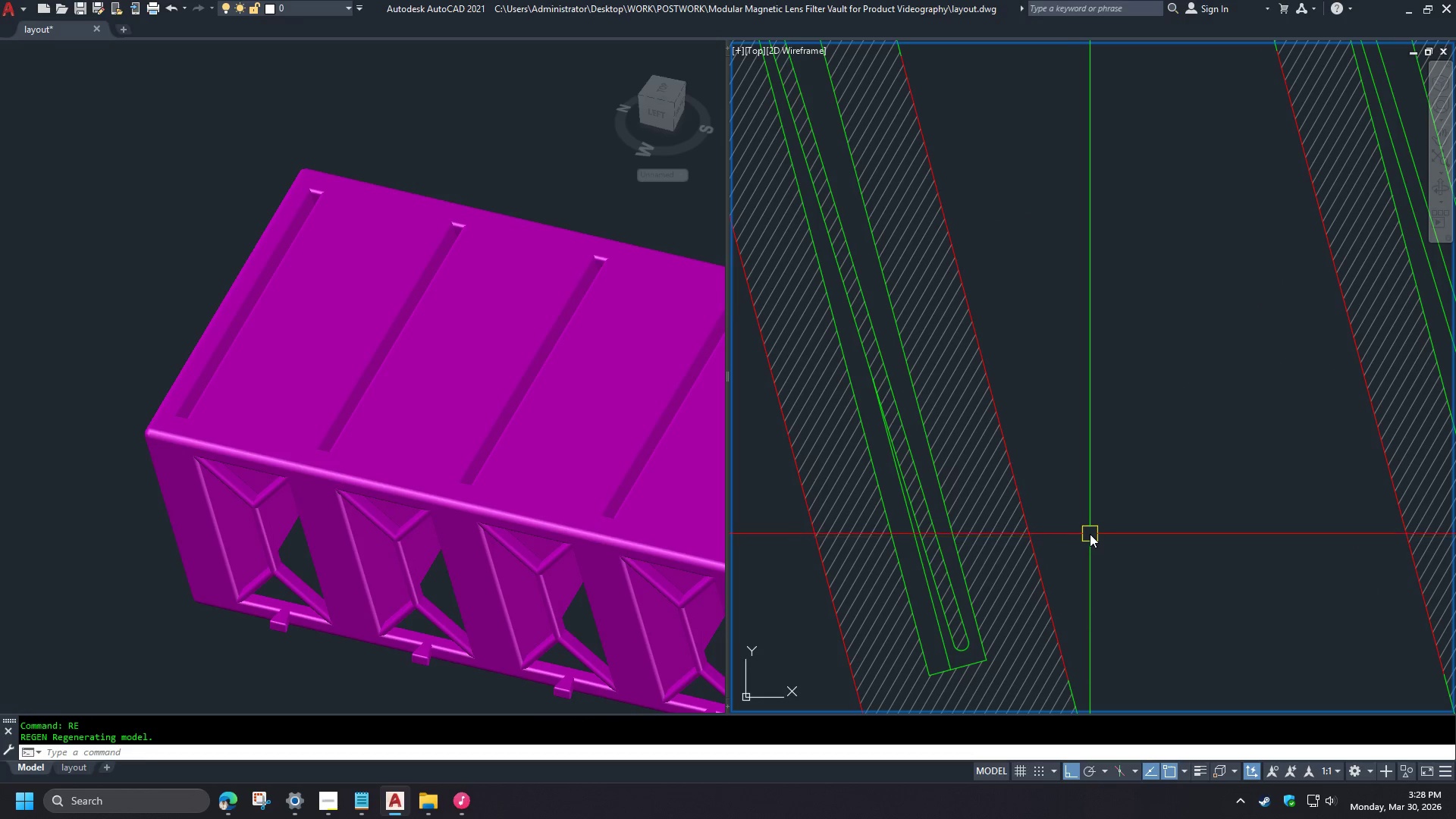 
left_click([717, 219])
 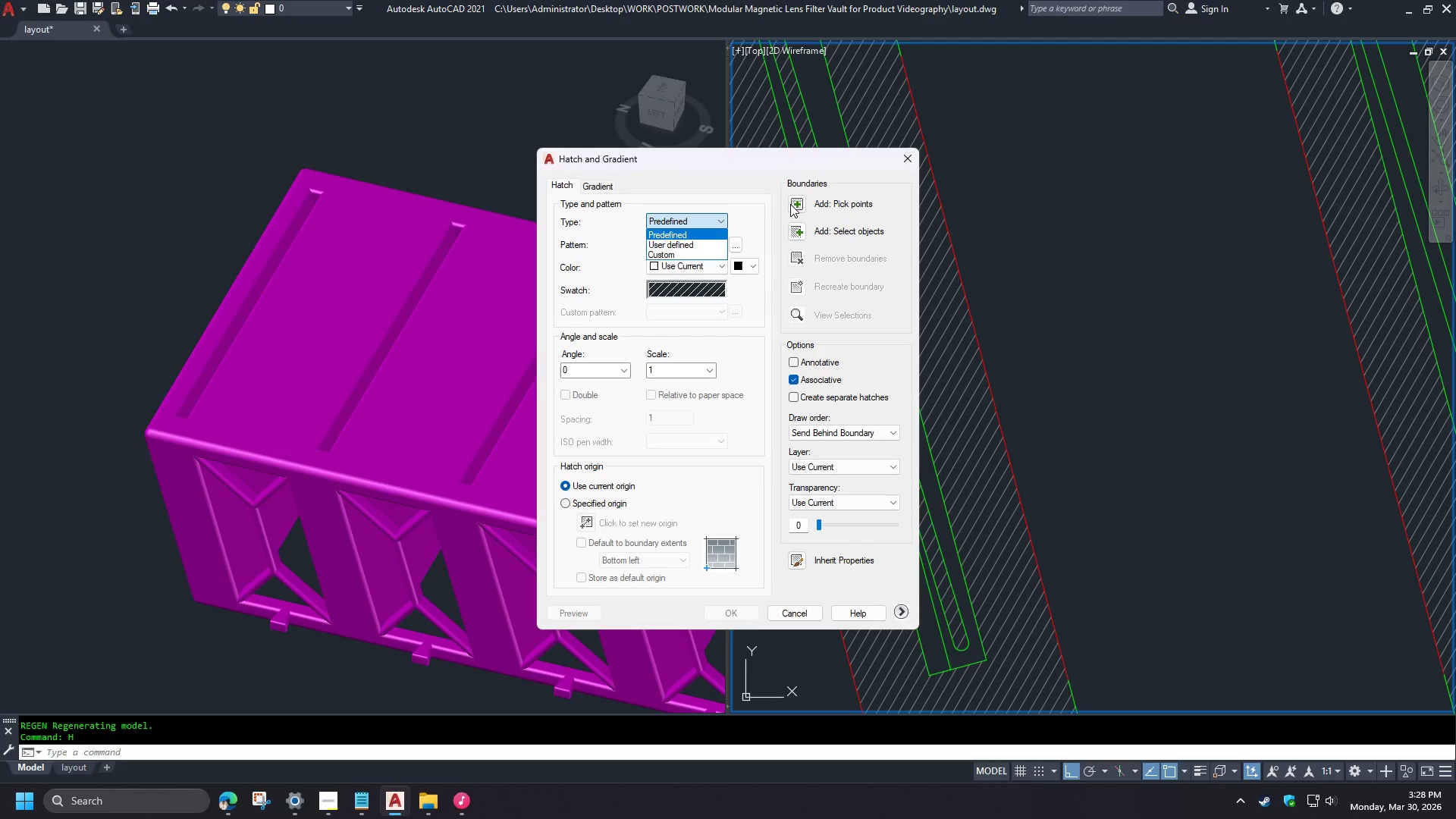 
left_click([792, 206])
 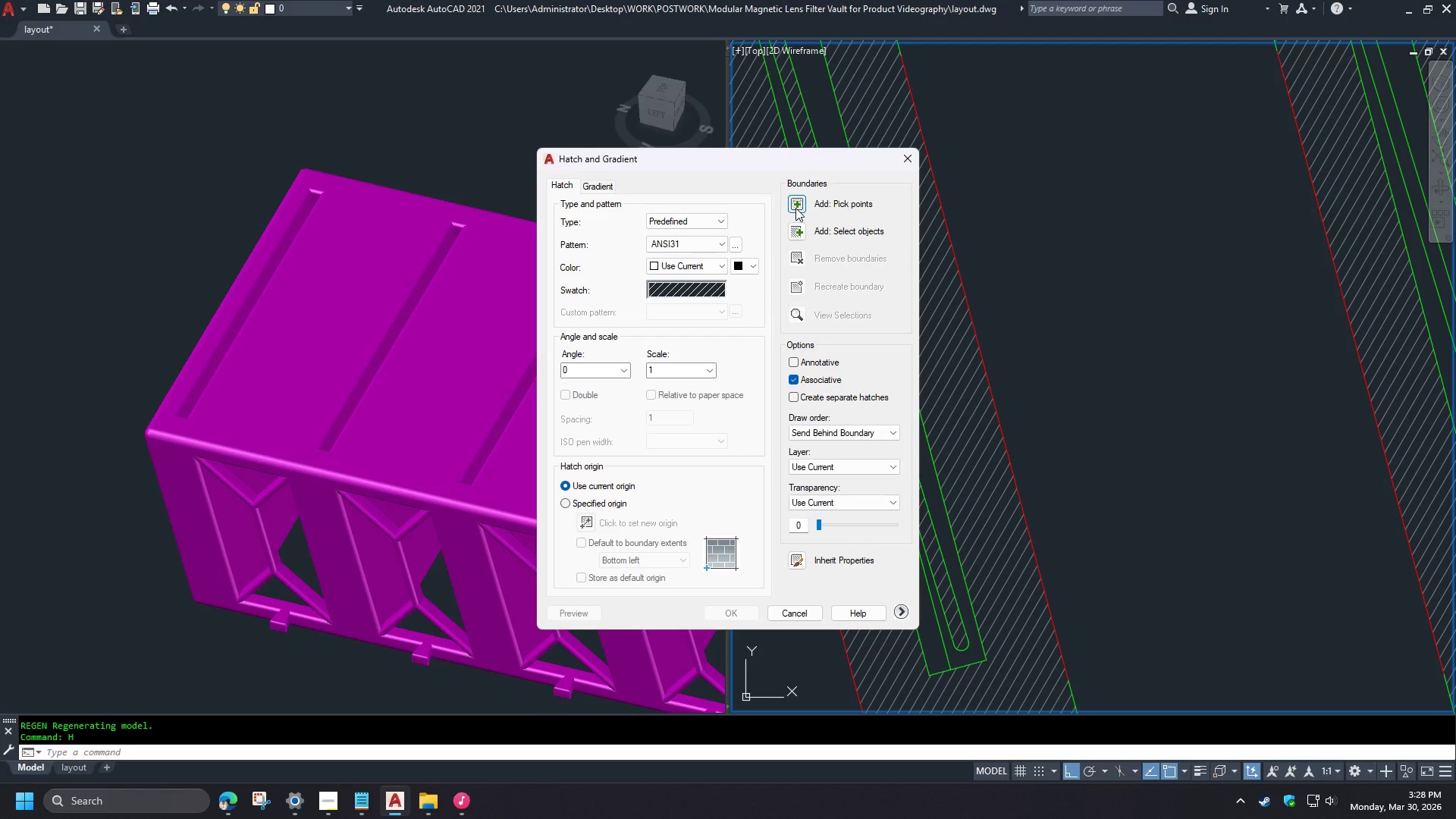 
double_click([795, 208])
 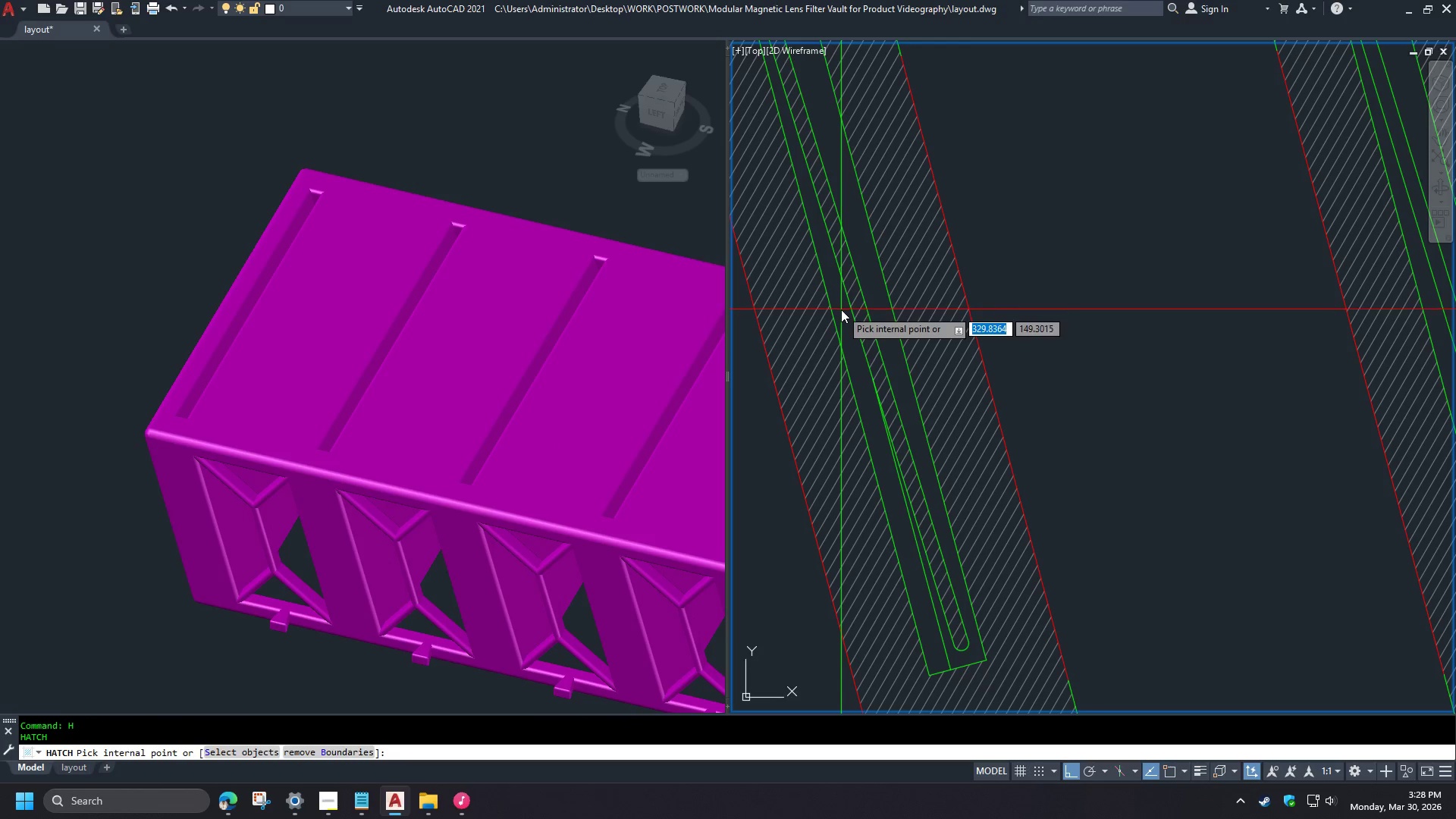 
left_click([843, 319])
 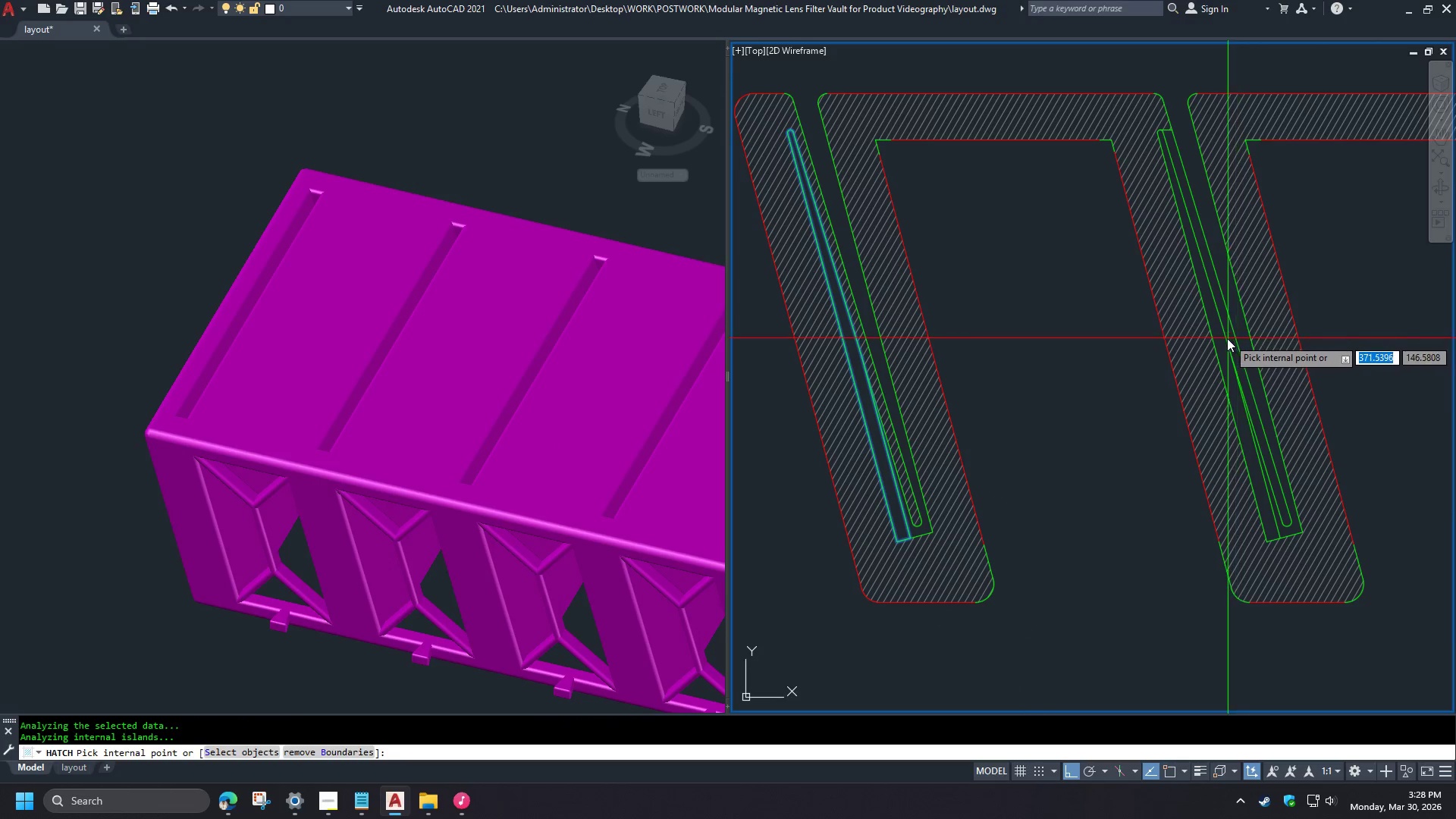 
left_click([1222, 339])
 